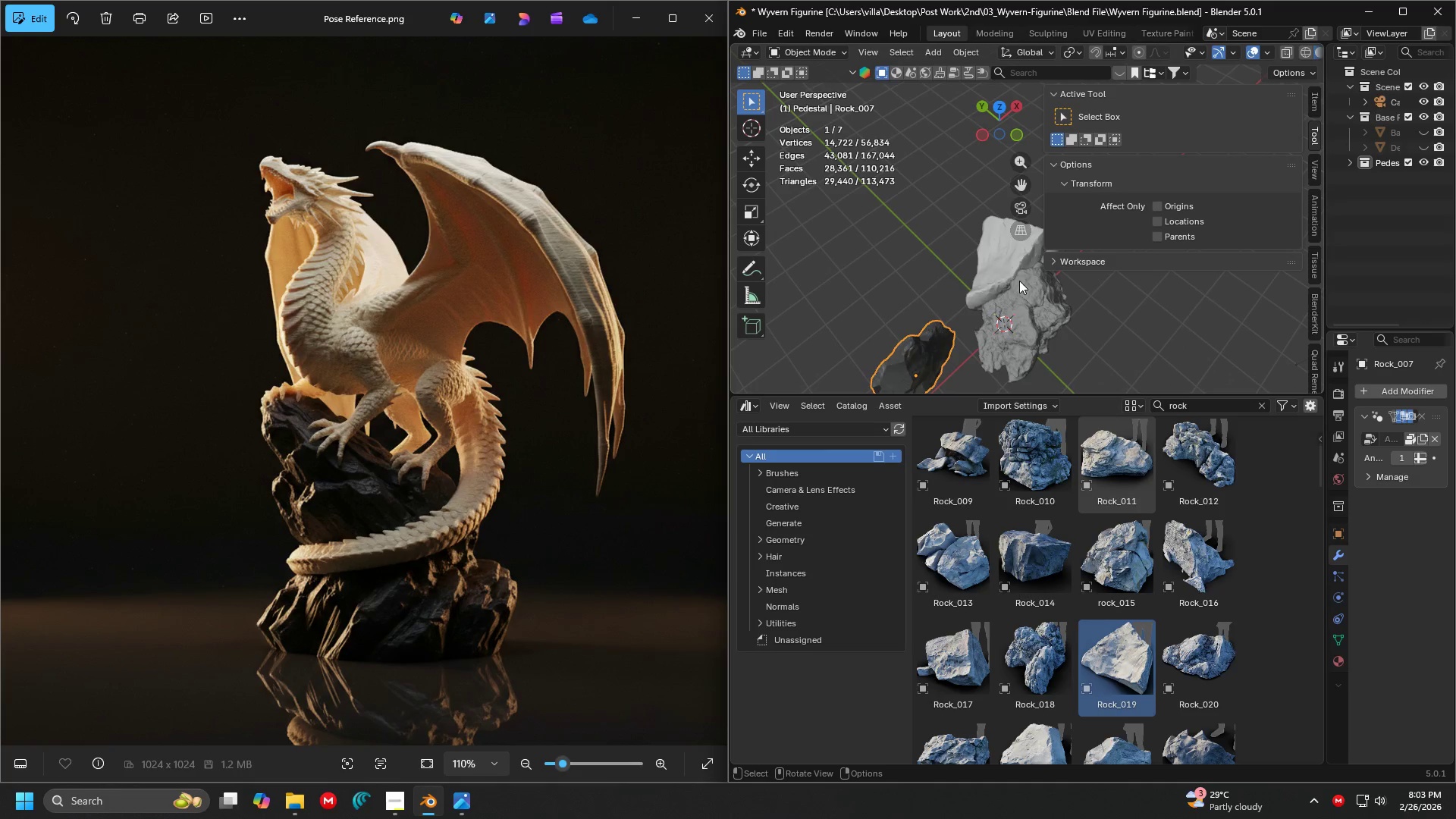 
key(N)
 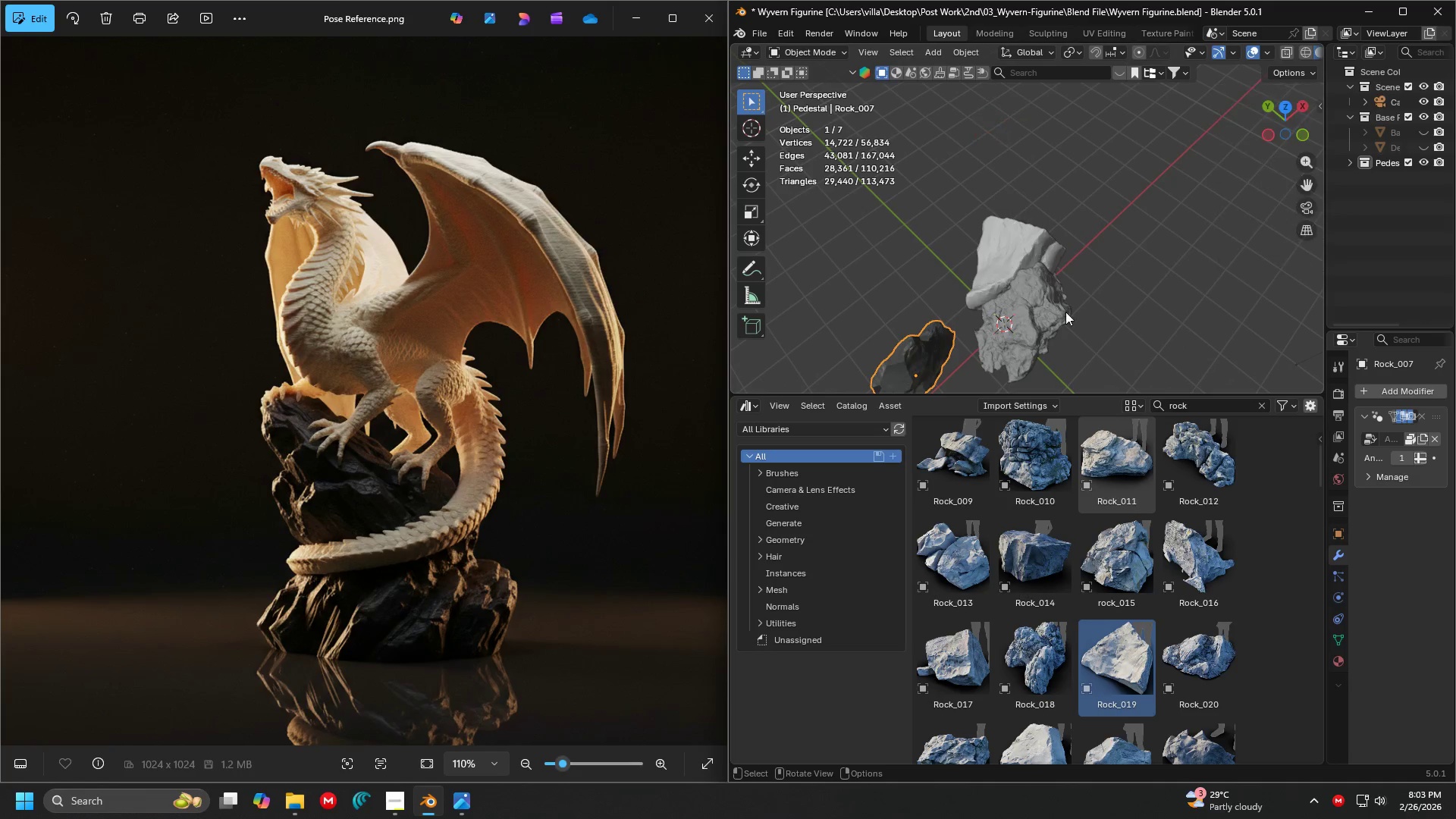 
key(Shift+ShiftLeft)
 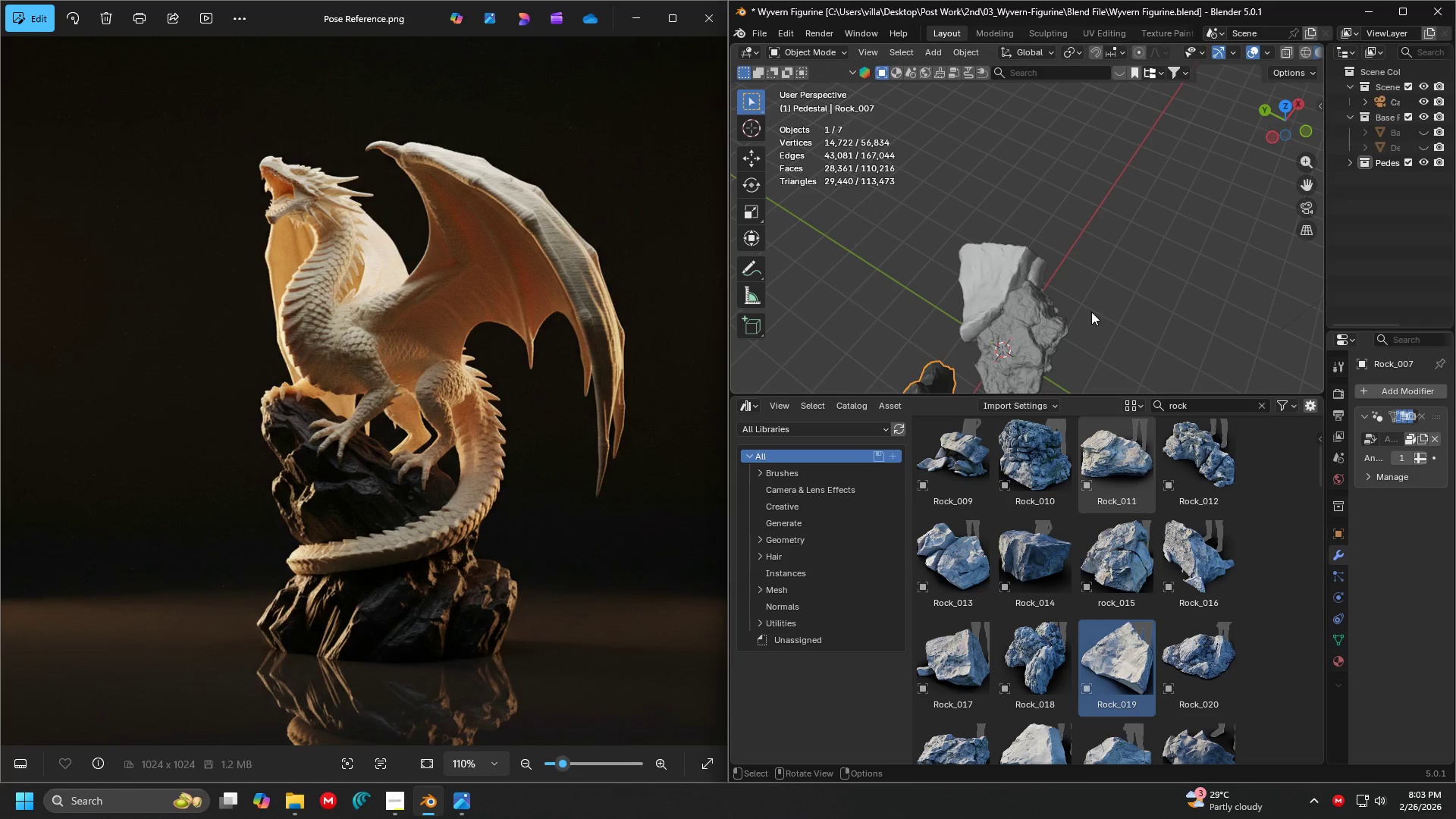 
key(S)
 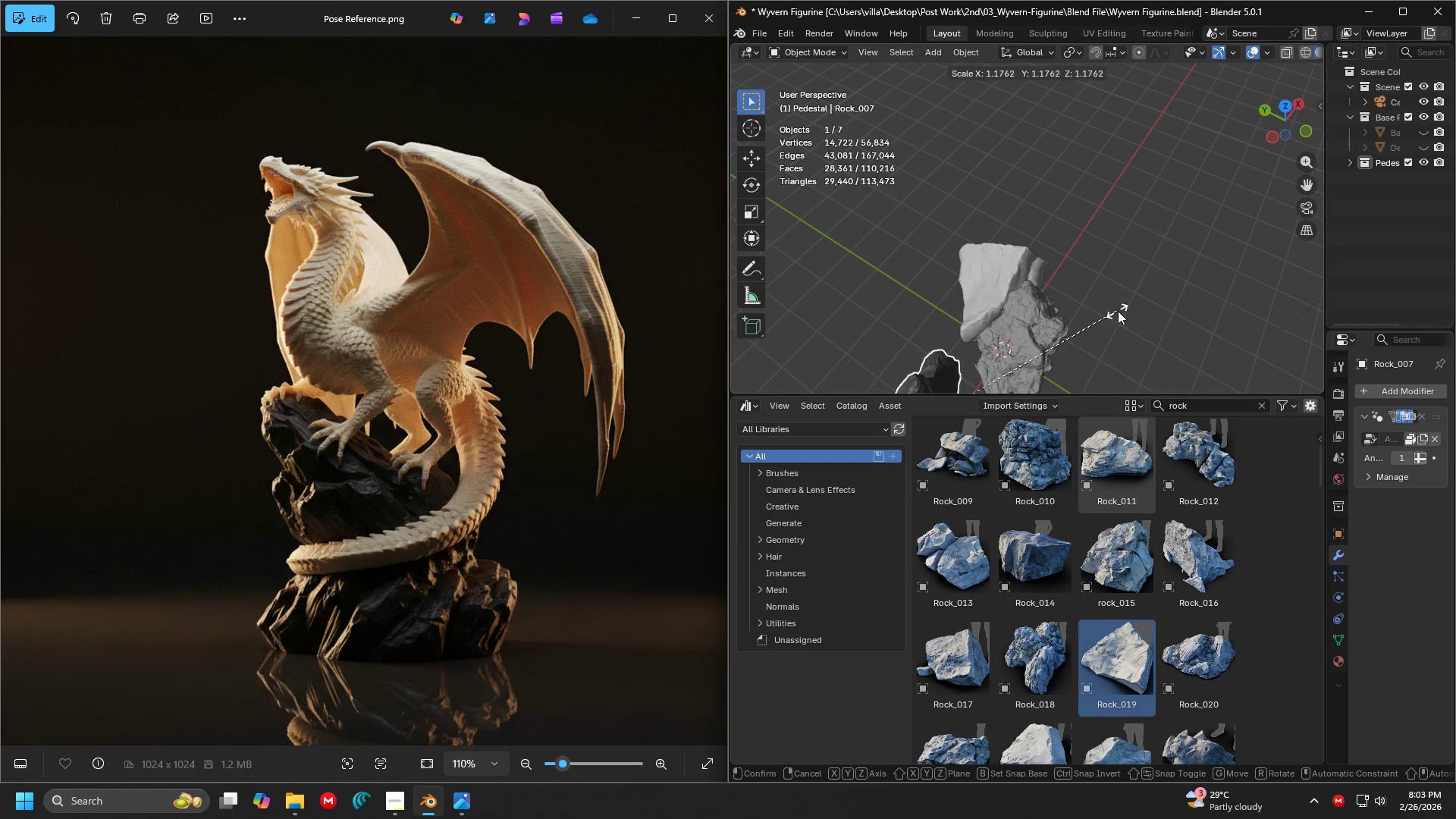 
left_click([1150, 302])
 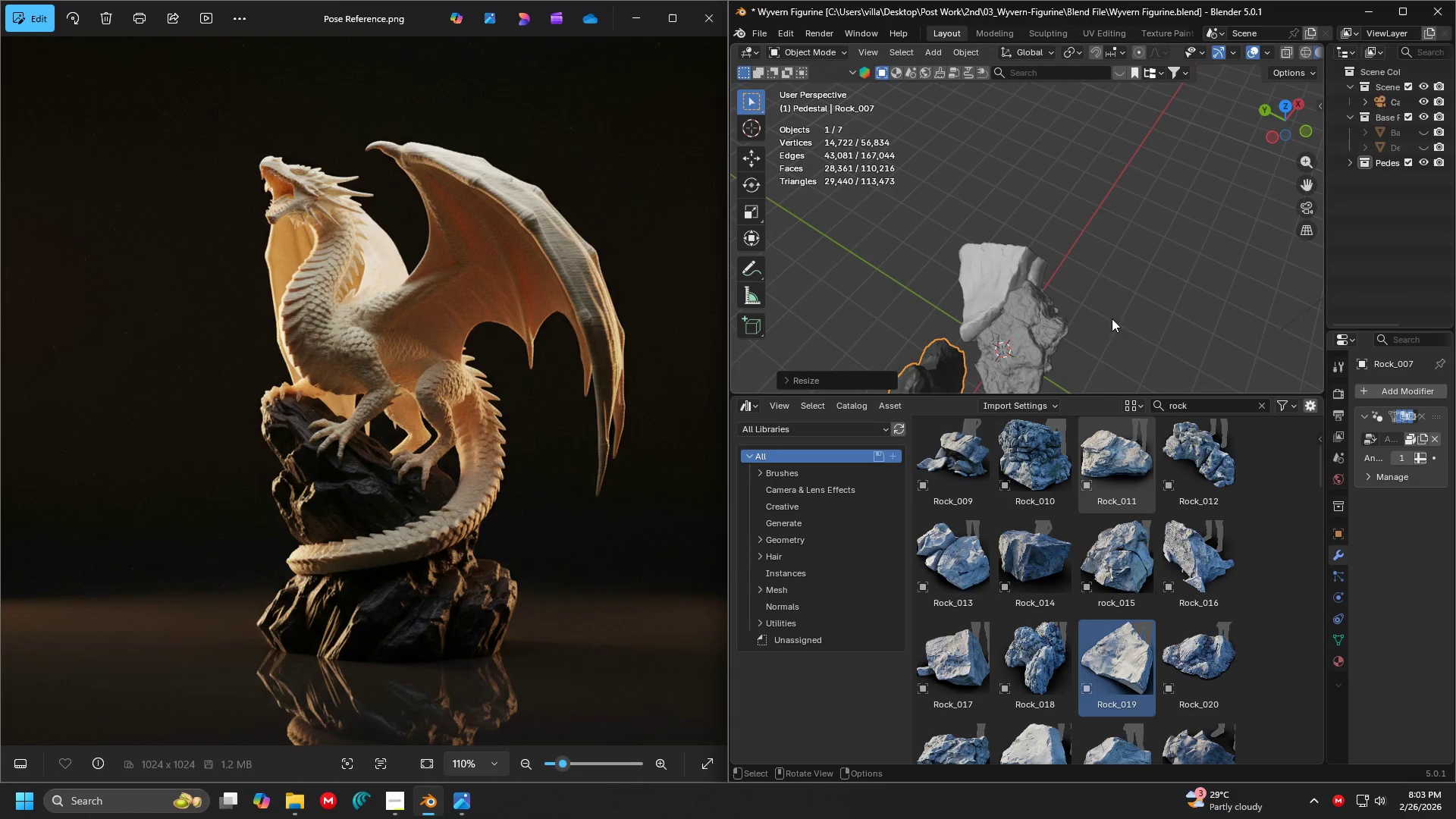 
key(Shift+ShiftLeft)
 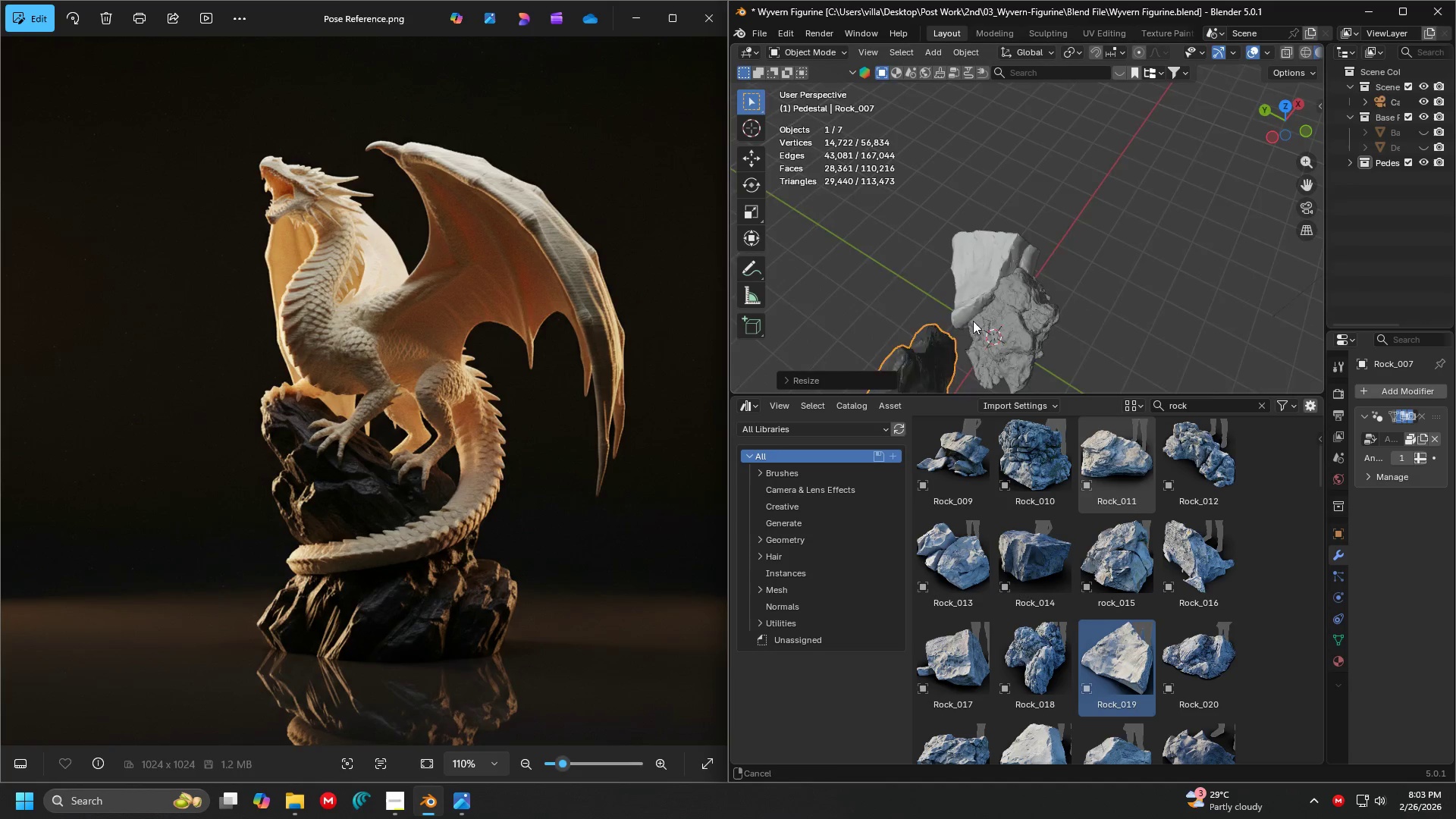 
key(1)
 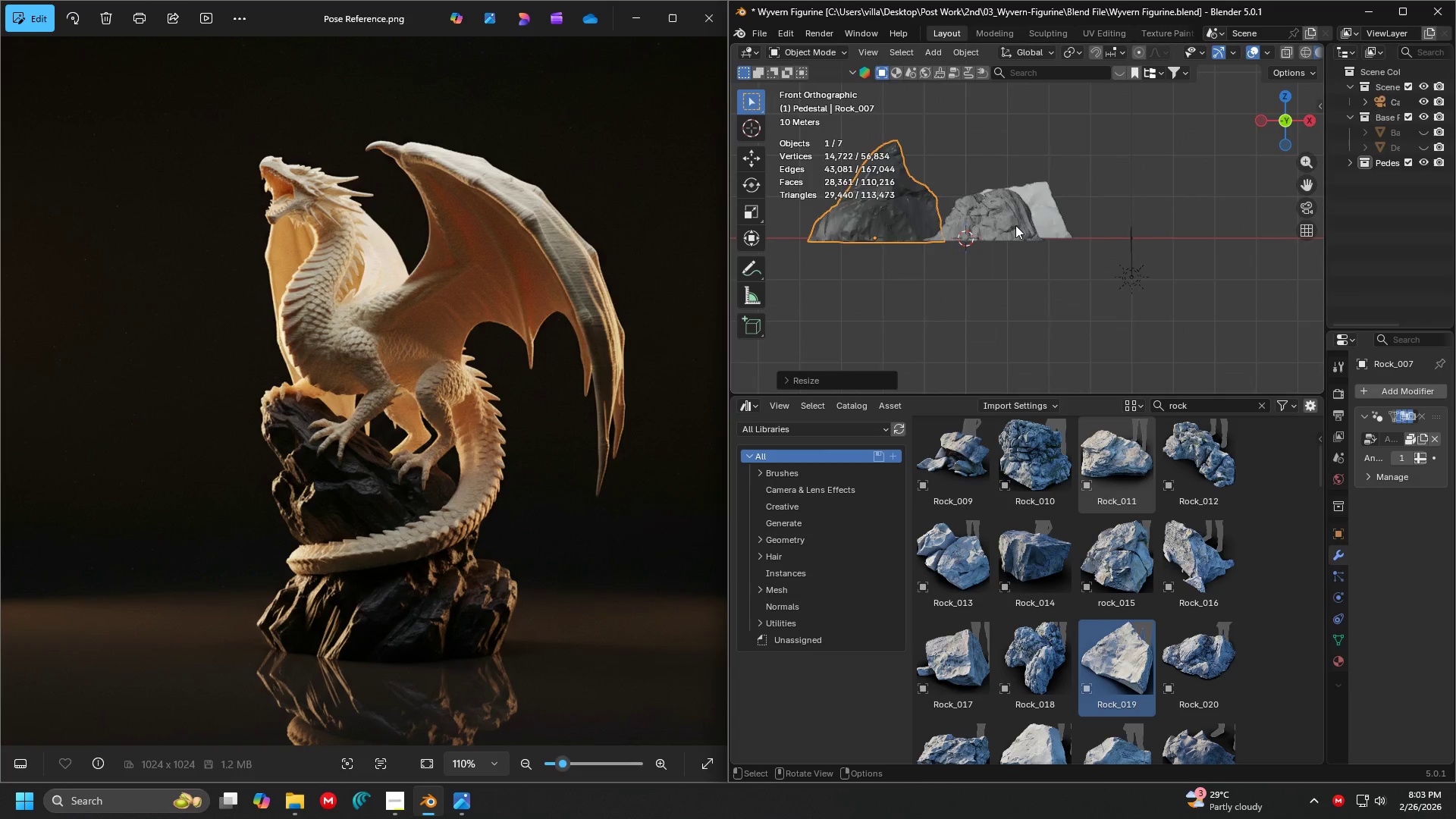 
scroll: coordinate [979, 256], scroll_direction: down, amount: 1.0
 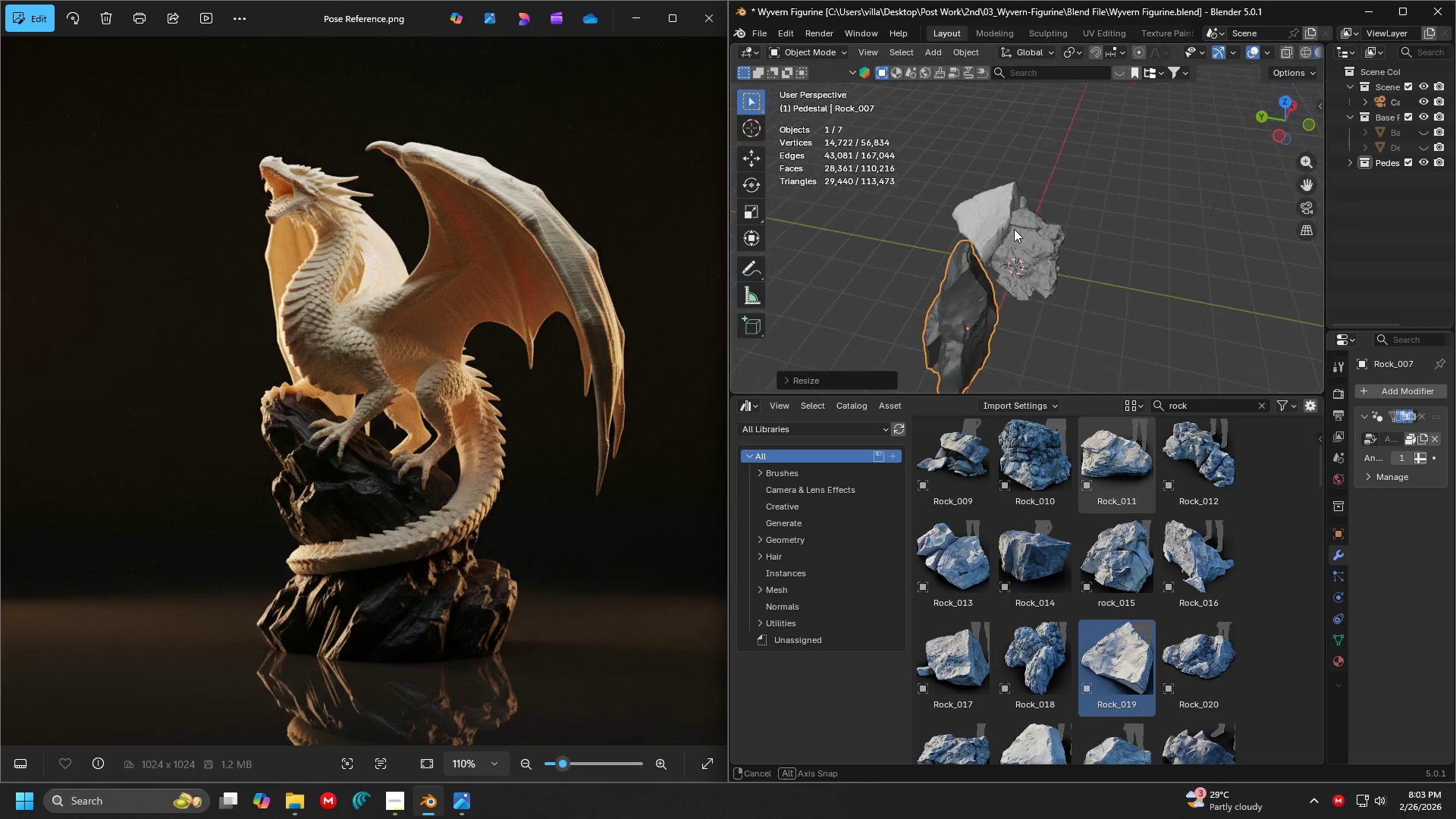 
scroll: coordinate [984, 221], scroll_direction: up, amount: 3.0
 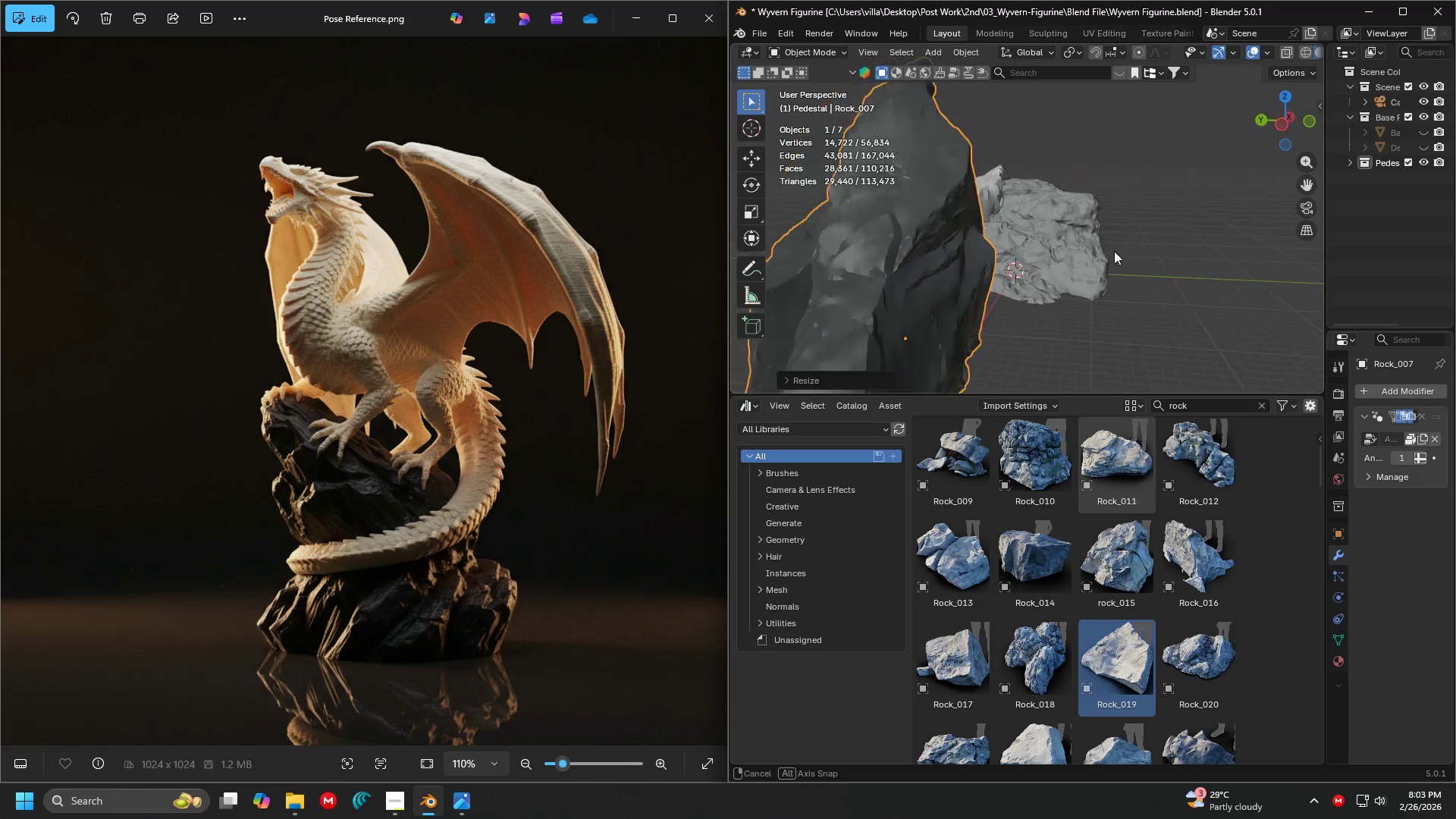 
scroll: coordinate [1126, 252], scroll_direction: down, amount: 2.0
 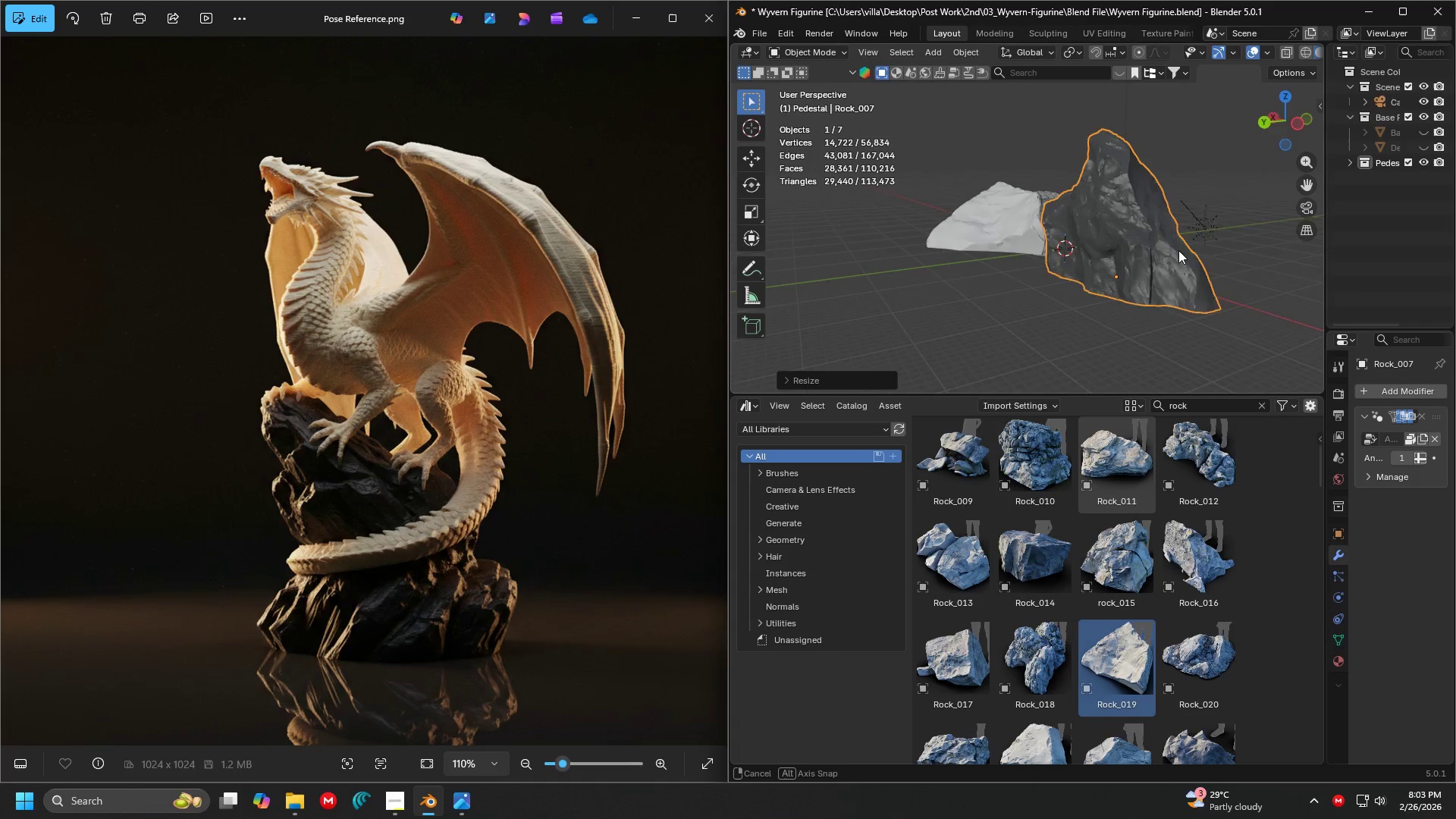 
type(rx)
 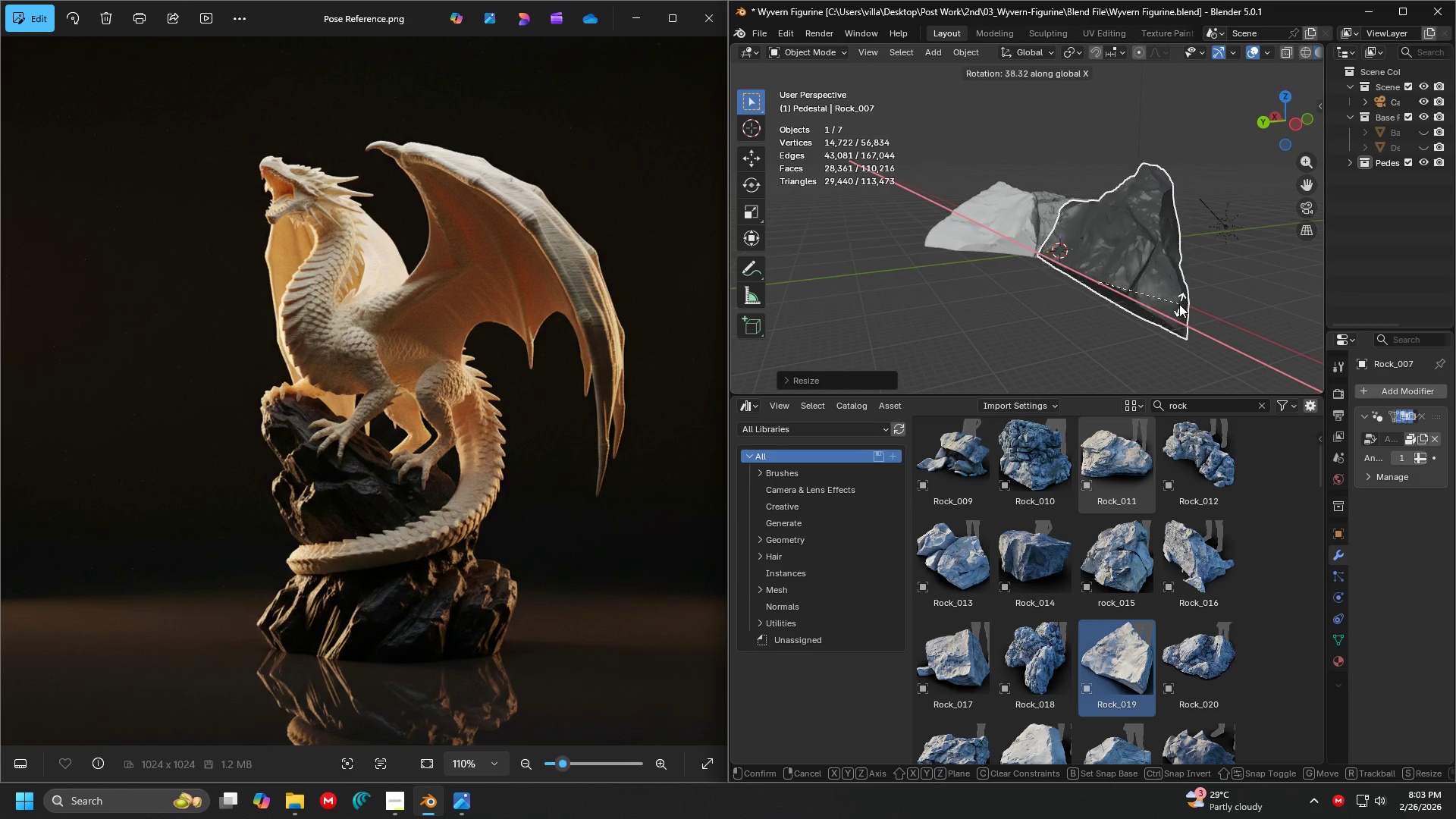 
left_click([1179, 304])
 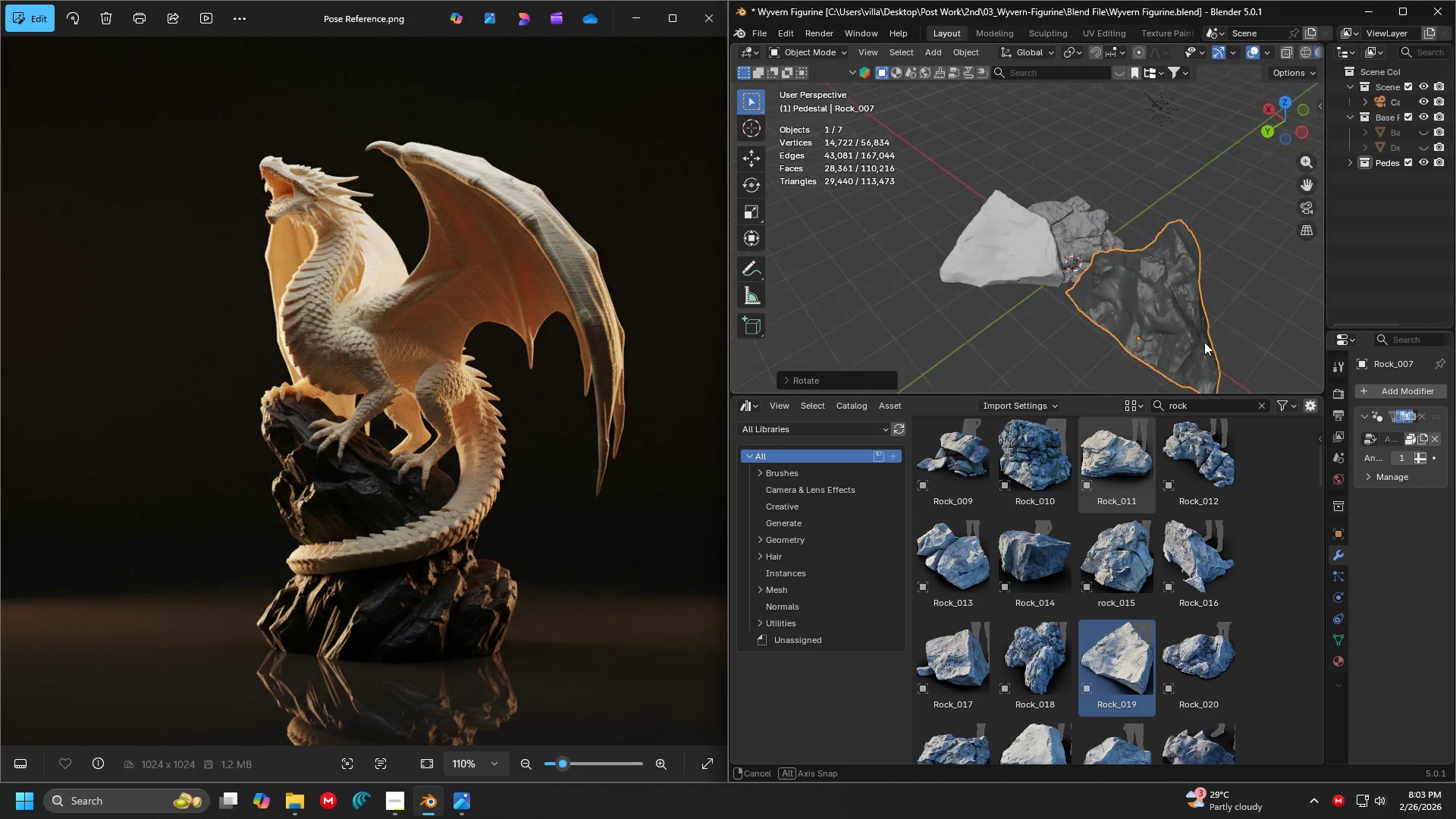 
key(G)
 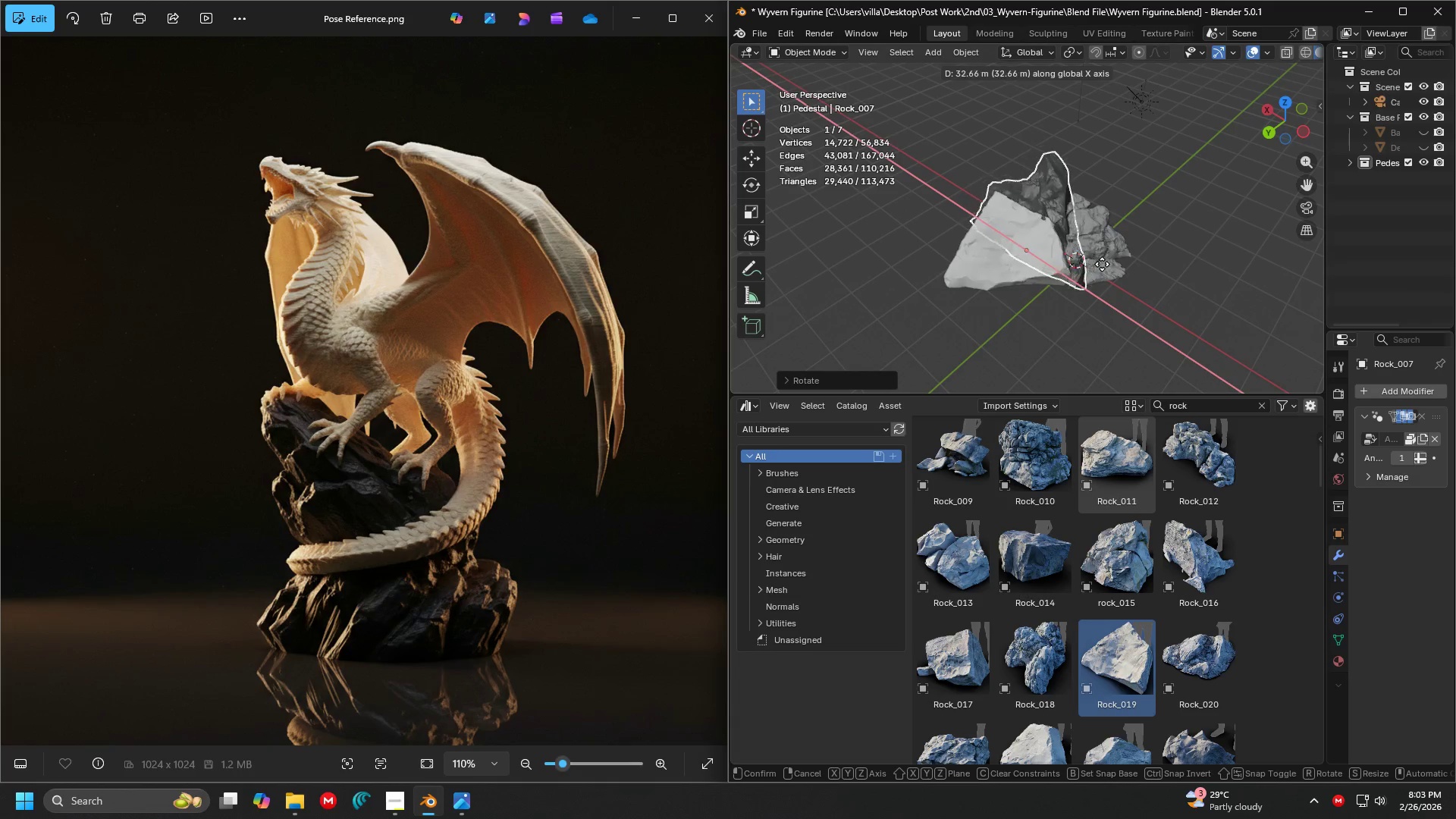 
left_click([1110, 266])
 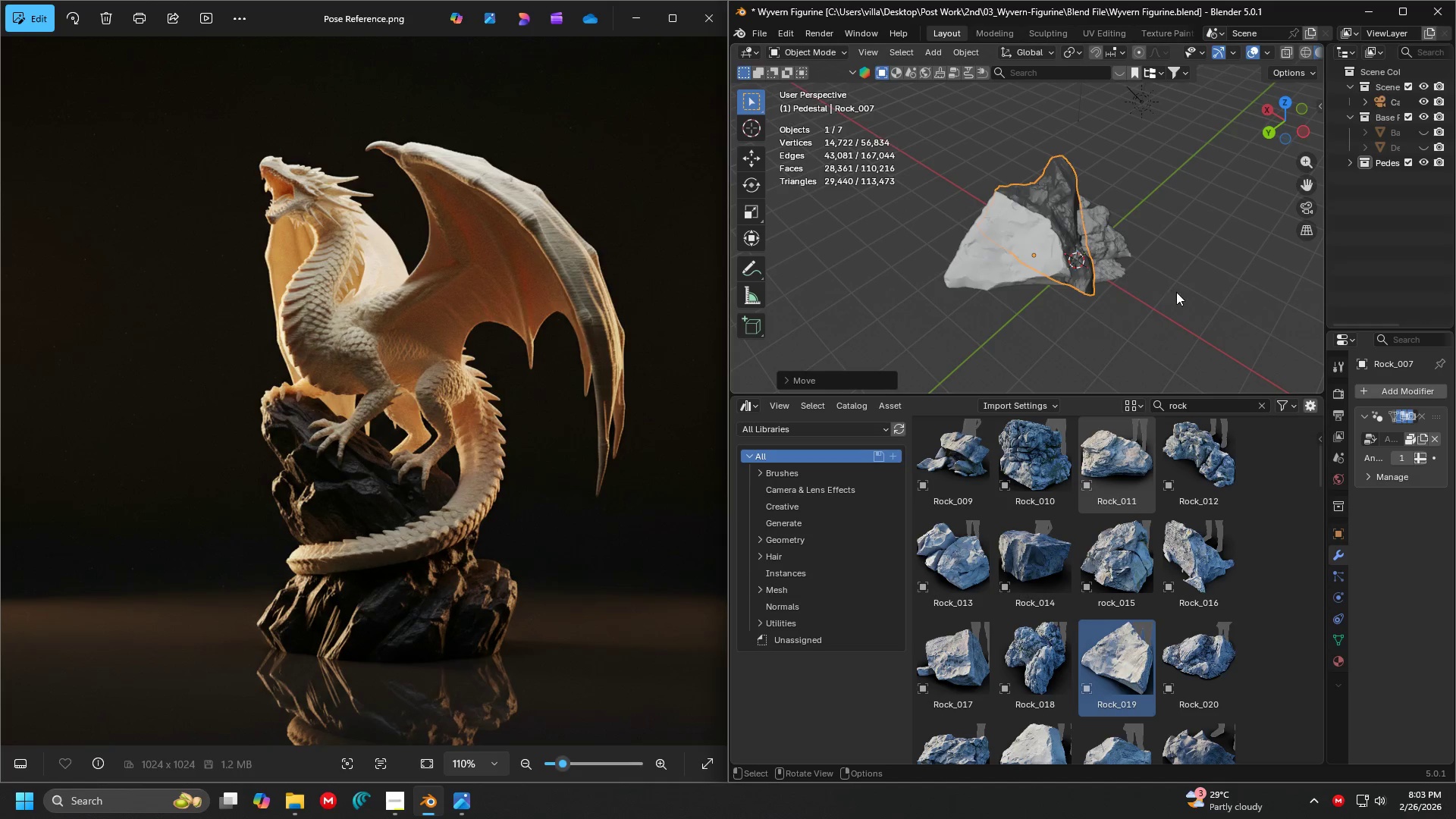 
key(S)
 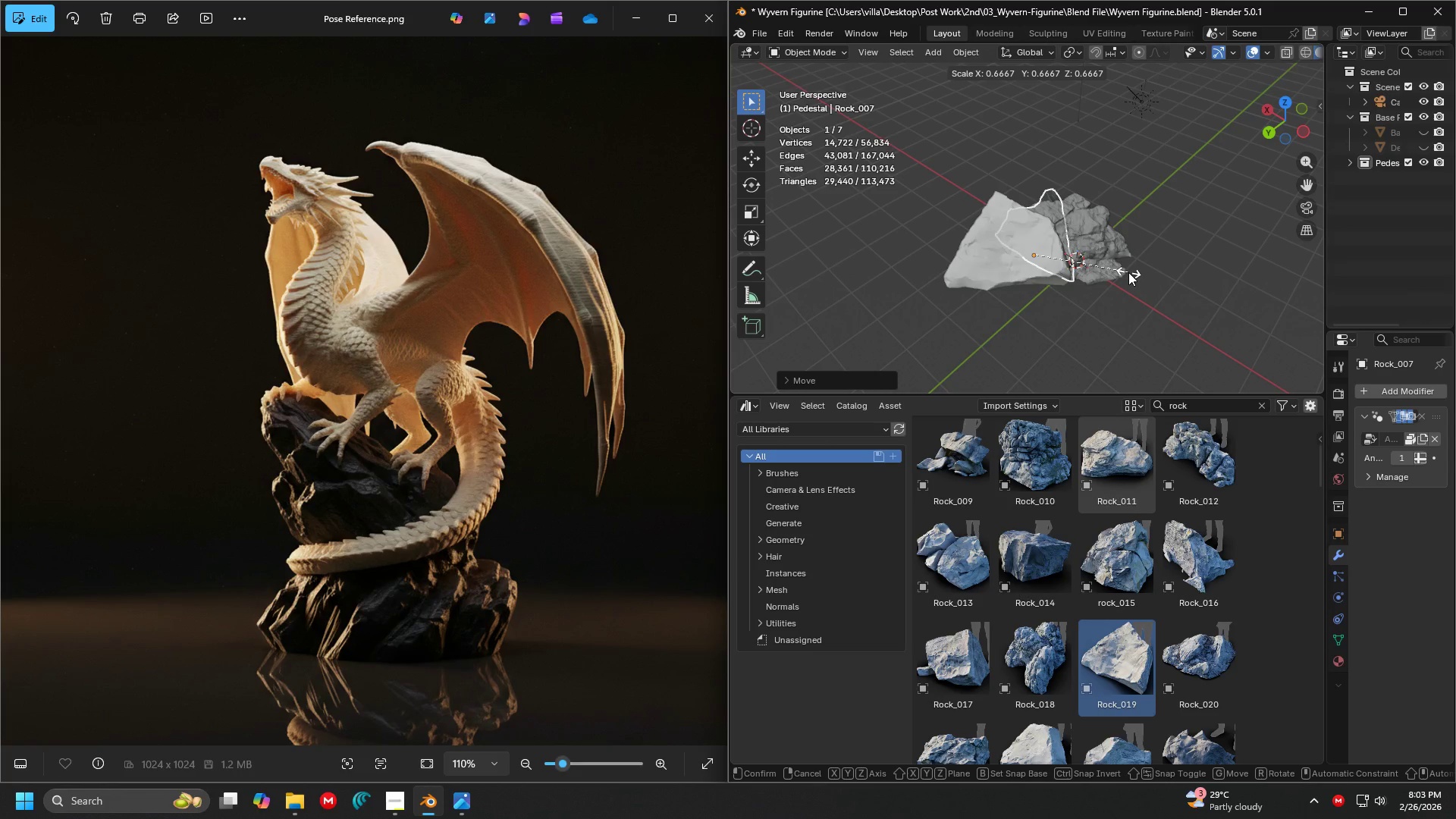 
left_click([1128, 272])
 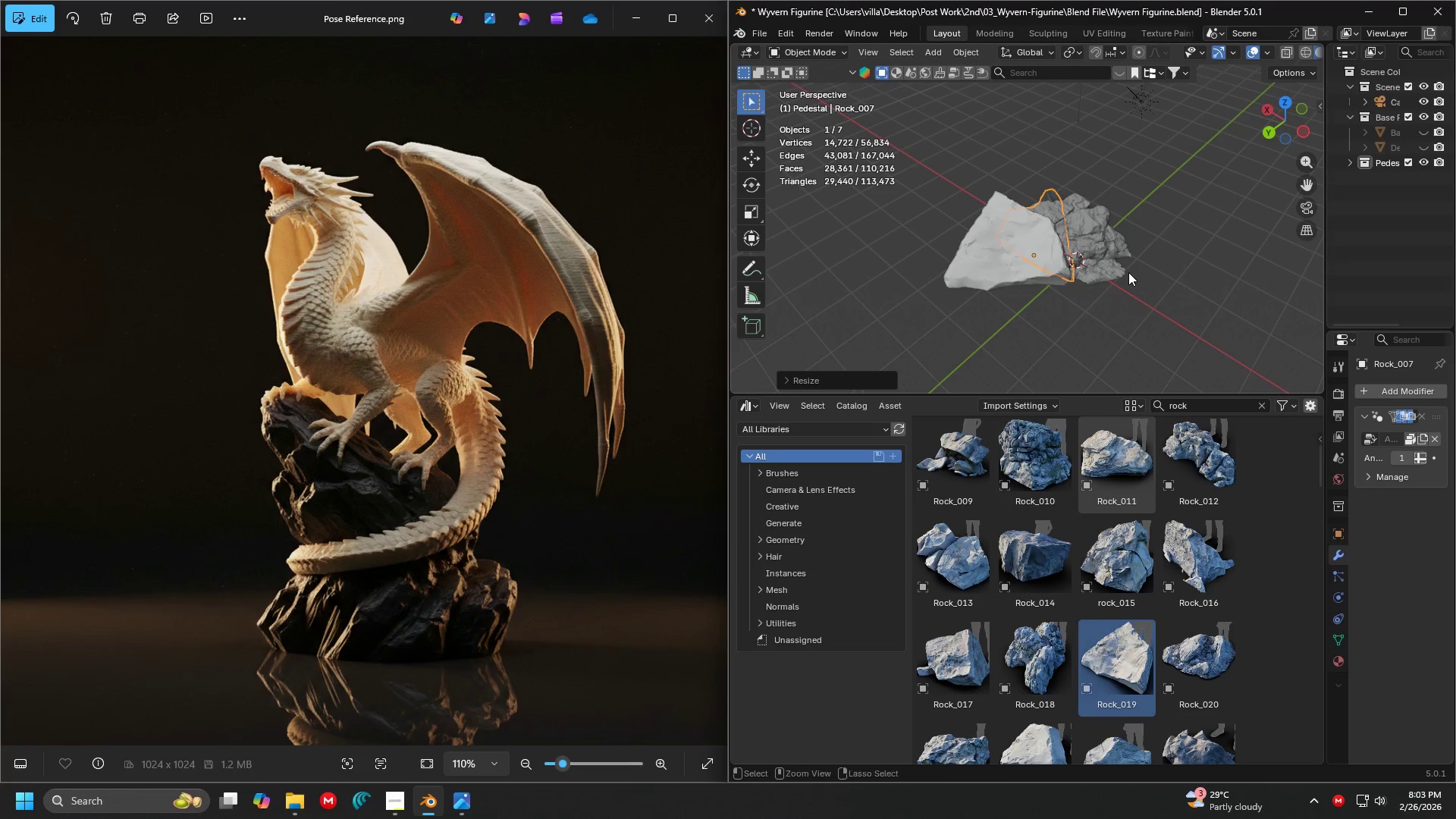 
key(Control+Z)
 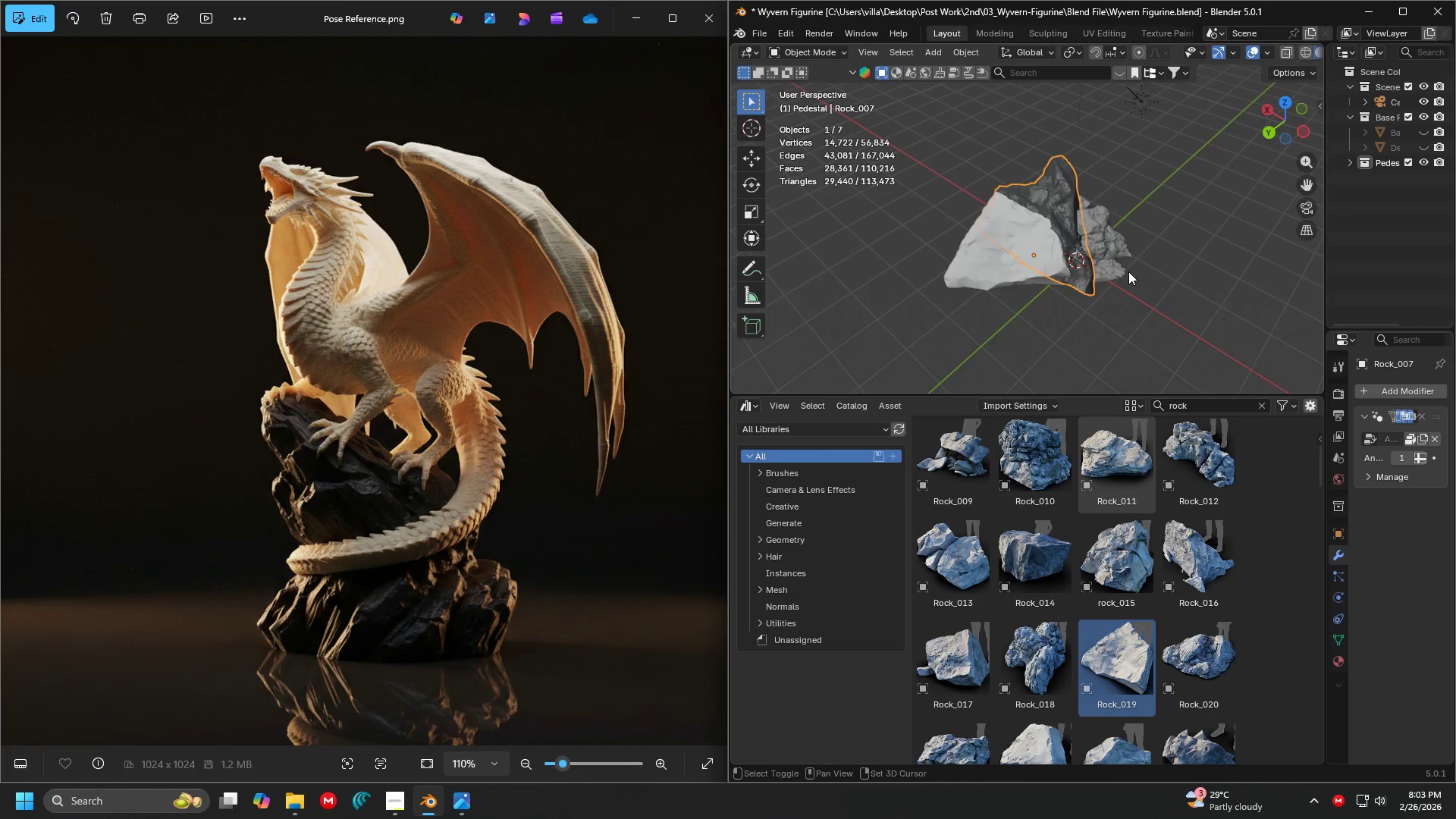 
key(Shift+ShiftLeft)
 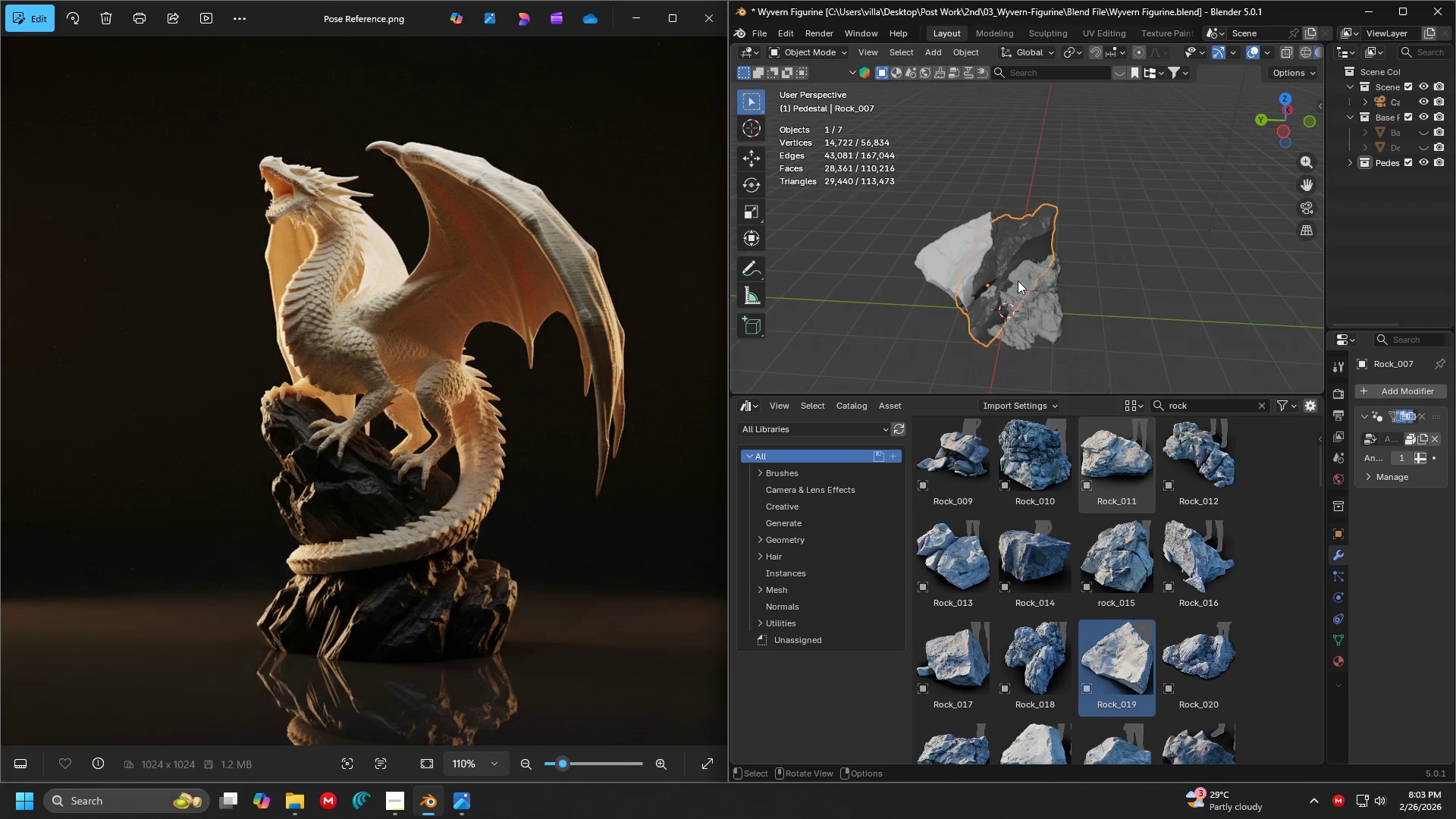 
key(Shift+ShiftLeft)
 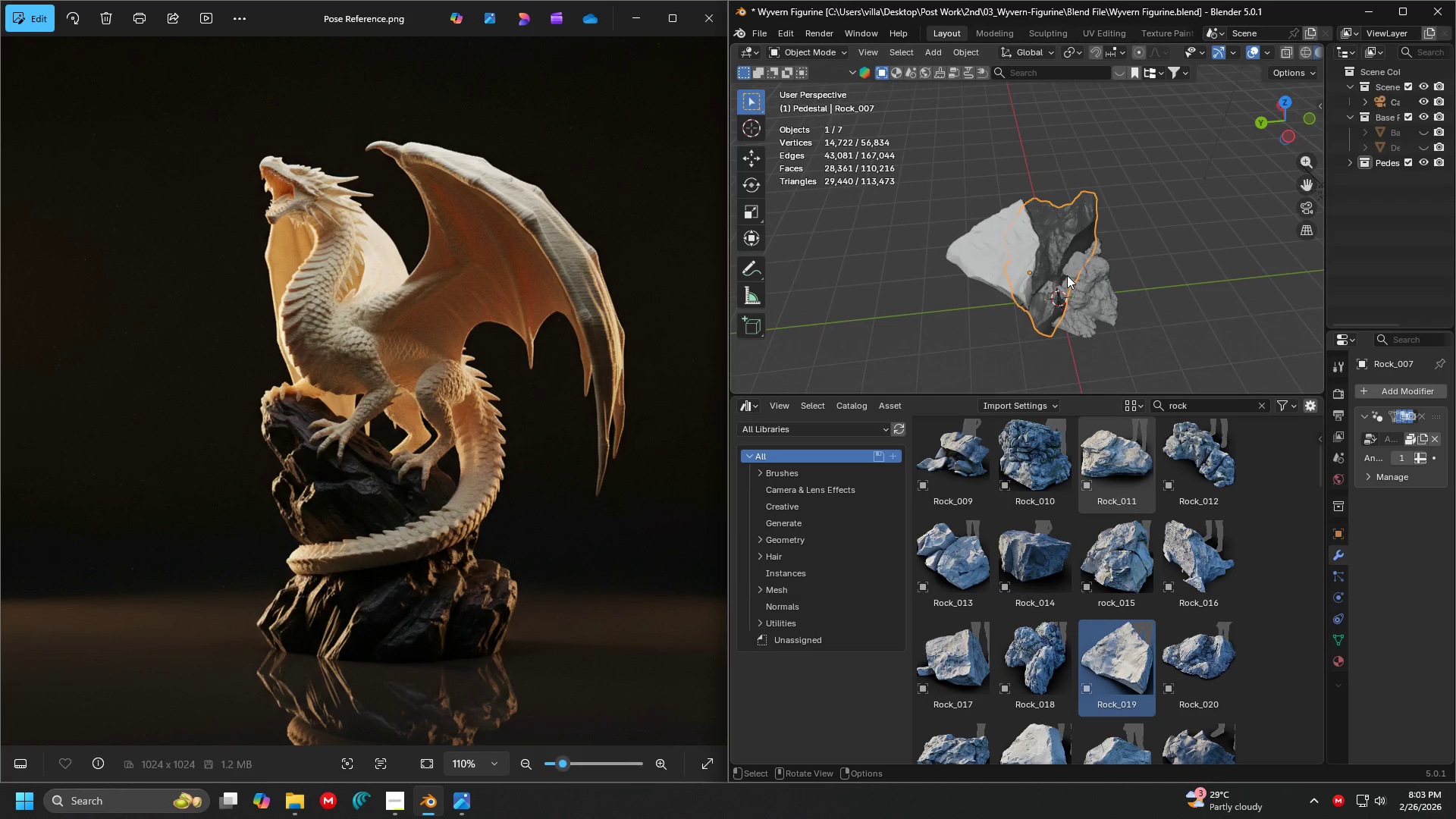 
scroll: coordinate [1043, 249], scroll_direction: none, amount: 0.0
 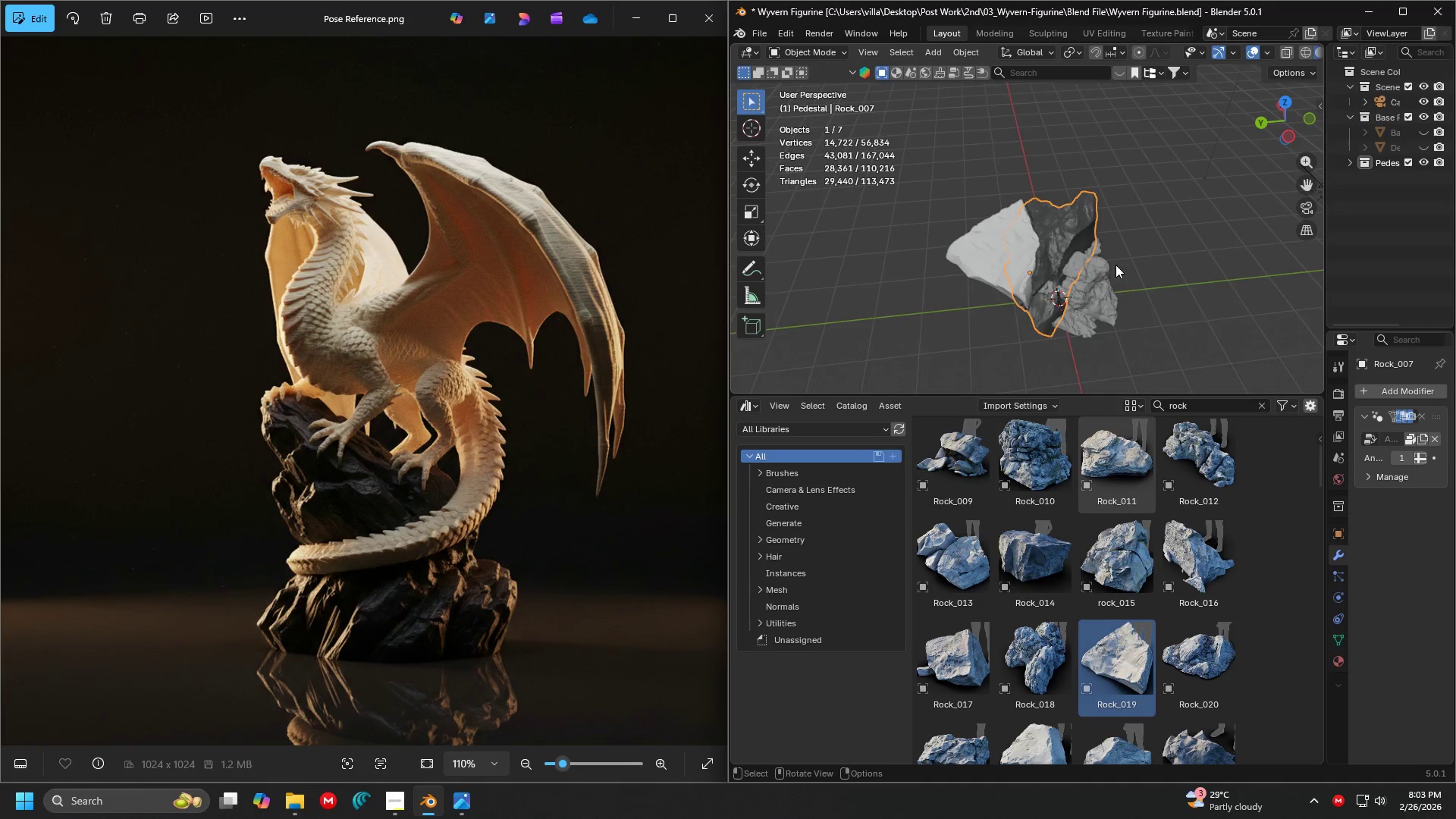 
key(S)
 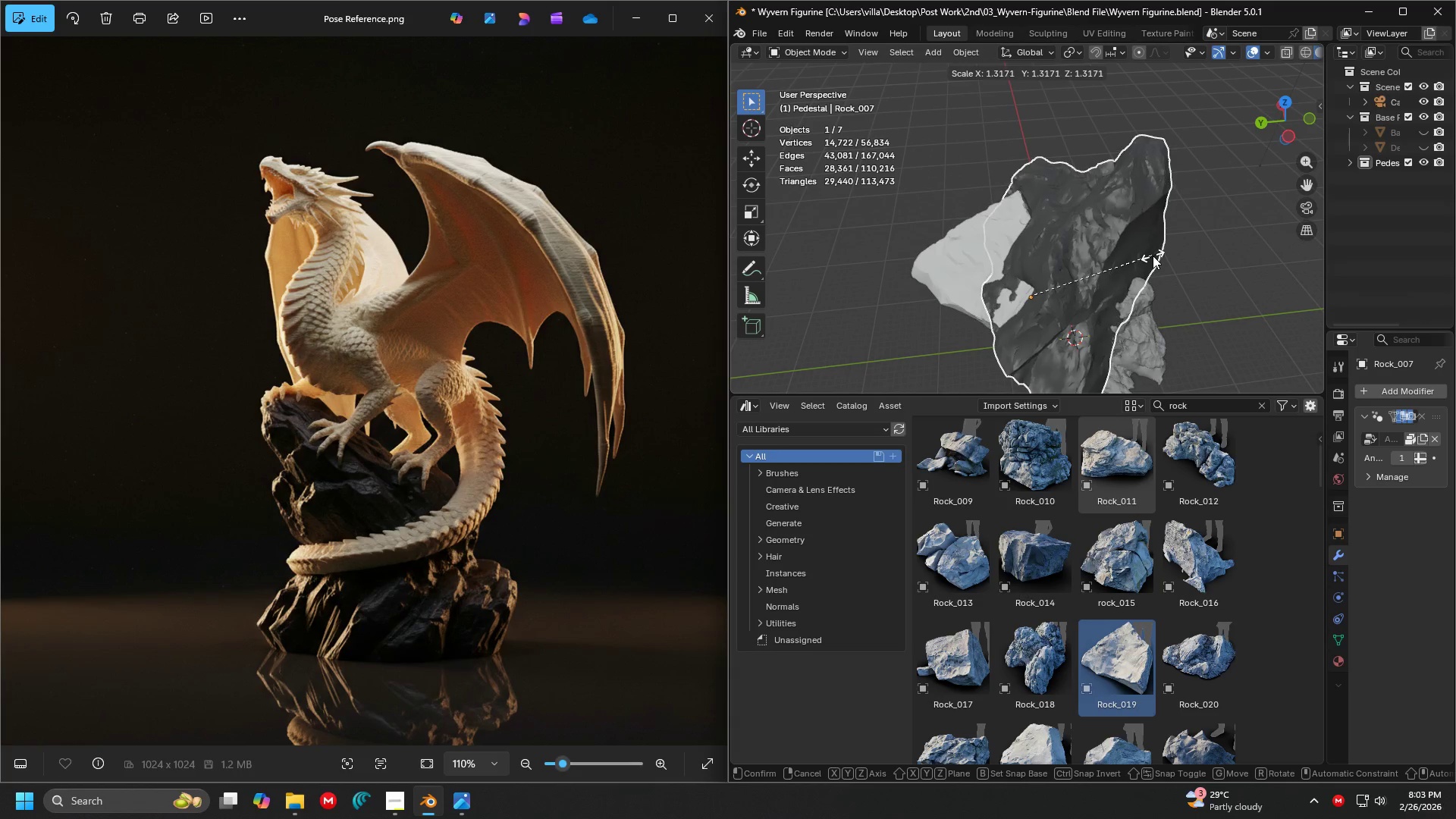 
scroll: coordinate [1120, 259], scroll_direction: up, amount: 2.0
 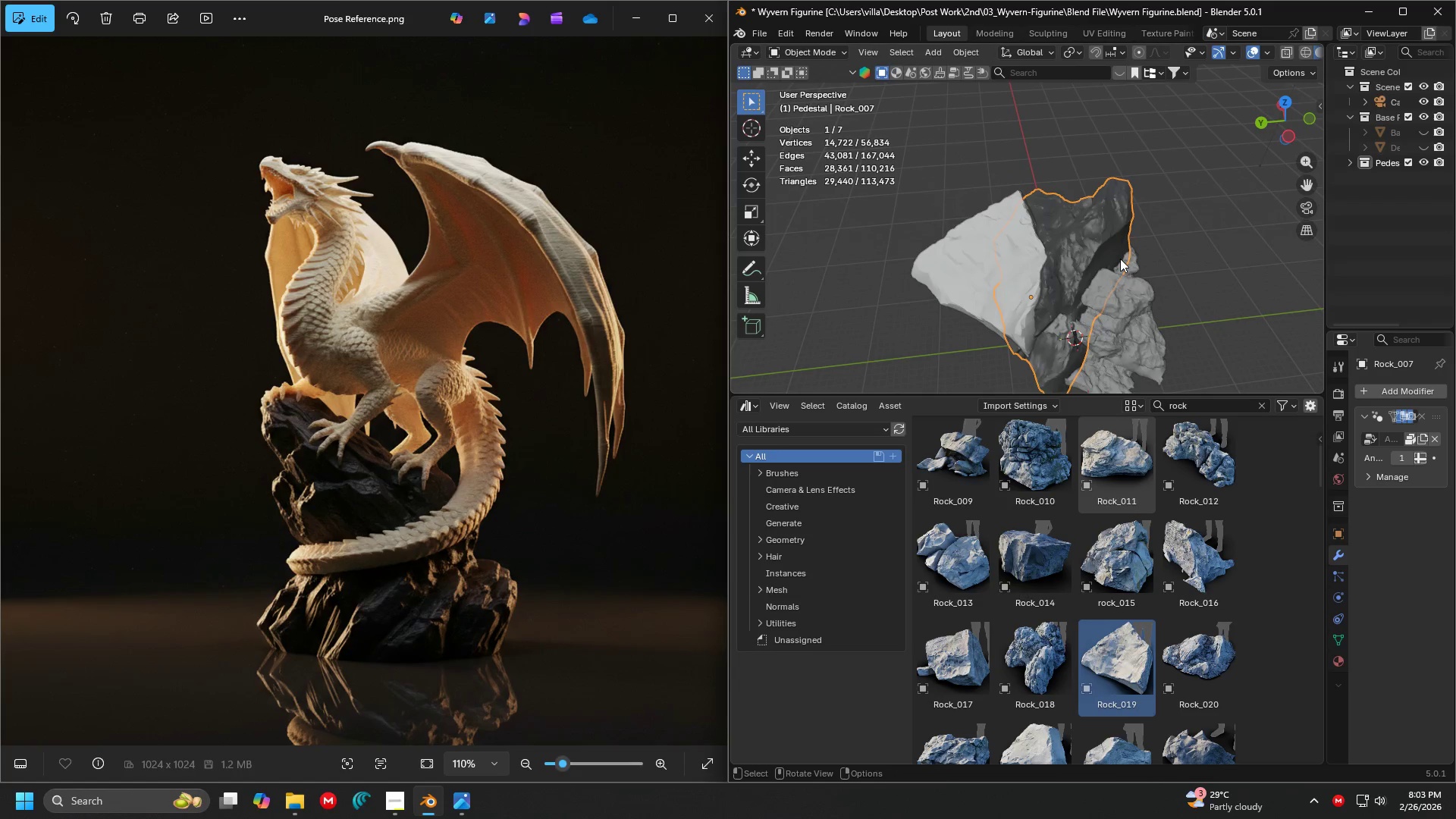 
left_click([1153, 256])
 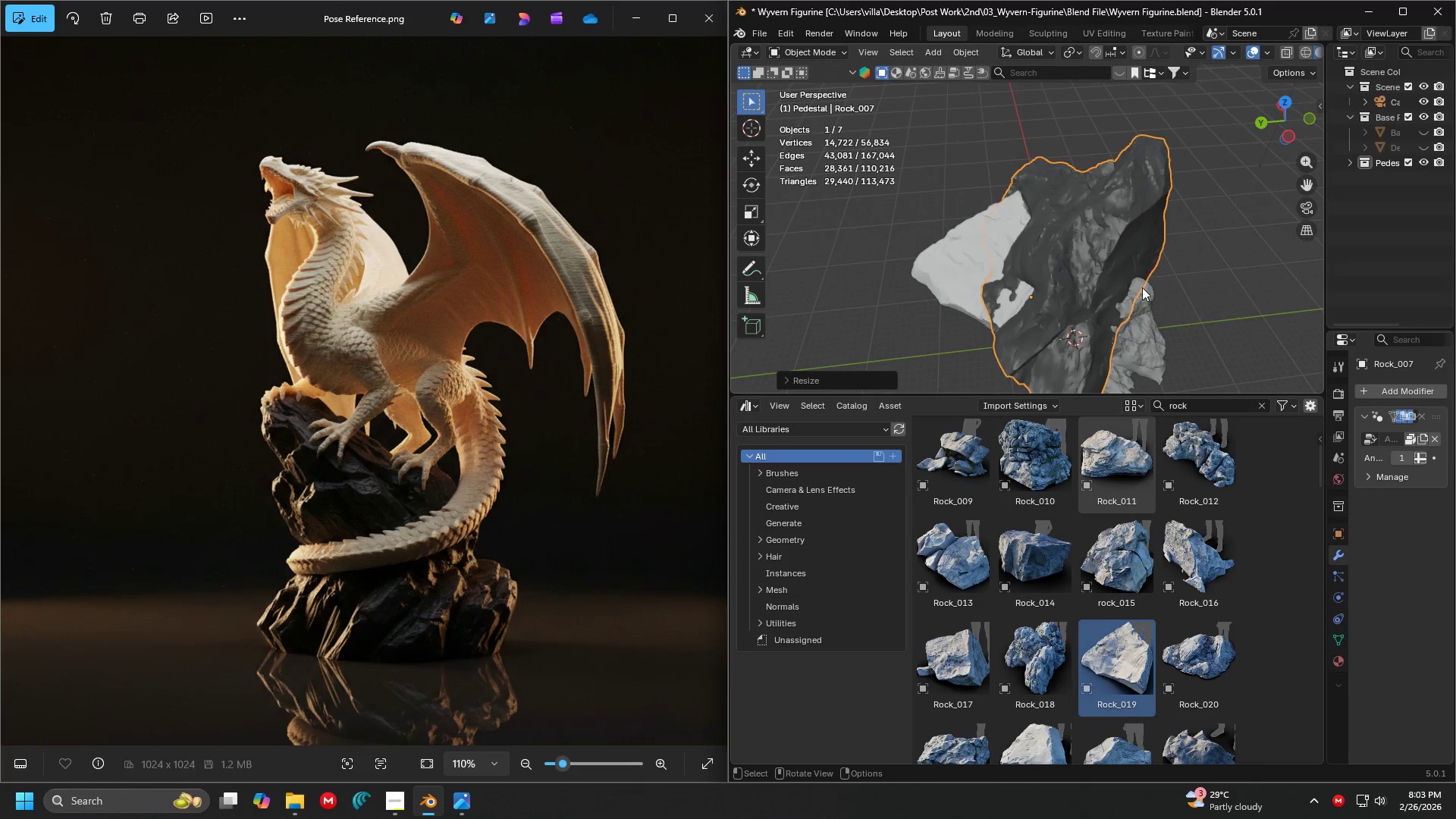 
key(G)
 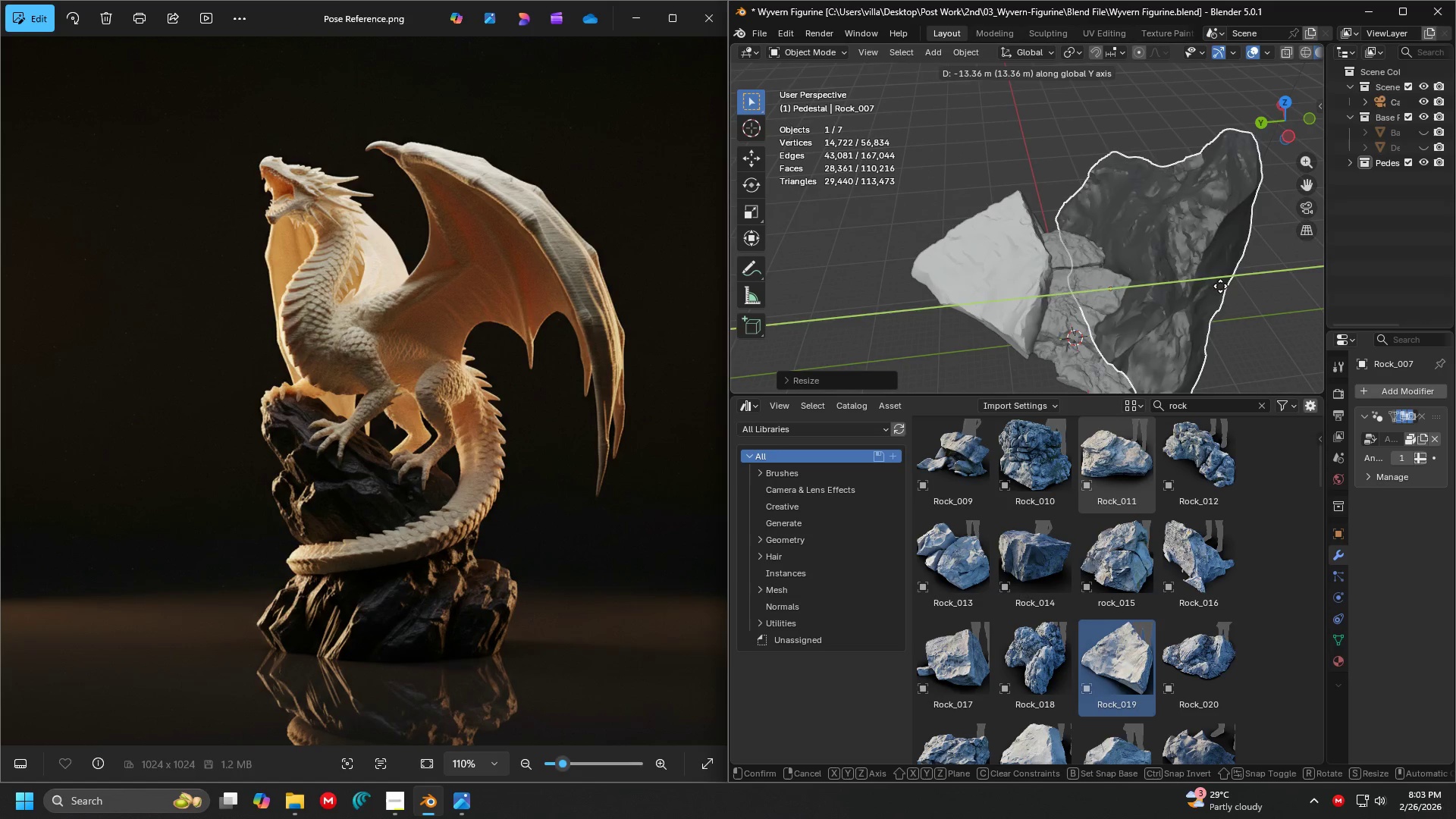 
left_click([1220, 286])
 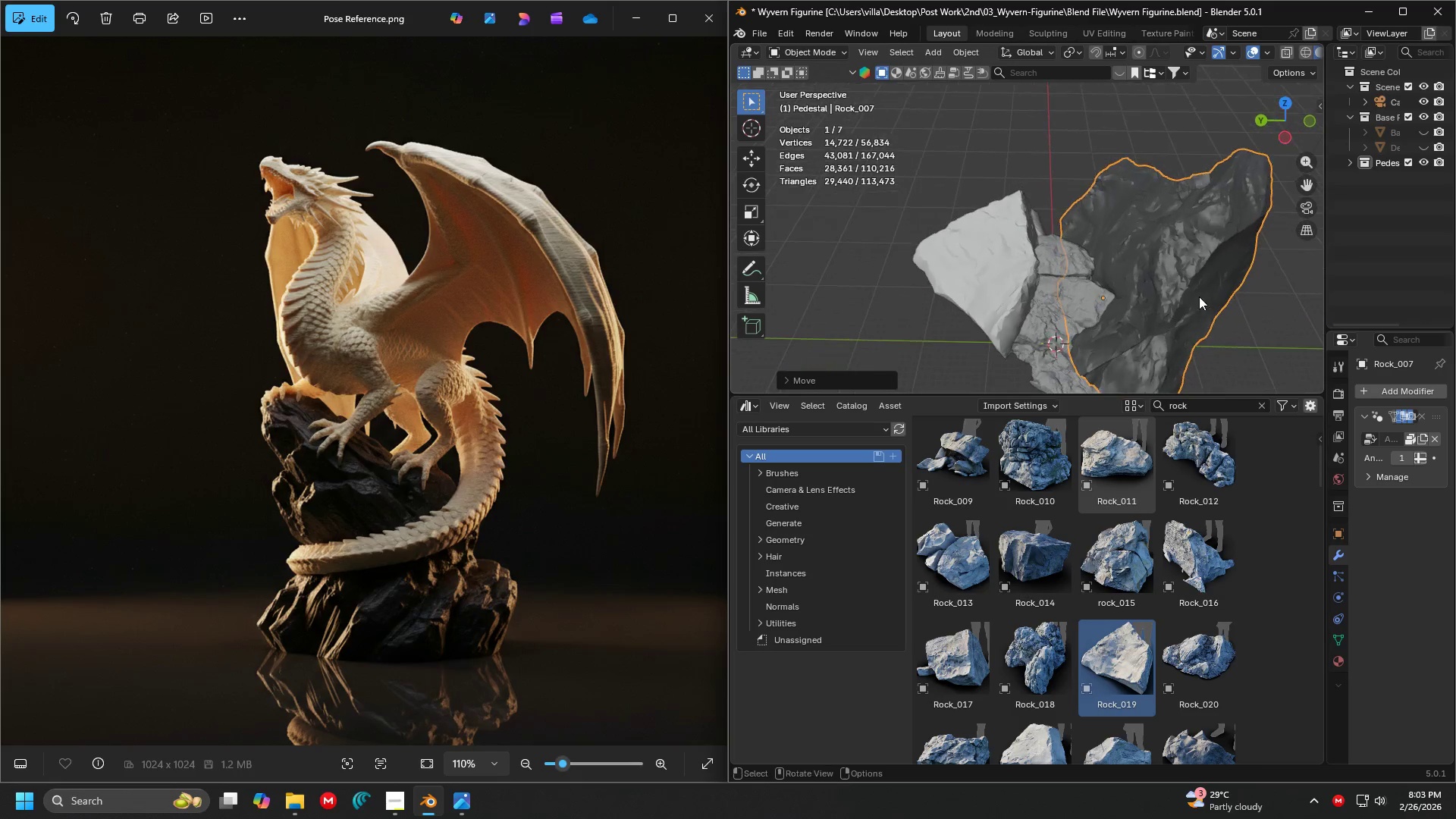 
key(Shift+ShiftLeft)
 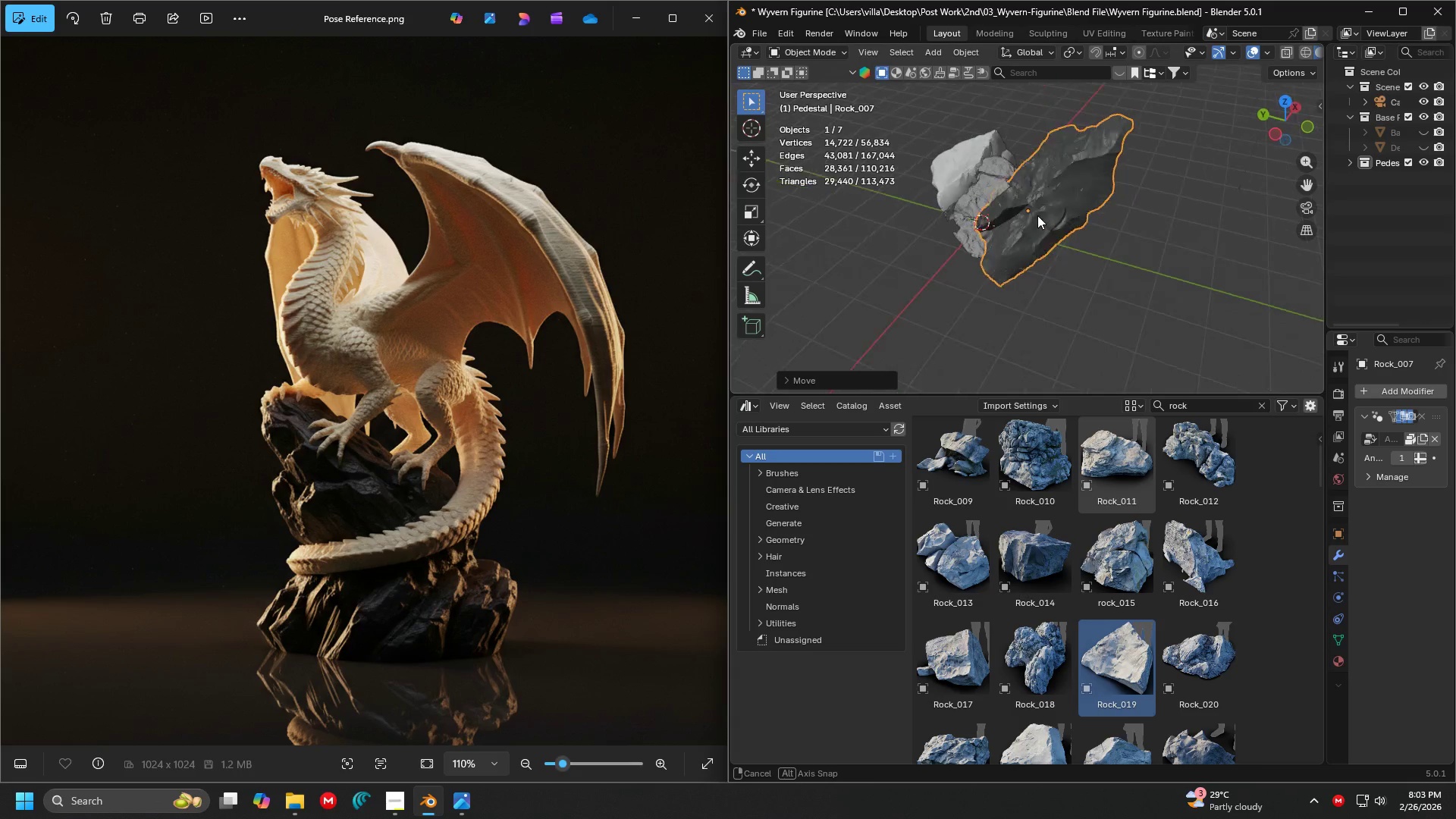 
scroll: coordinate [1170, 318], scroll_direction: down, amount: 2.0
 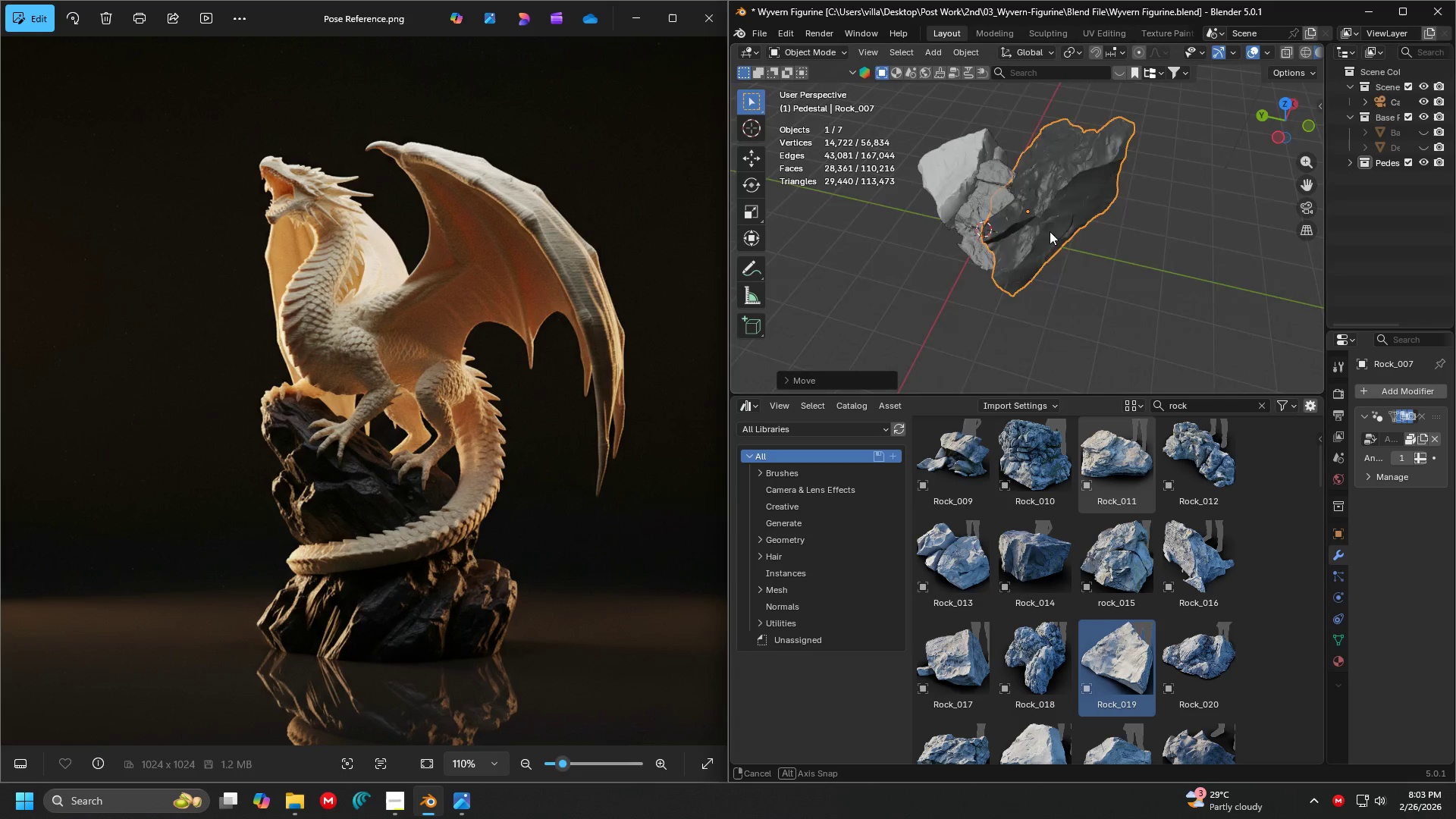 
key(Shift+ShiftLeft)
 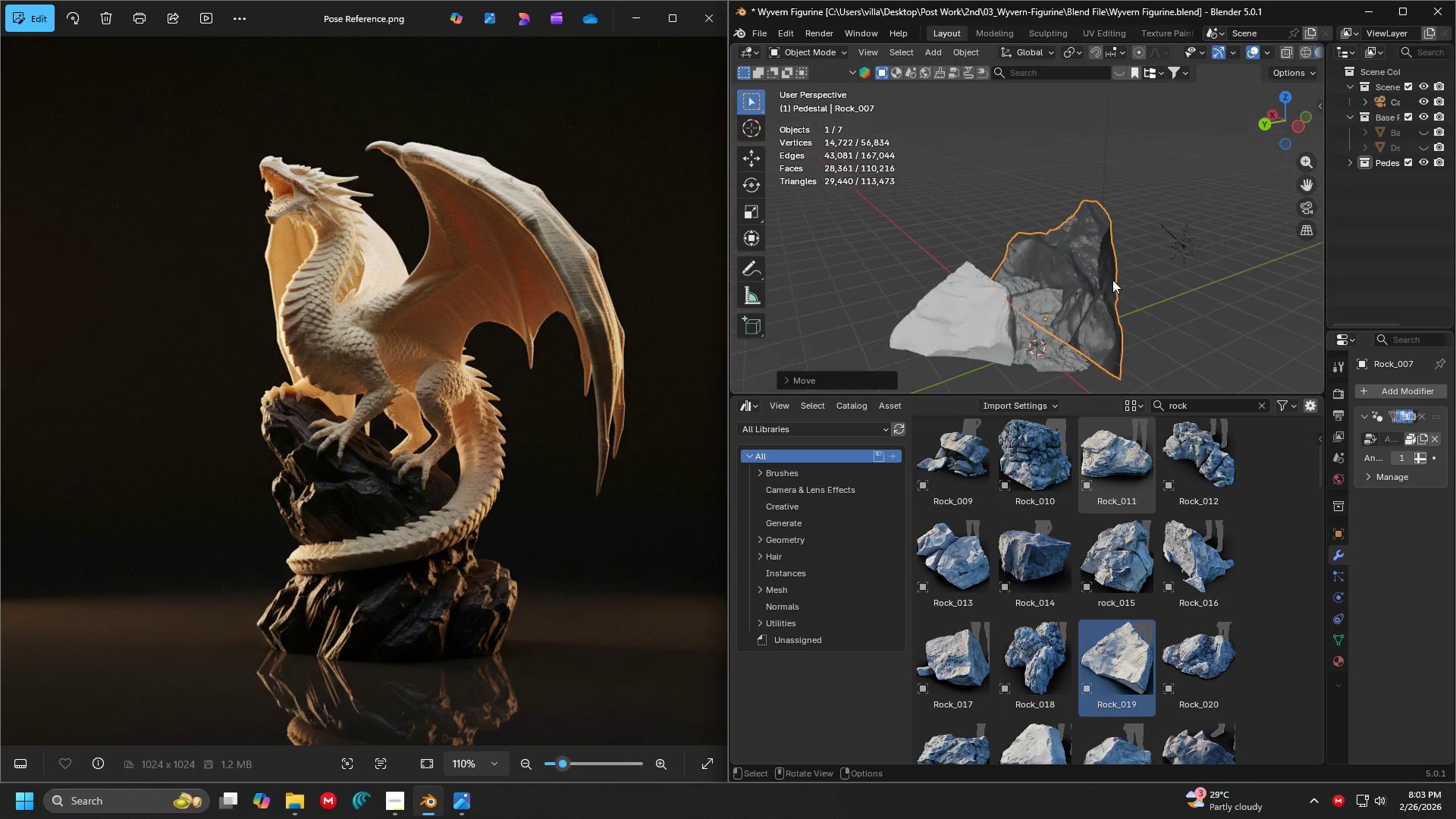 
left_click([1033, 320])
 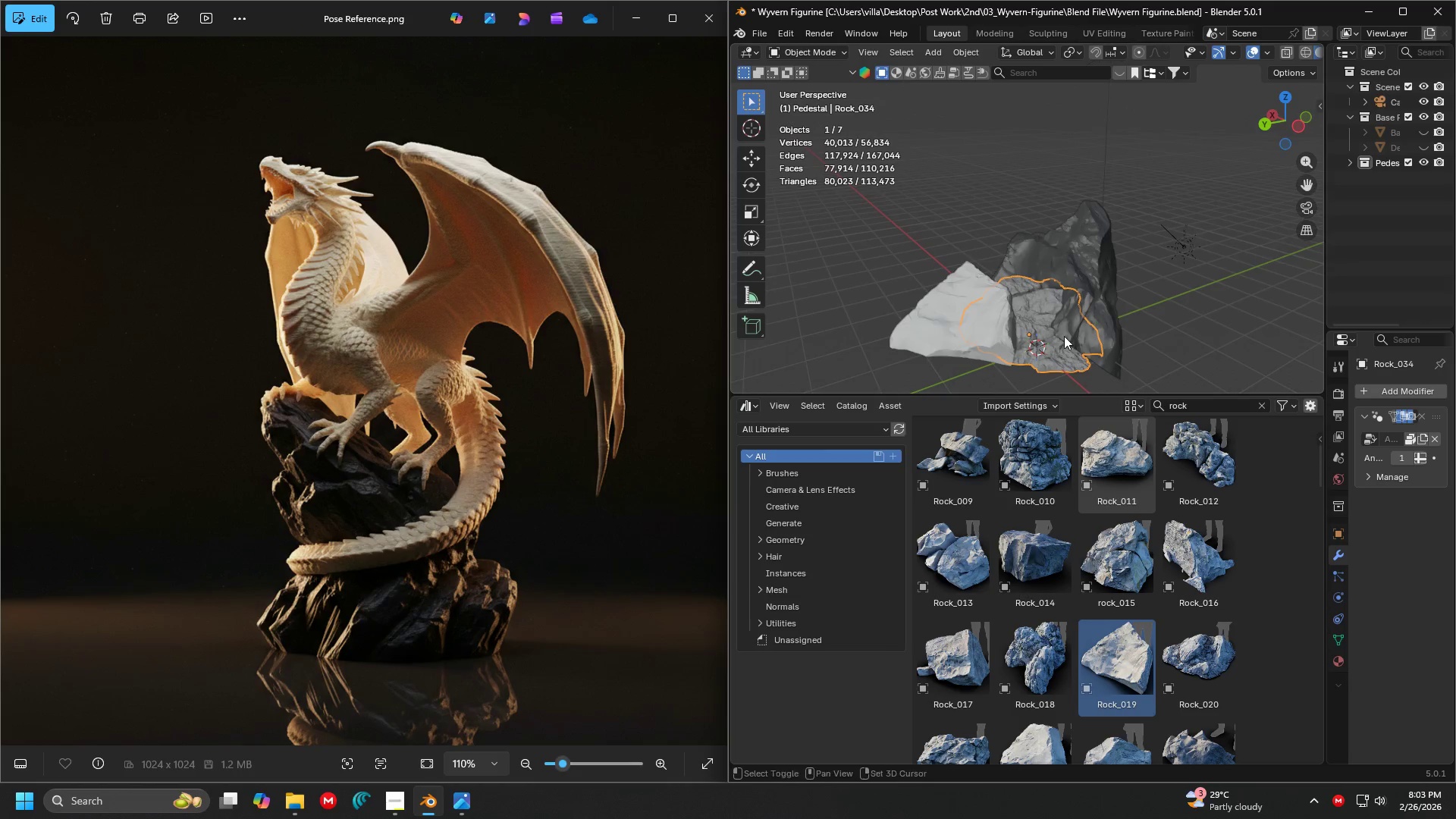 
key(Shift+ShiftLeft)
 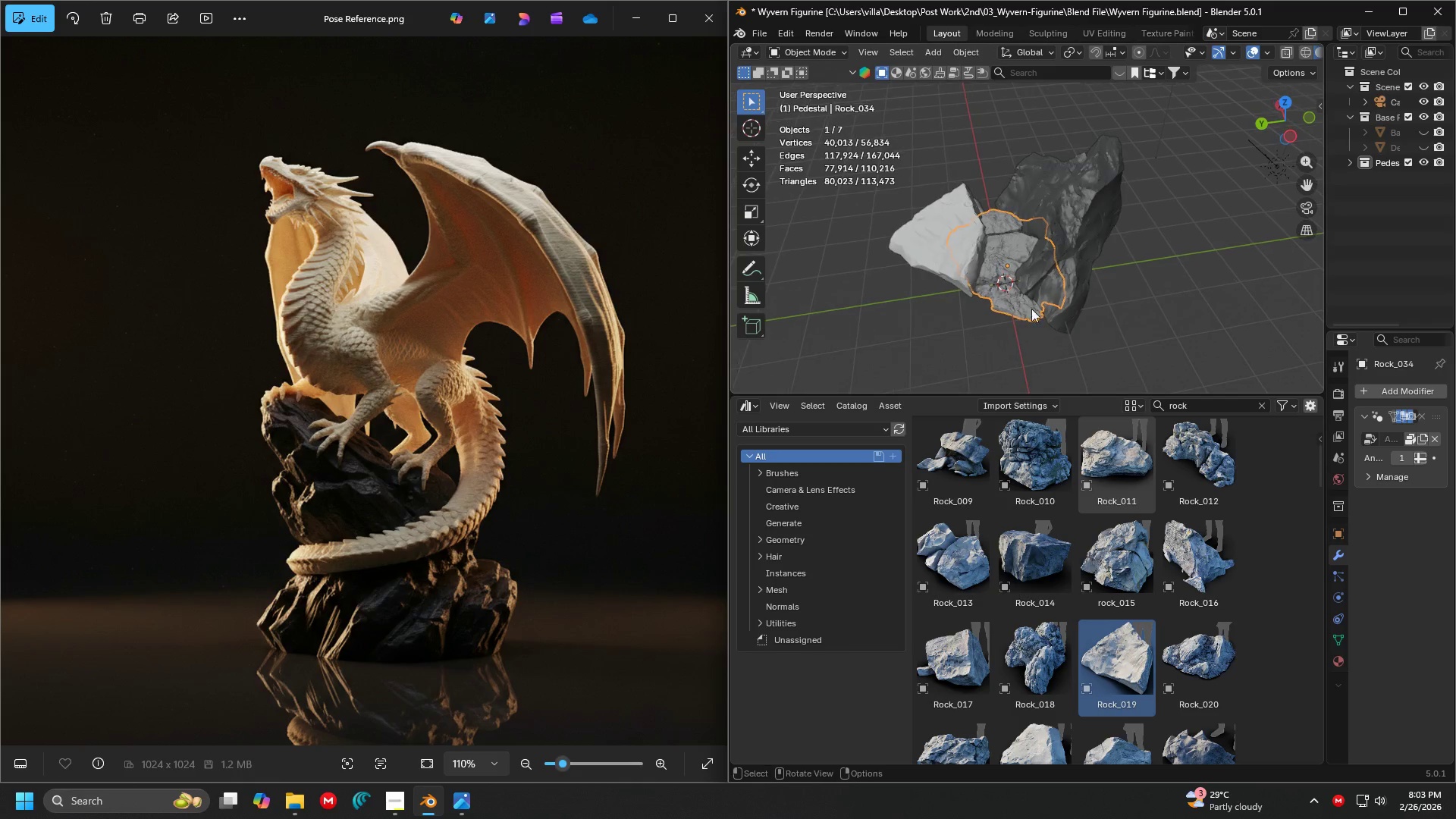 
key(S)
 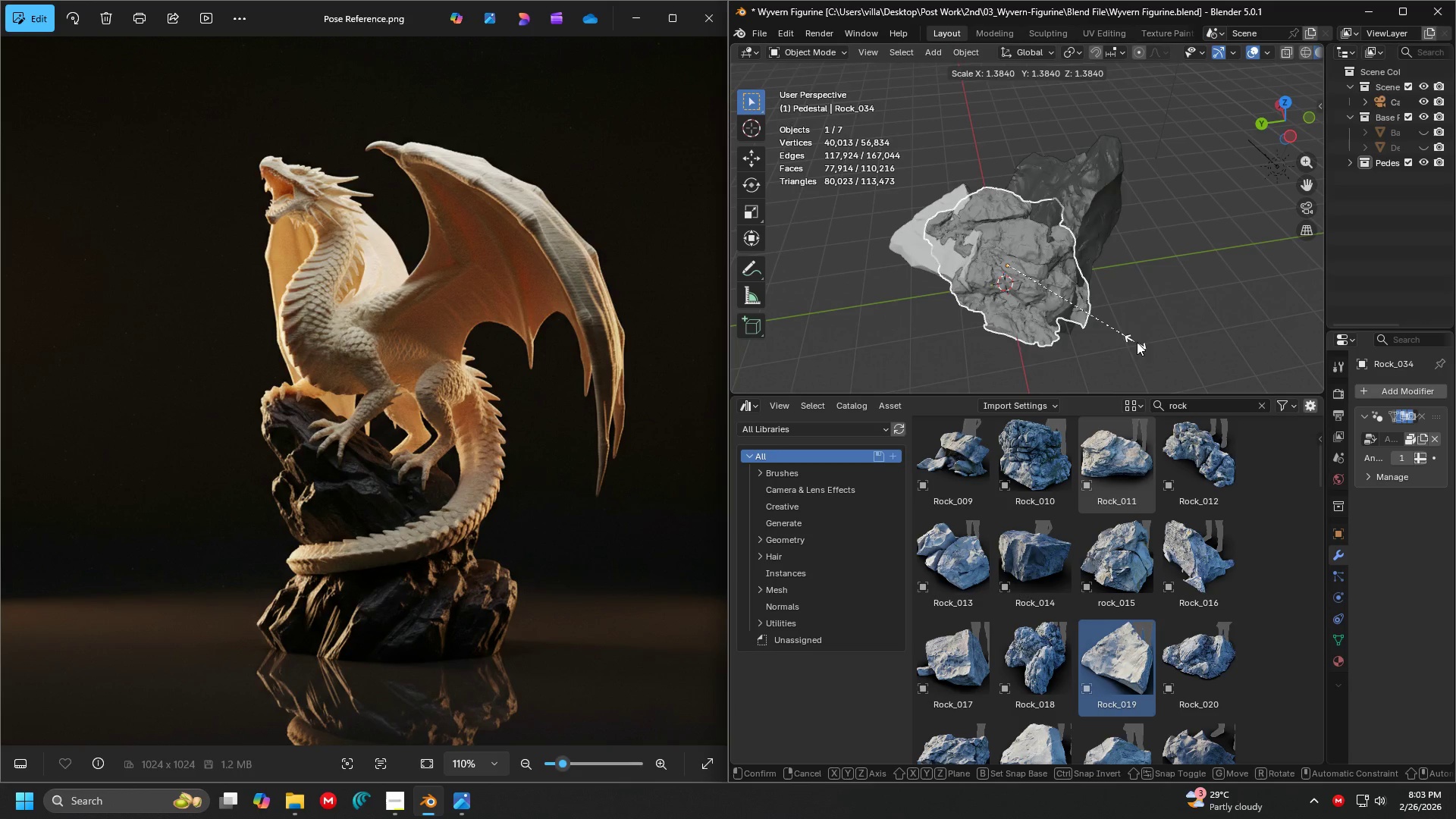 
left_click([1138, 343])
 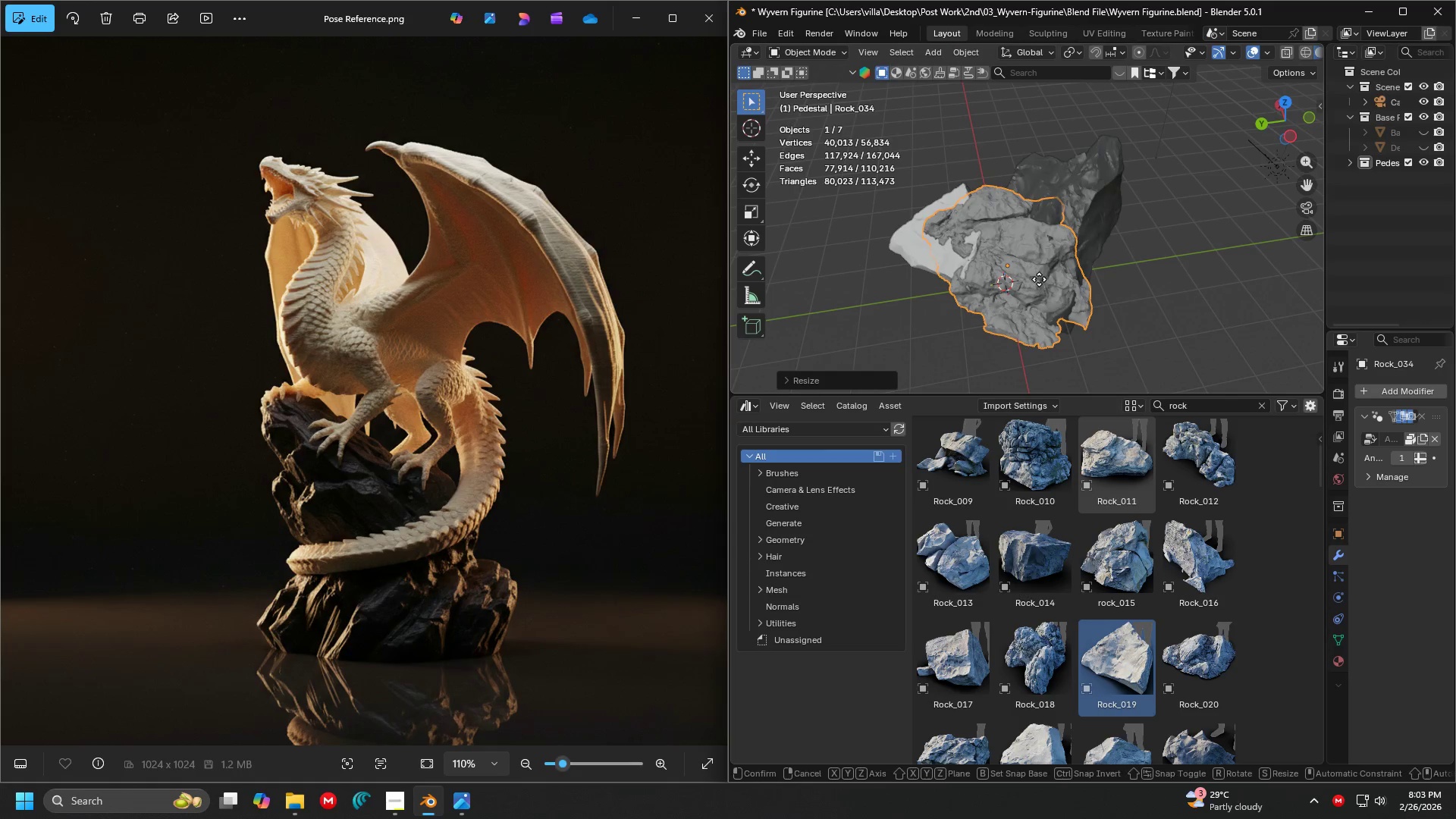 
key(G)
 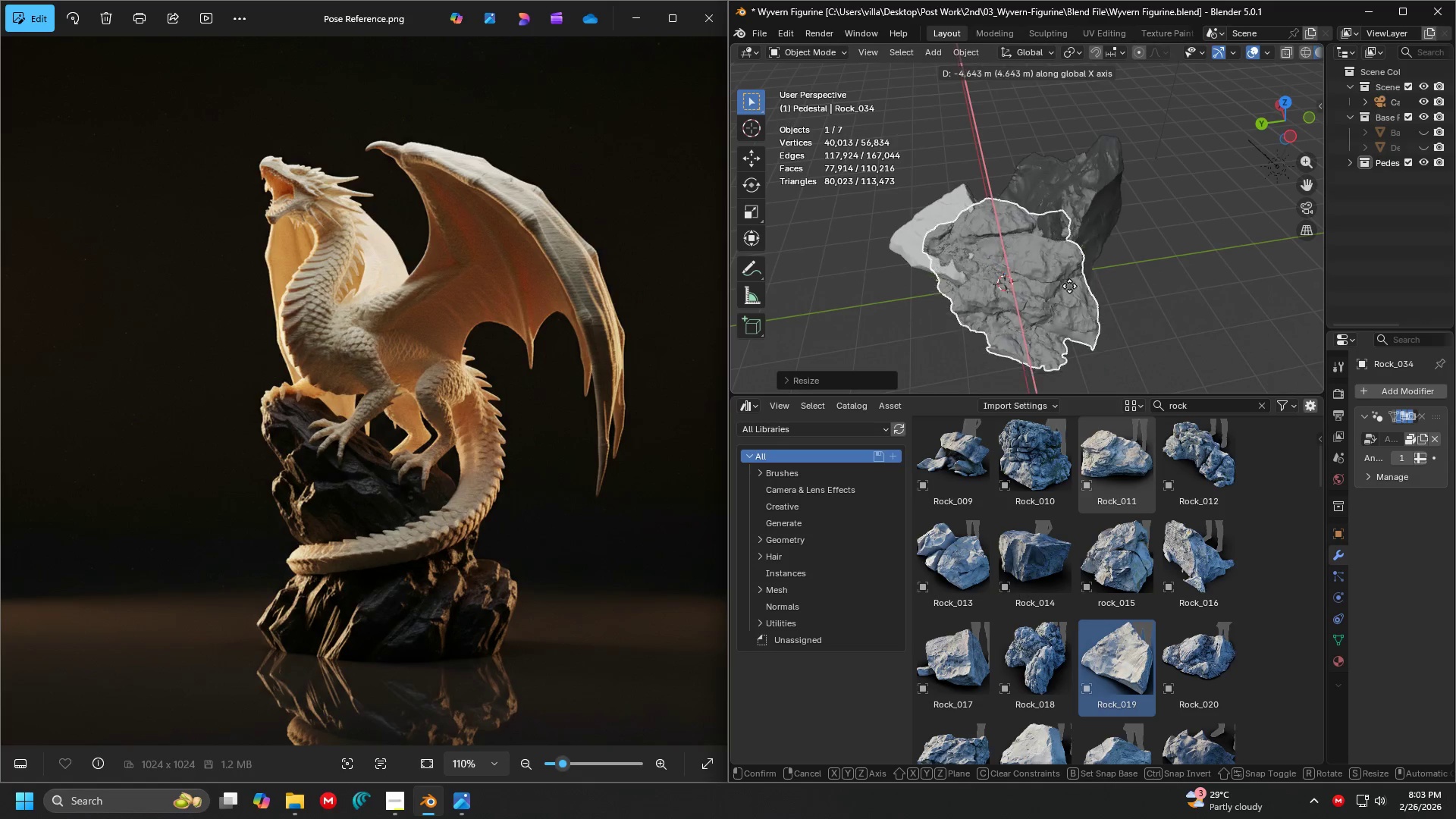 
left_click([1068, 282])
 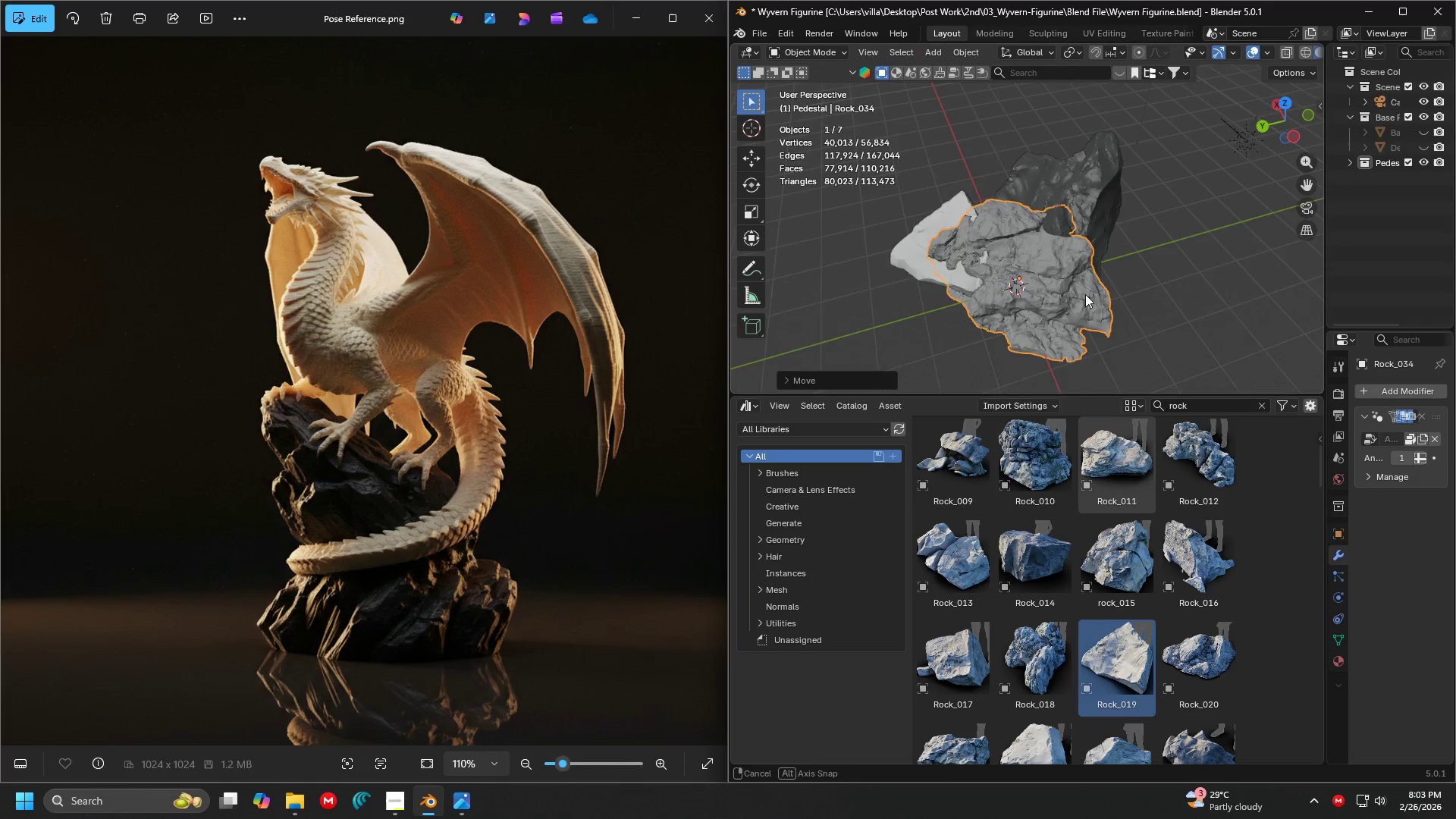 
key(Shift+ShiftLeft)
 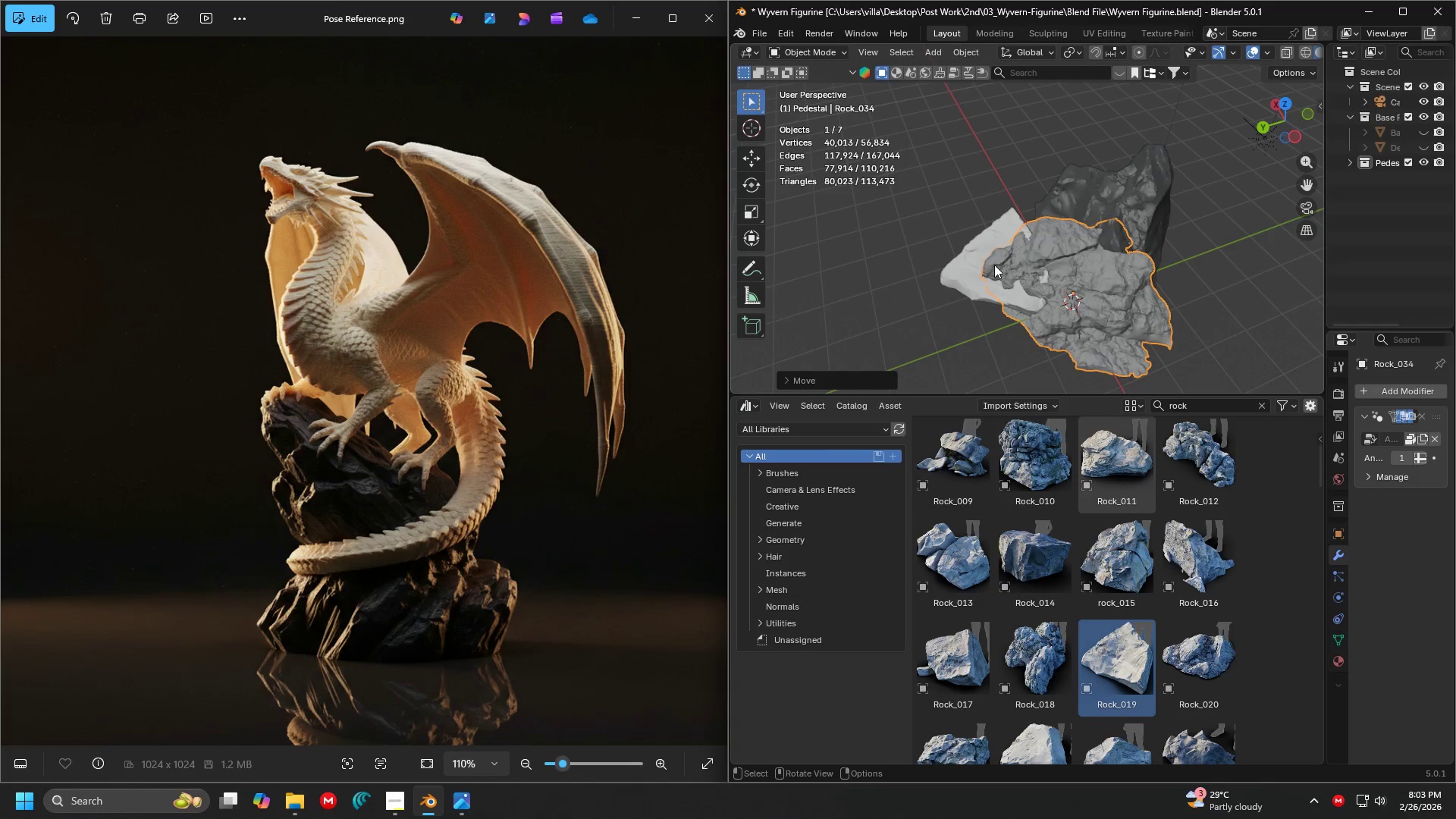 
left_click([976, 253])
 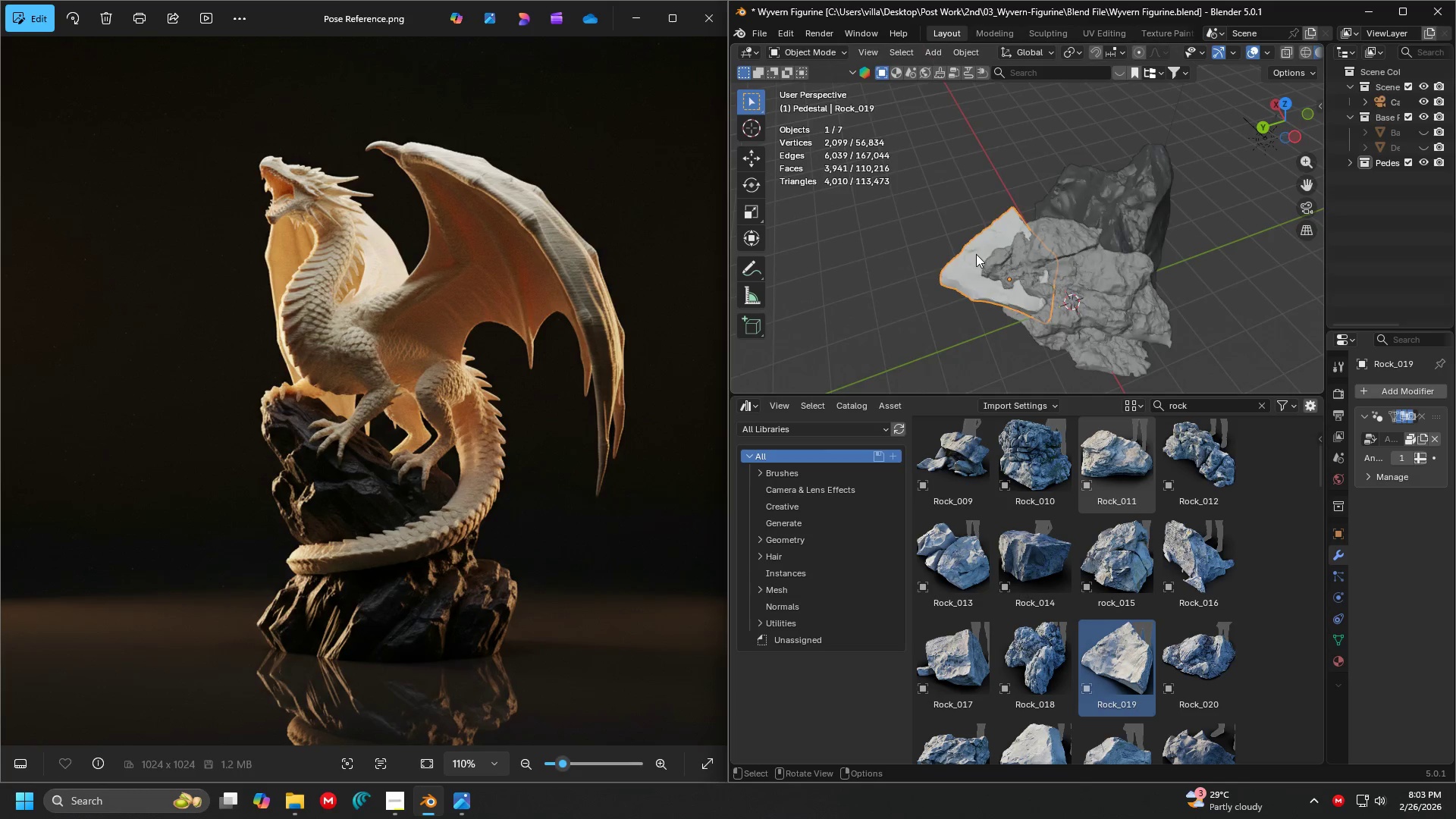 
key(Shift+ShiftLeft)
 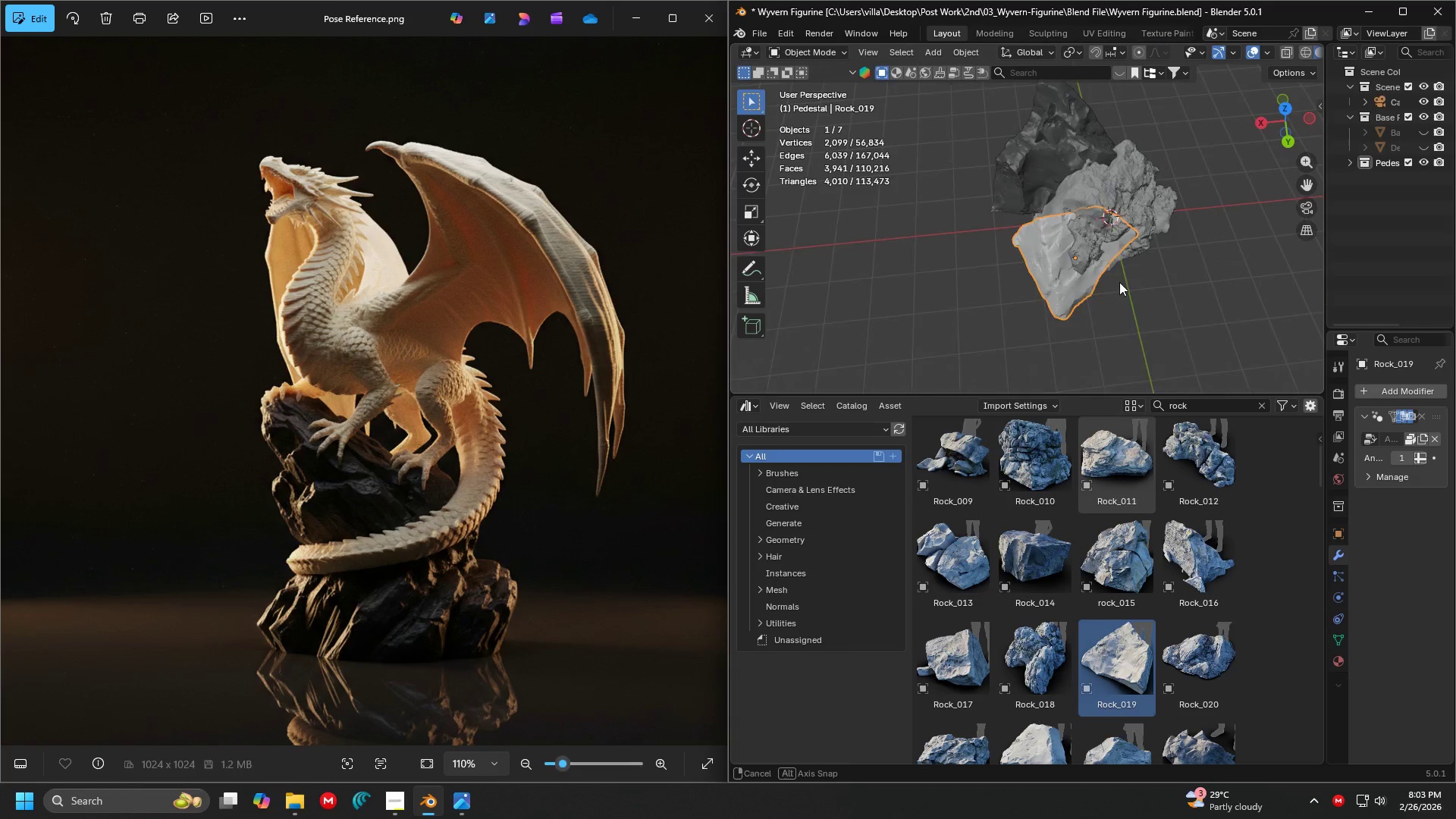 
key(G)
 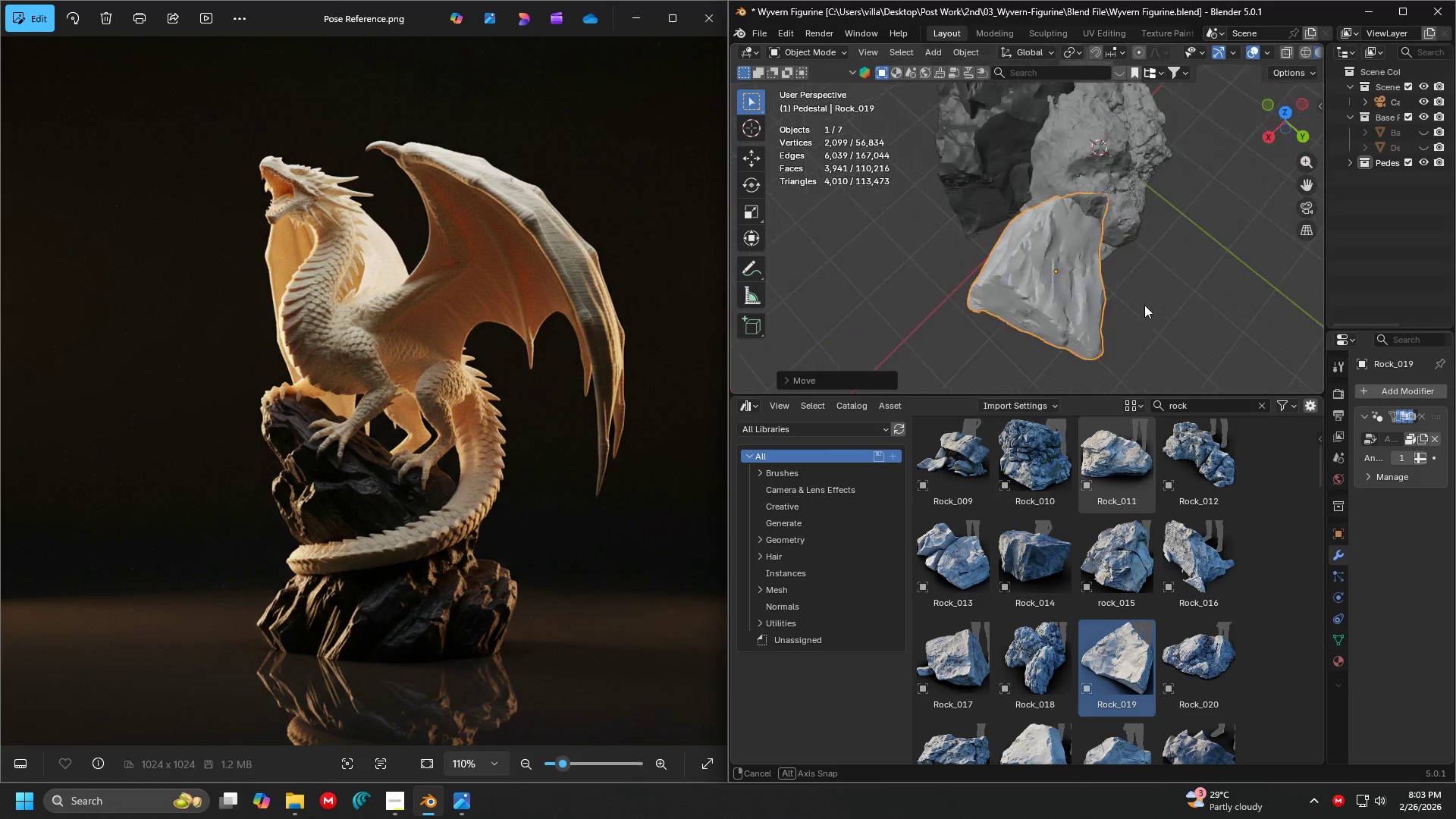 
scroll: coordinate [1125, 280], scroll_direction: up, amount: 2.0
 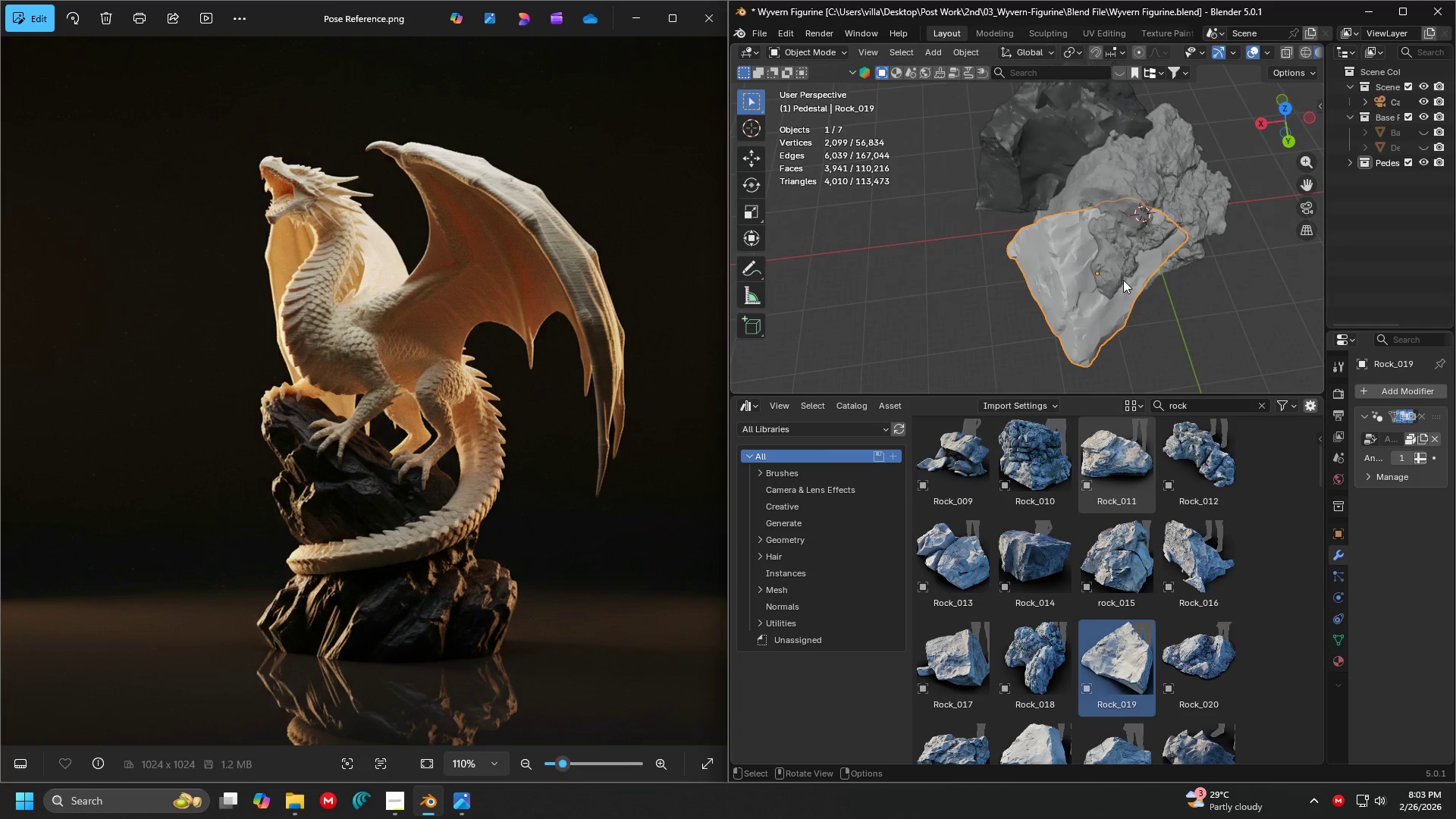 
key(R)
 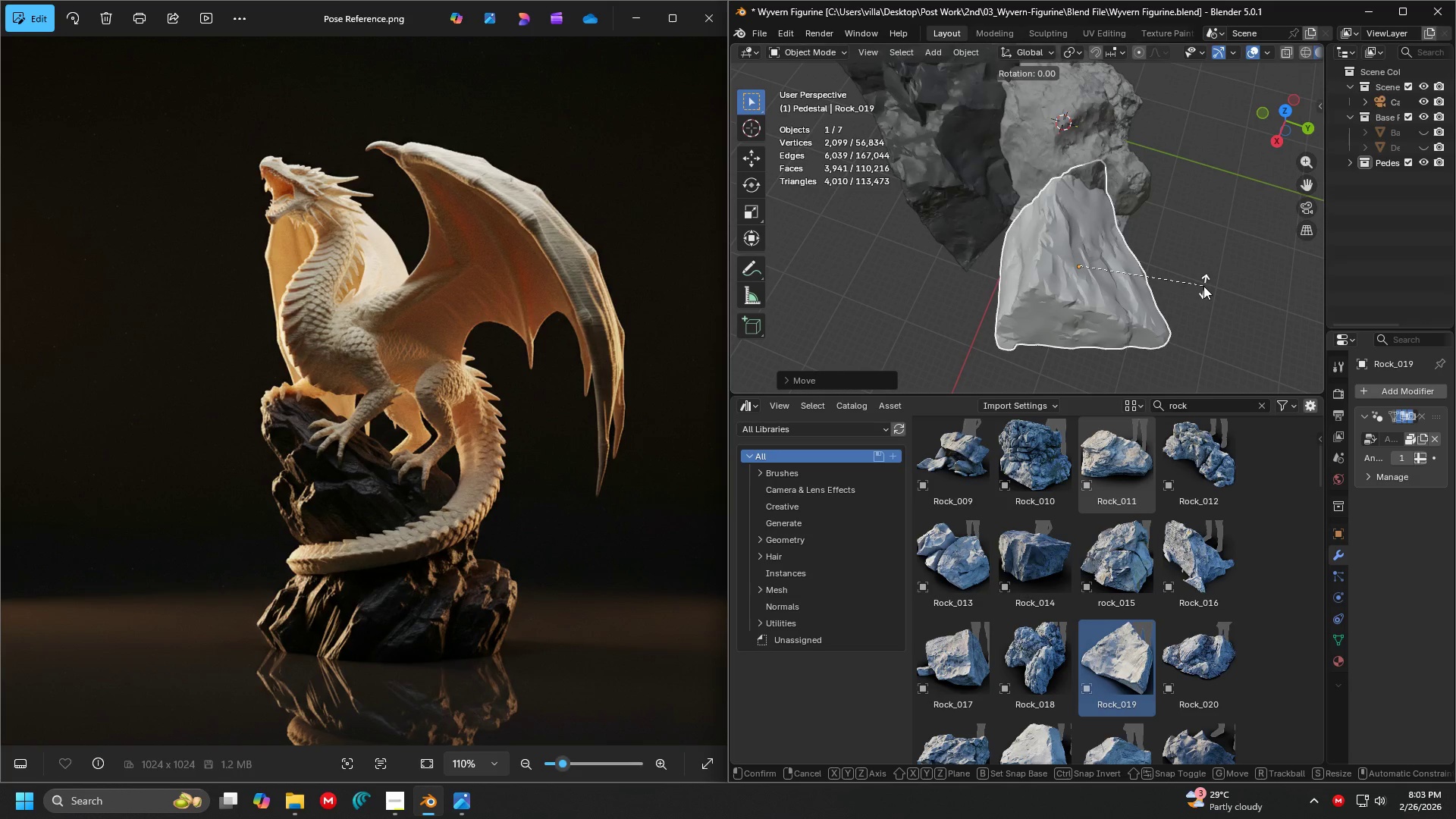 
scroll: coordinate [1205, 287], scroll_direction: up, amount: 1.0
 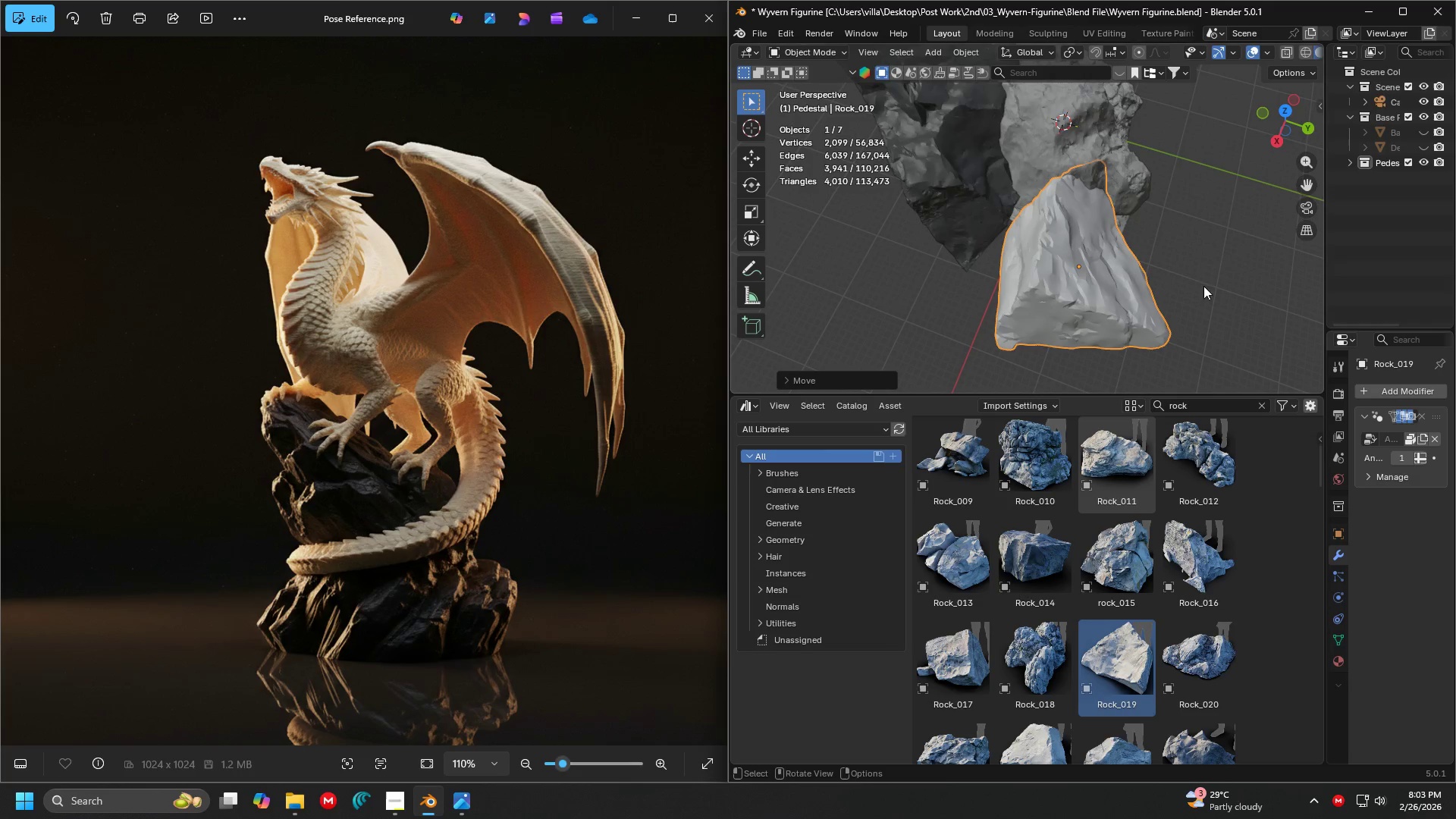 
key(Z)
 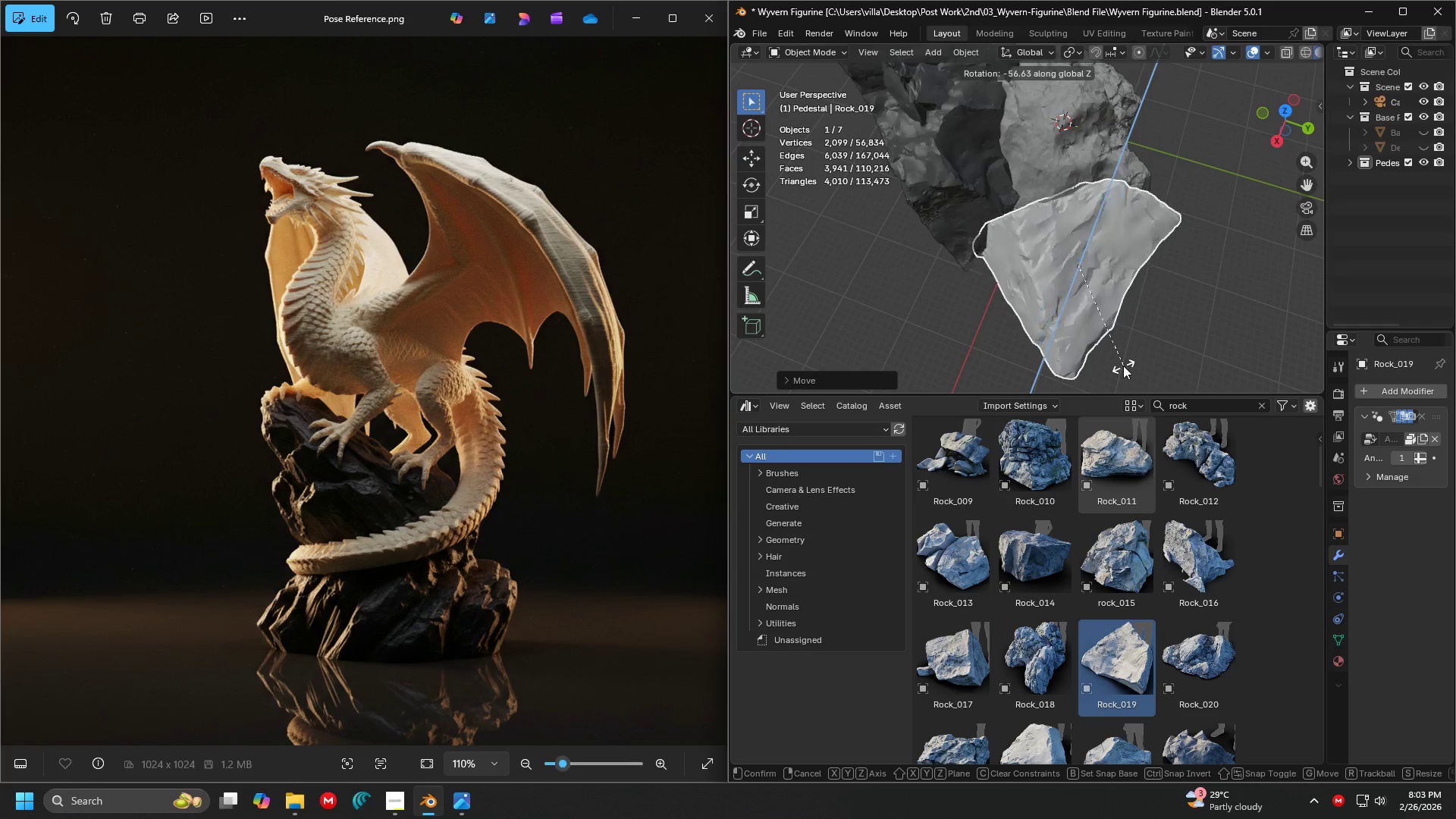 
left_click([1120, 366])
 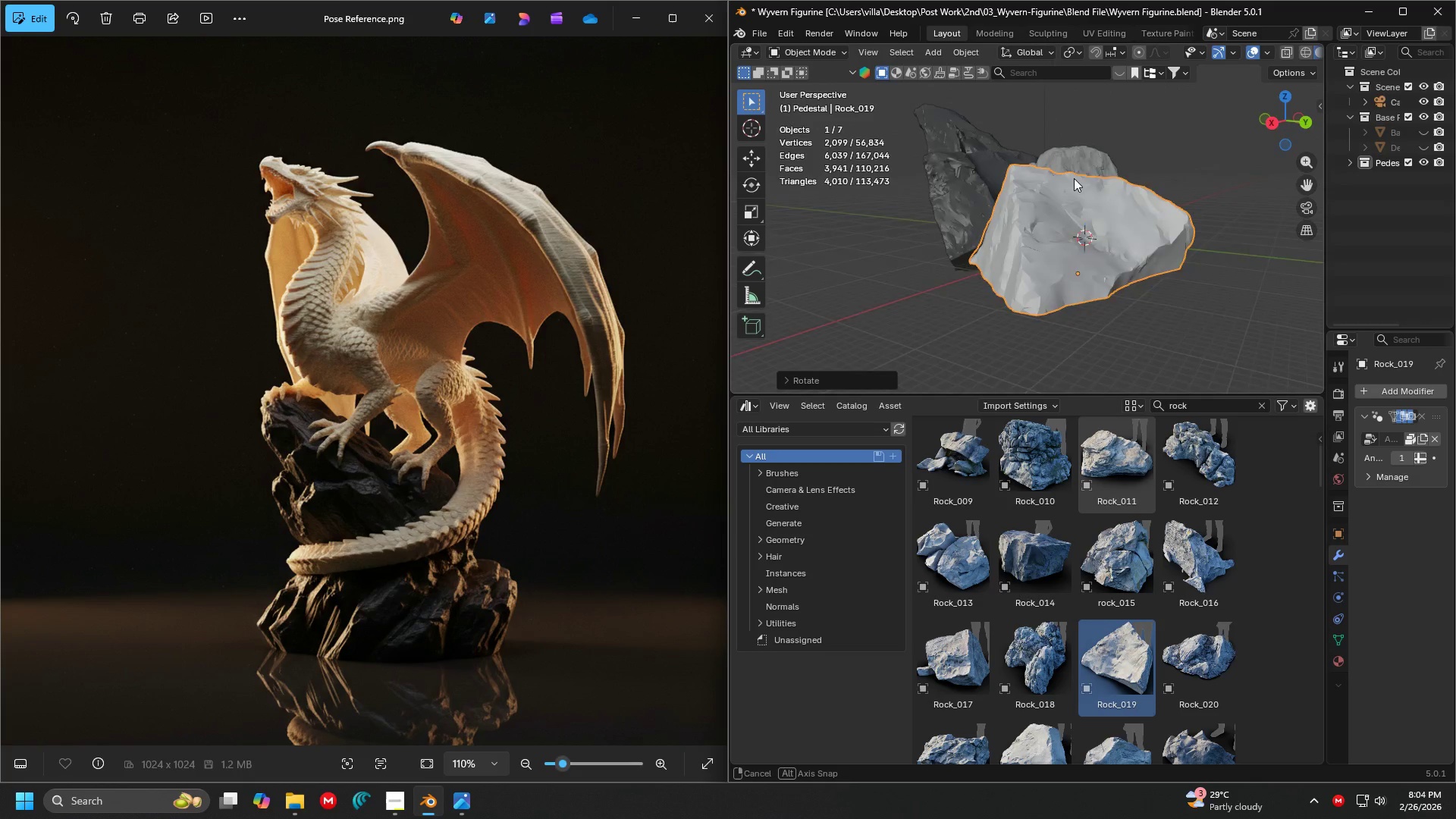 
type(rx)
key(Escape)
type(g)
 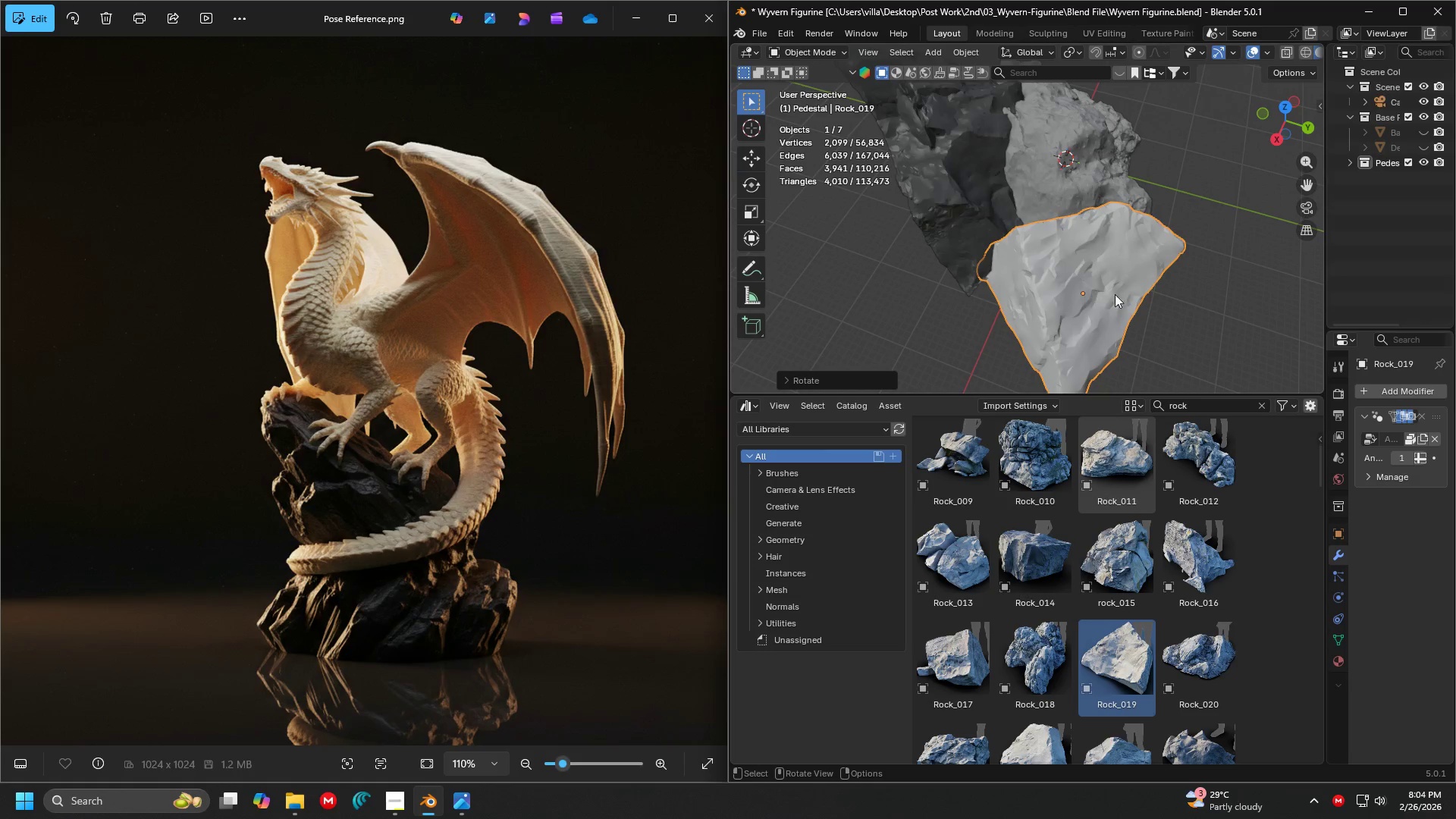 
scroll: coordinate [1112, 289], scroll_direction: down, amount: 3.0
 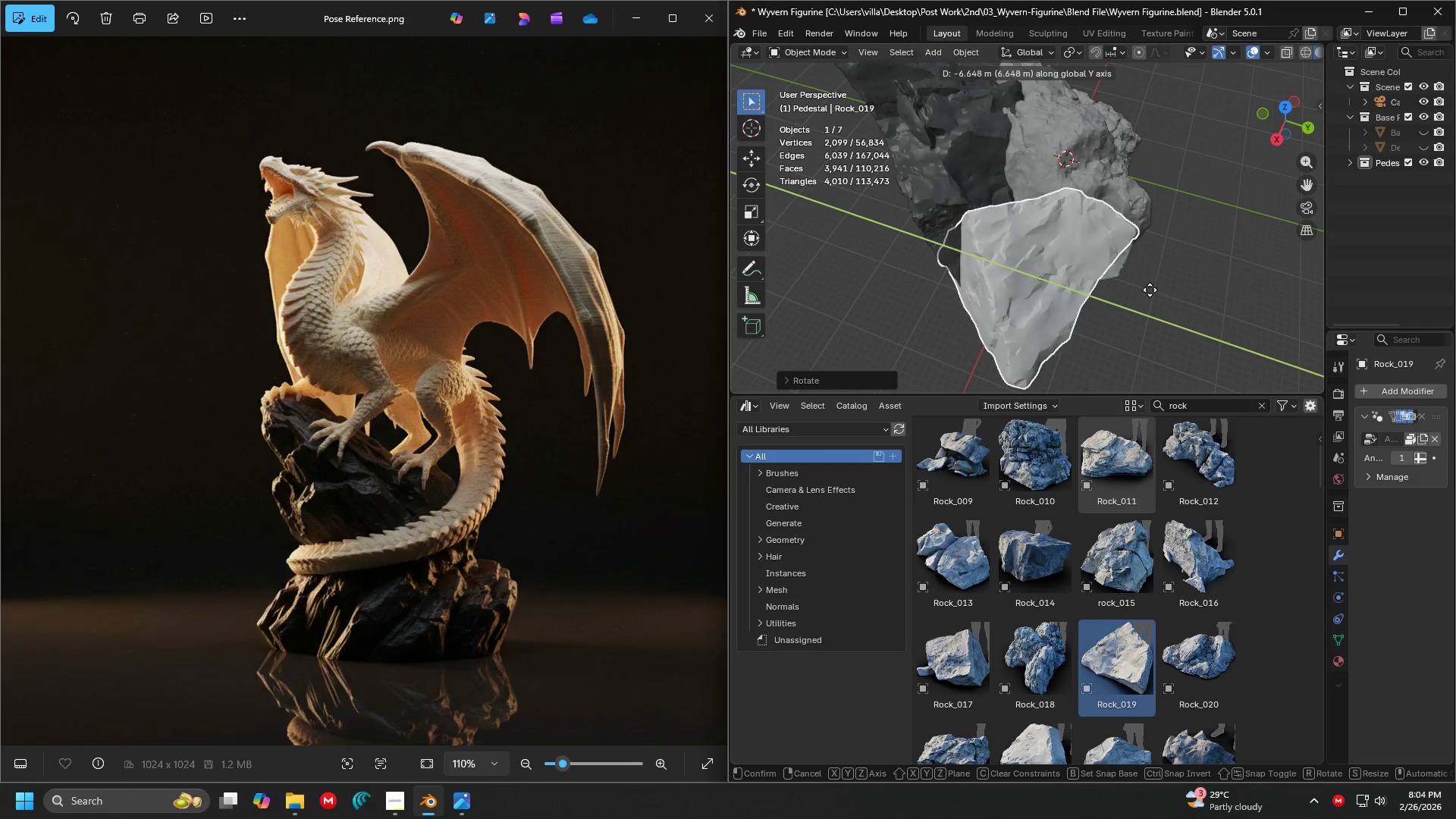 
left_click([1138, 284])
 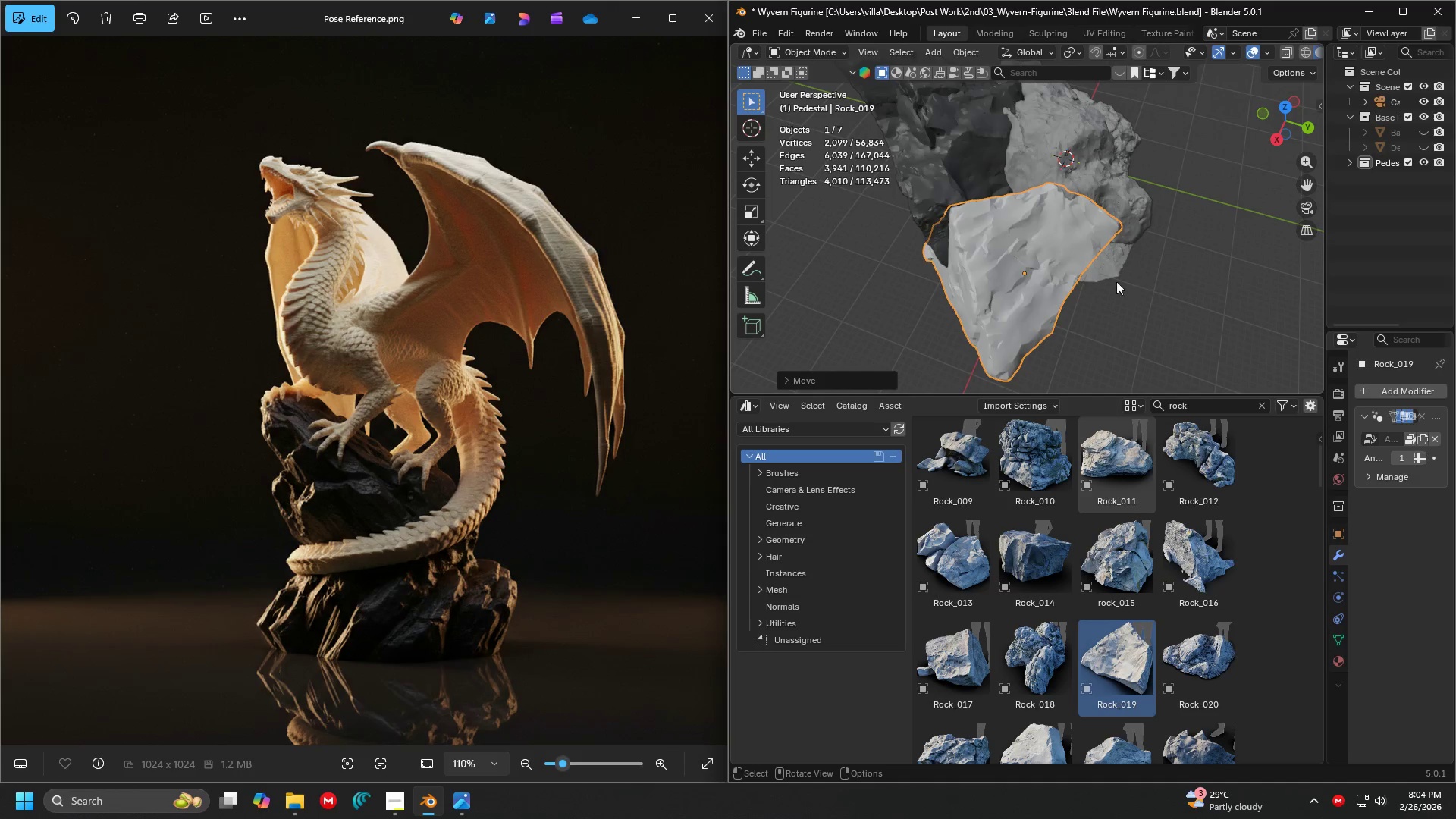 
key(Shift+ShiftLeft)
 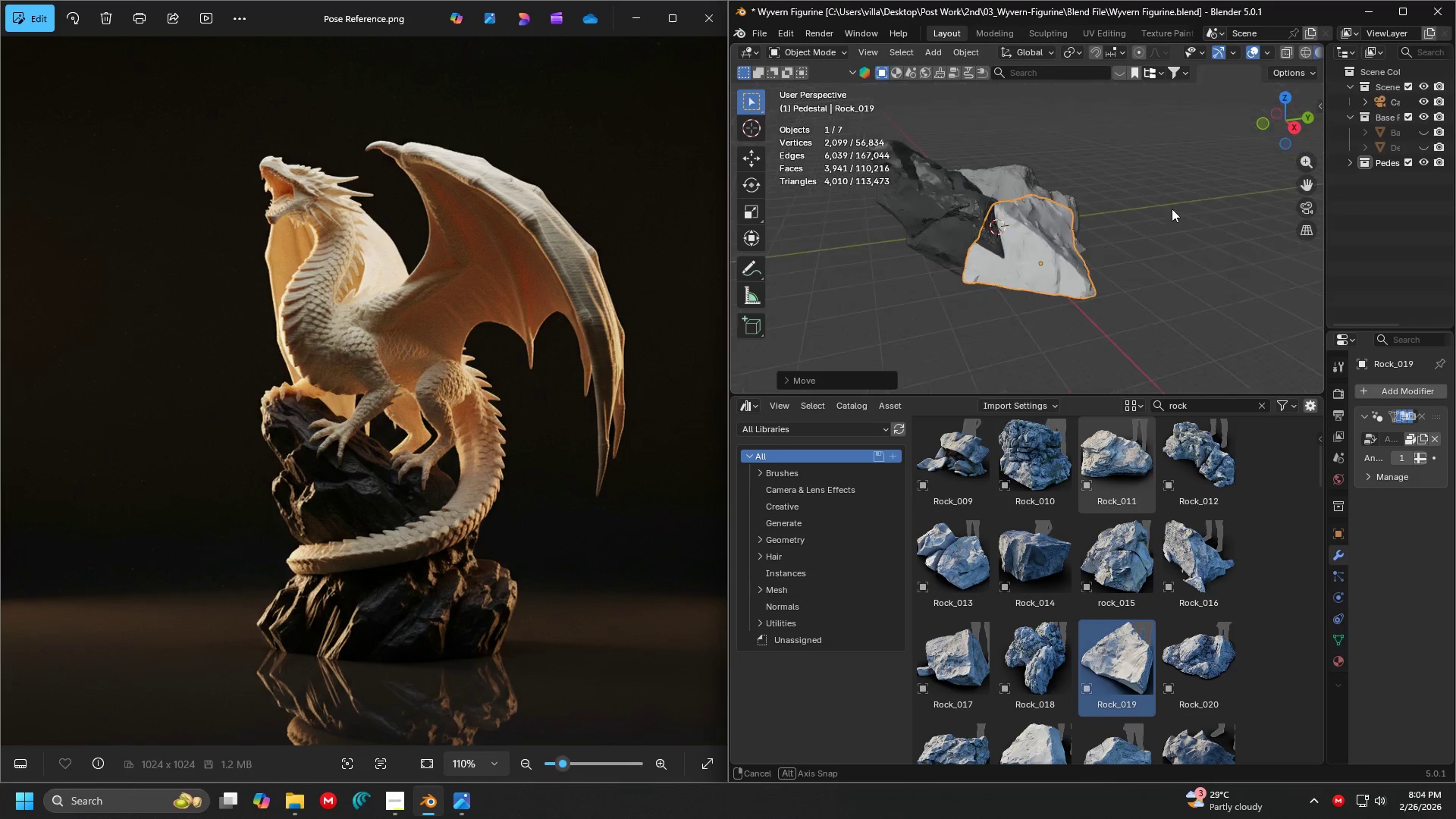 
scroll: coordinate [1090, 281], scroll_direction: down, amount: 2.0
 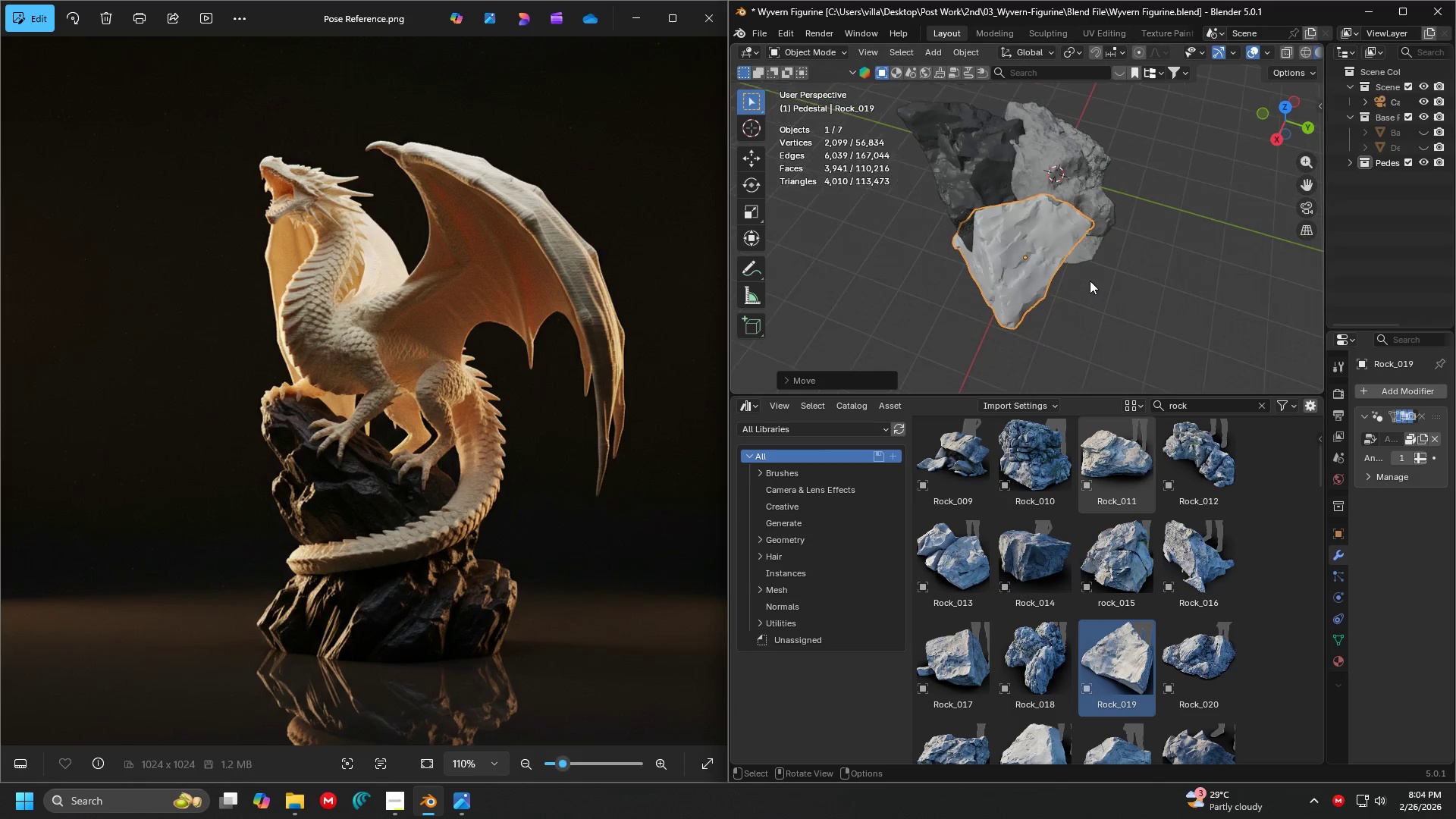 
key(Shift+ShiftLeft)
 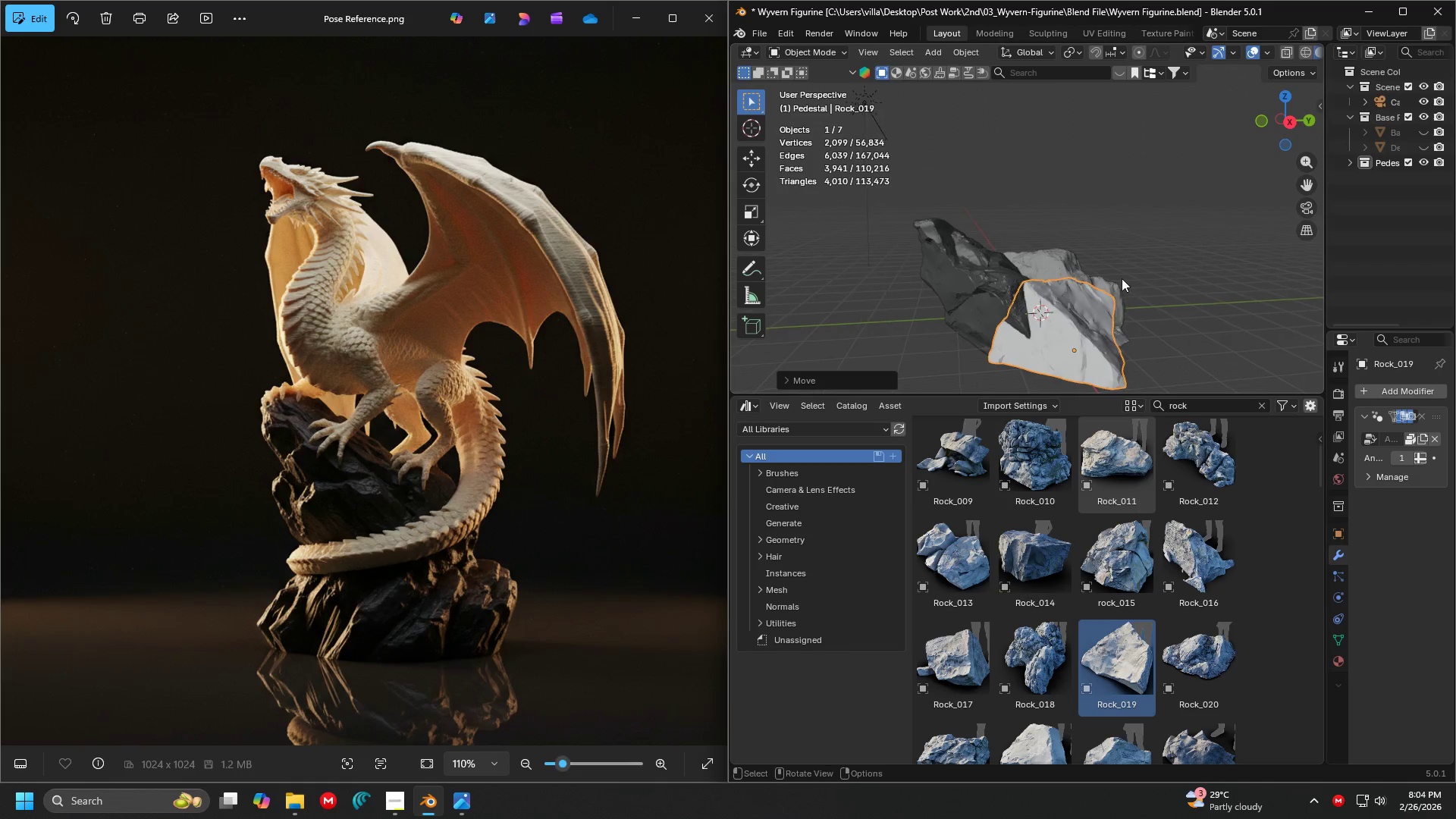 
key(Shift+ShiftLeft)
 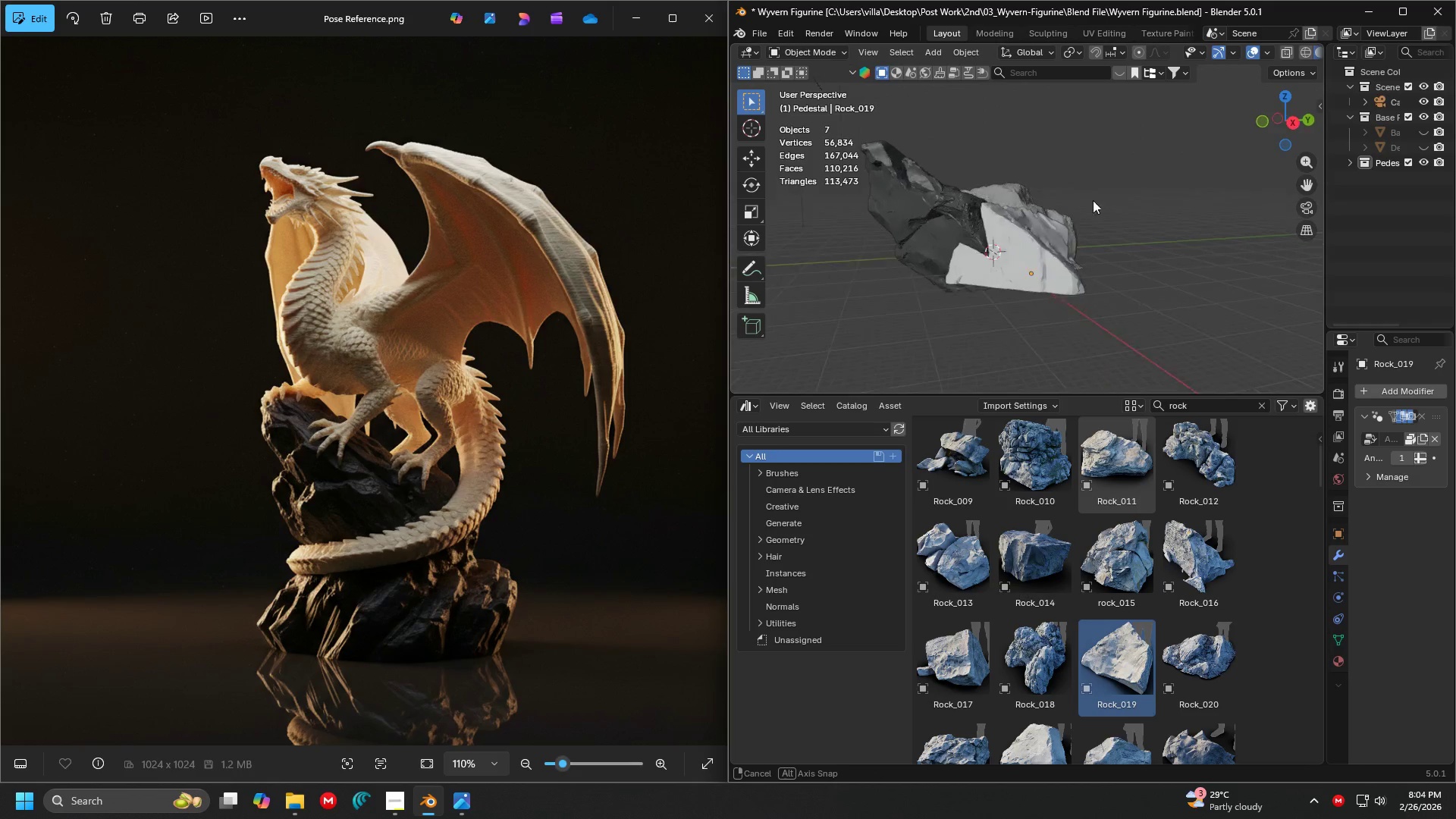 
hold_key(key=ShiftLeft, duration=0.31)
 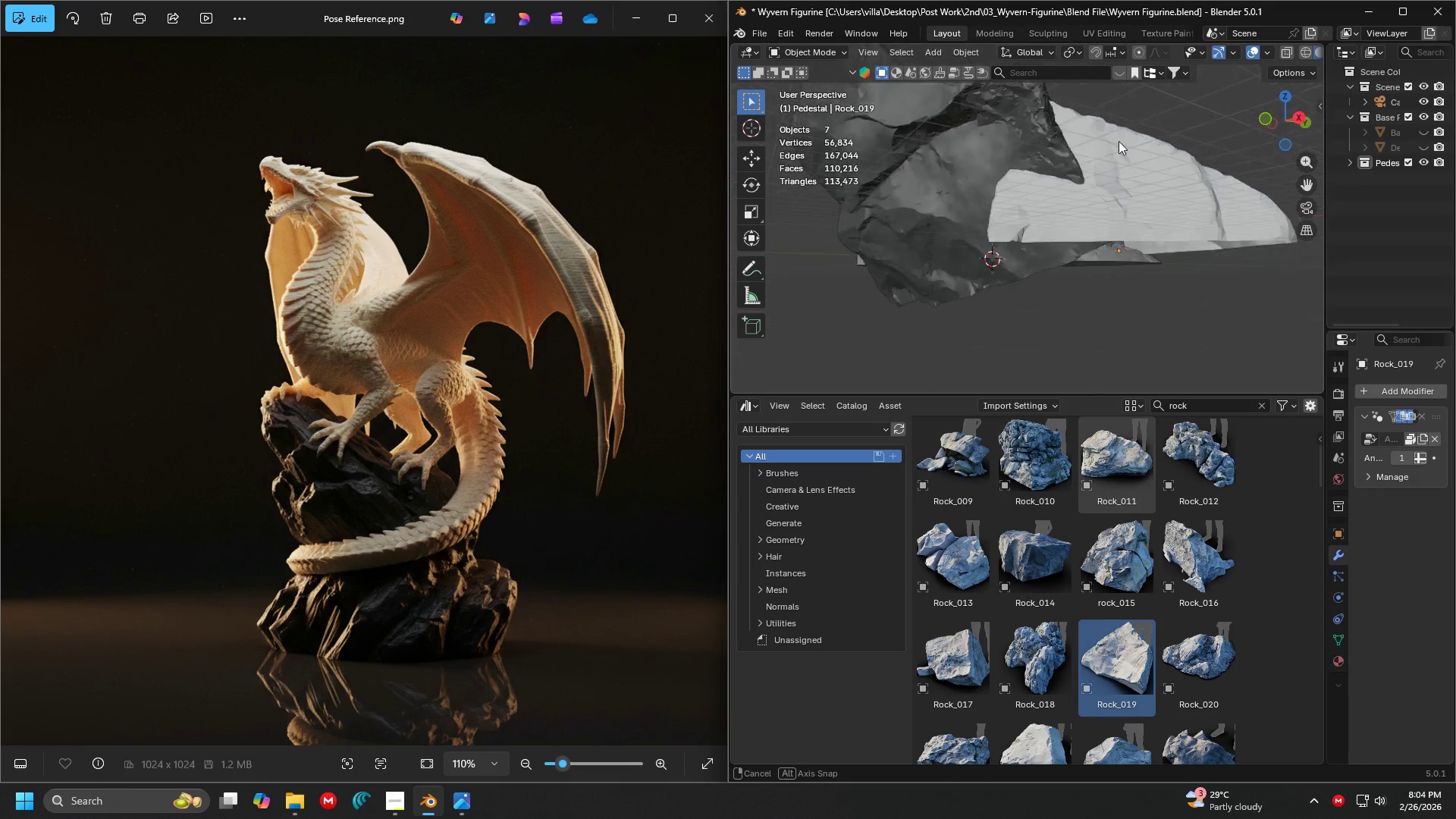 
scroll: coordinate [1122, 209], scroll_direction: up, amount: 3.0
 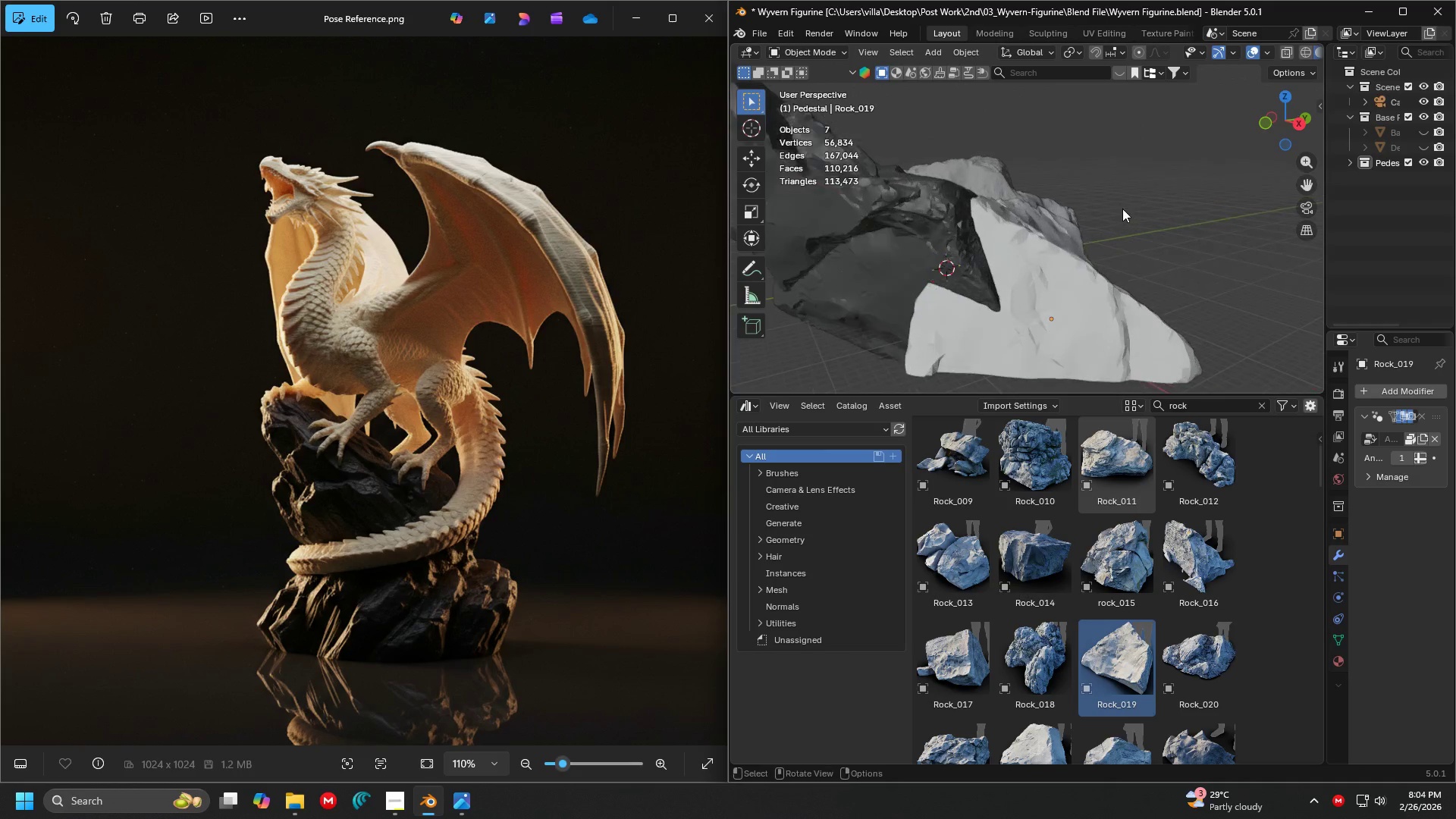 
key(Shift+ShiftLeft)
 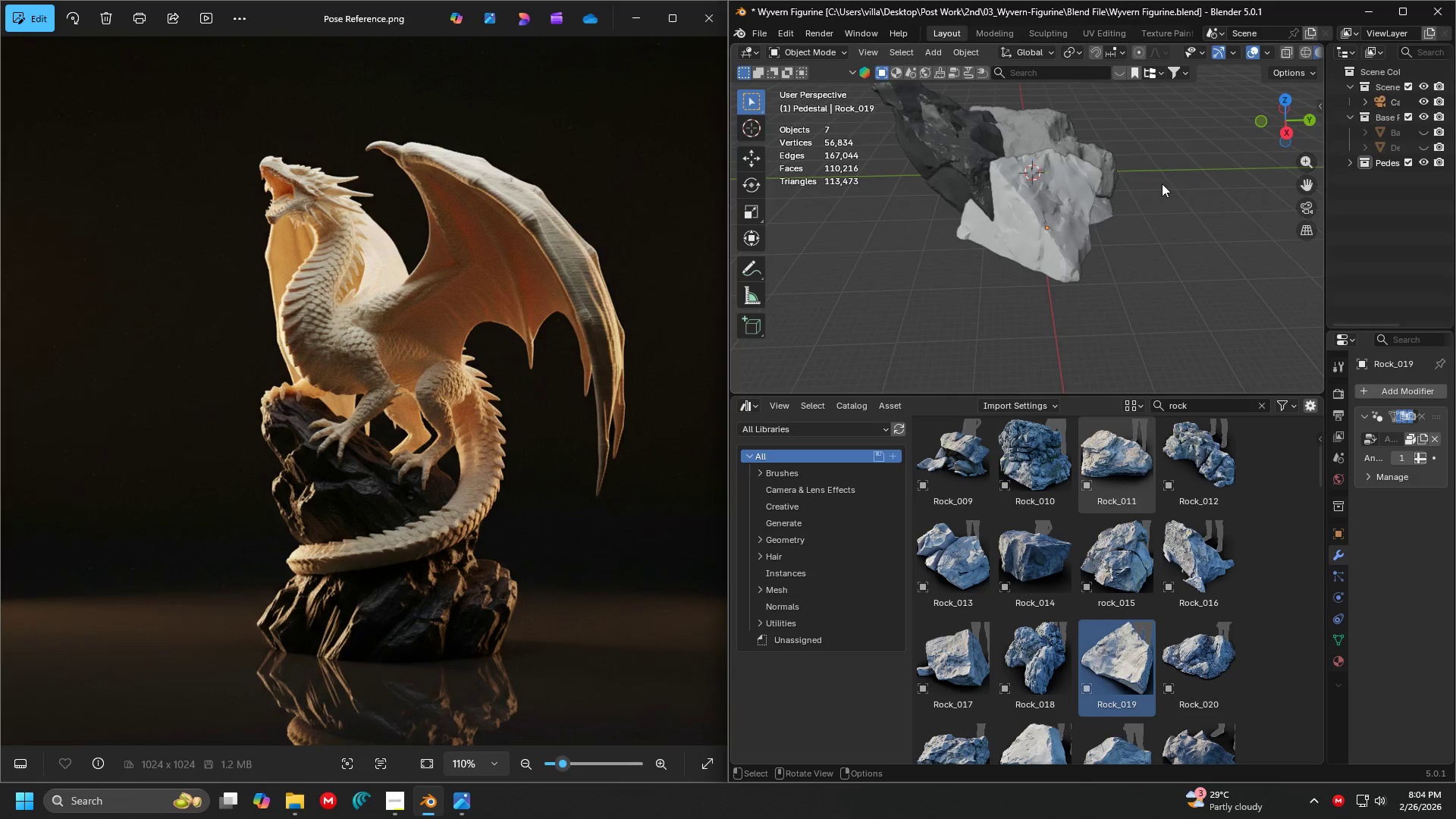 
scroll: coordinate [1044, 212], scroll_direction: down, amount: 3.0
 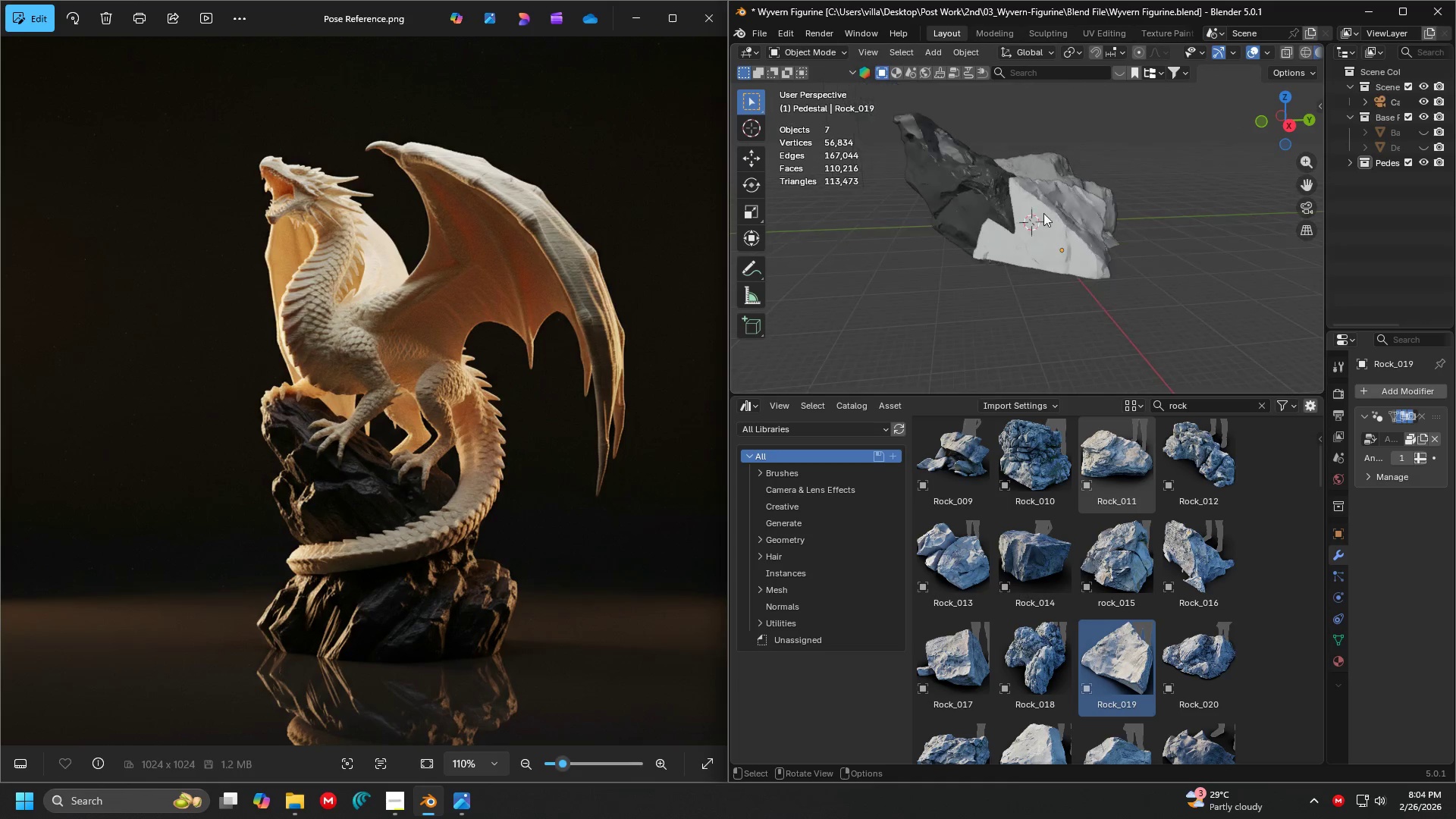 
key(Shift+A)
 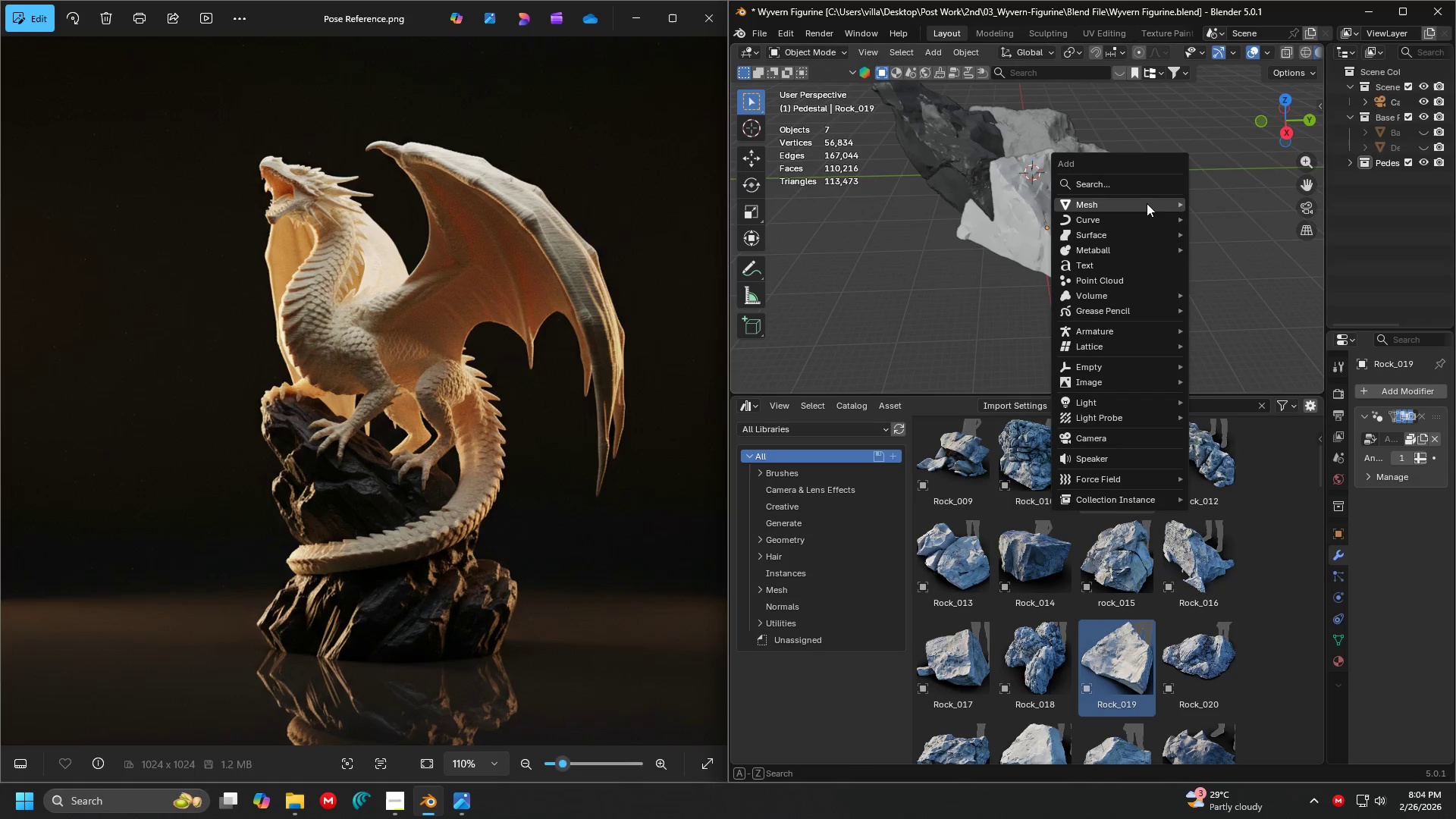 
left_click([1145, 204])
 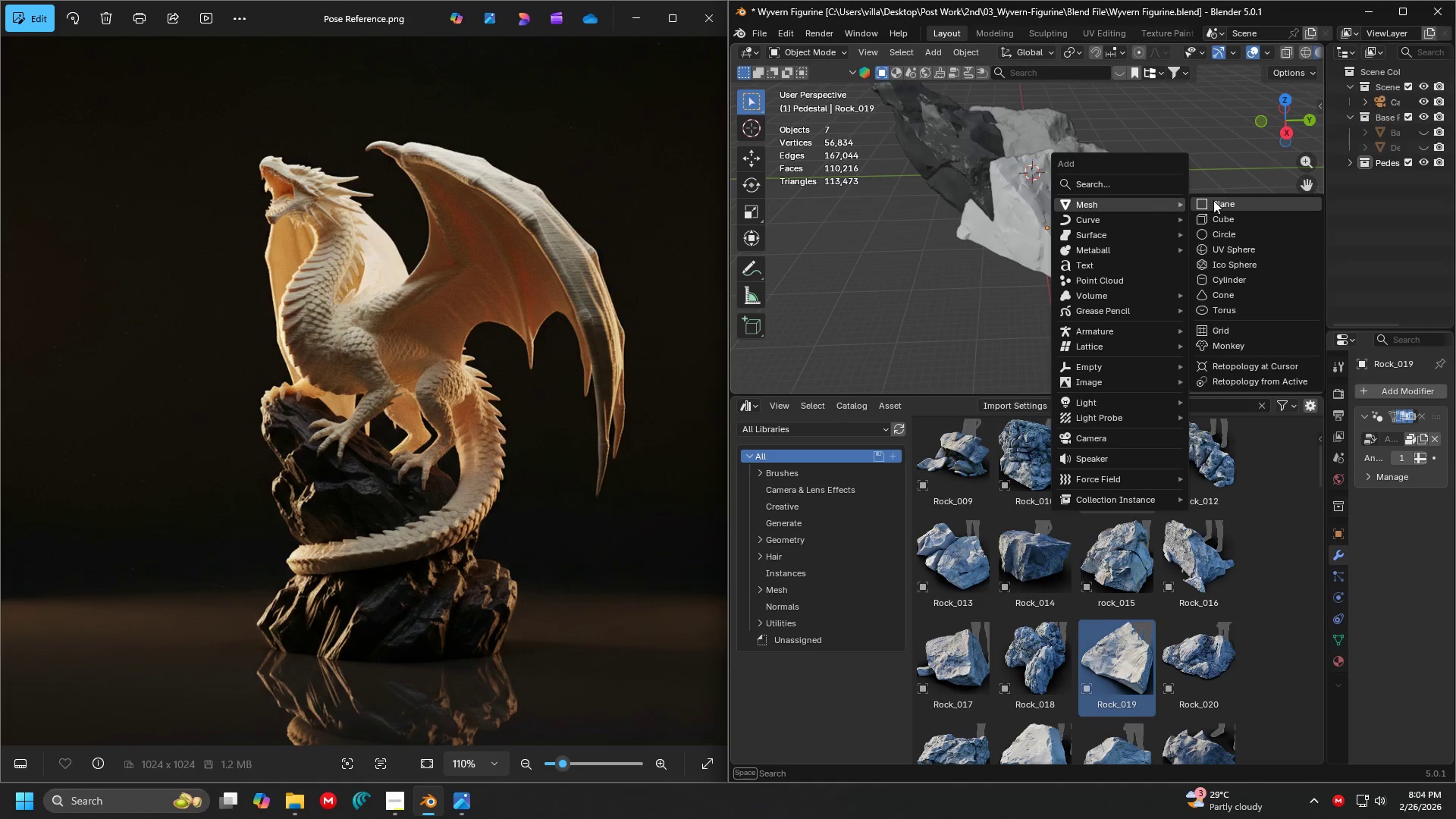 
double_click([1219, 201])
 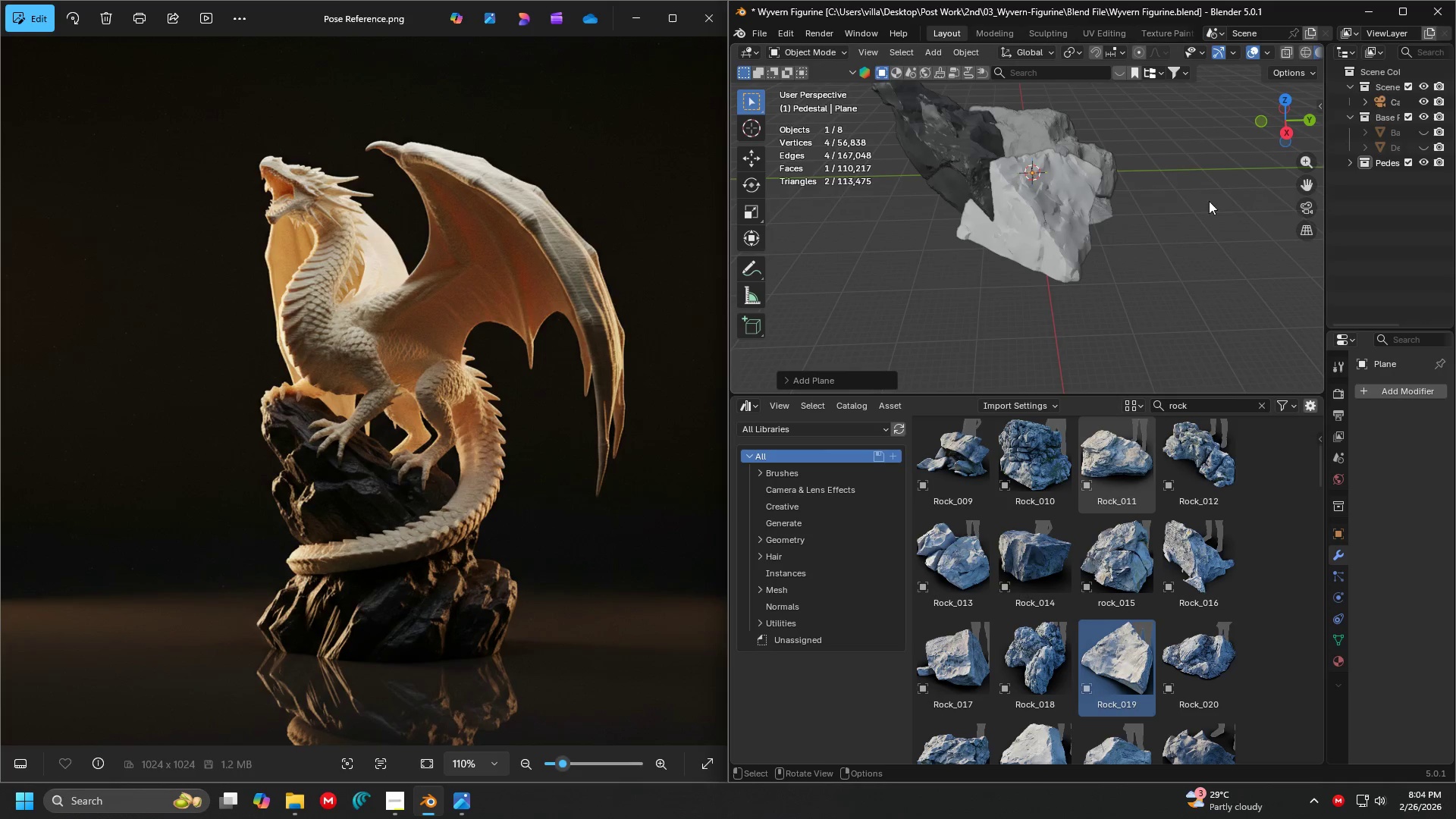 
key(S)
 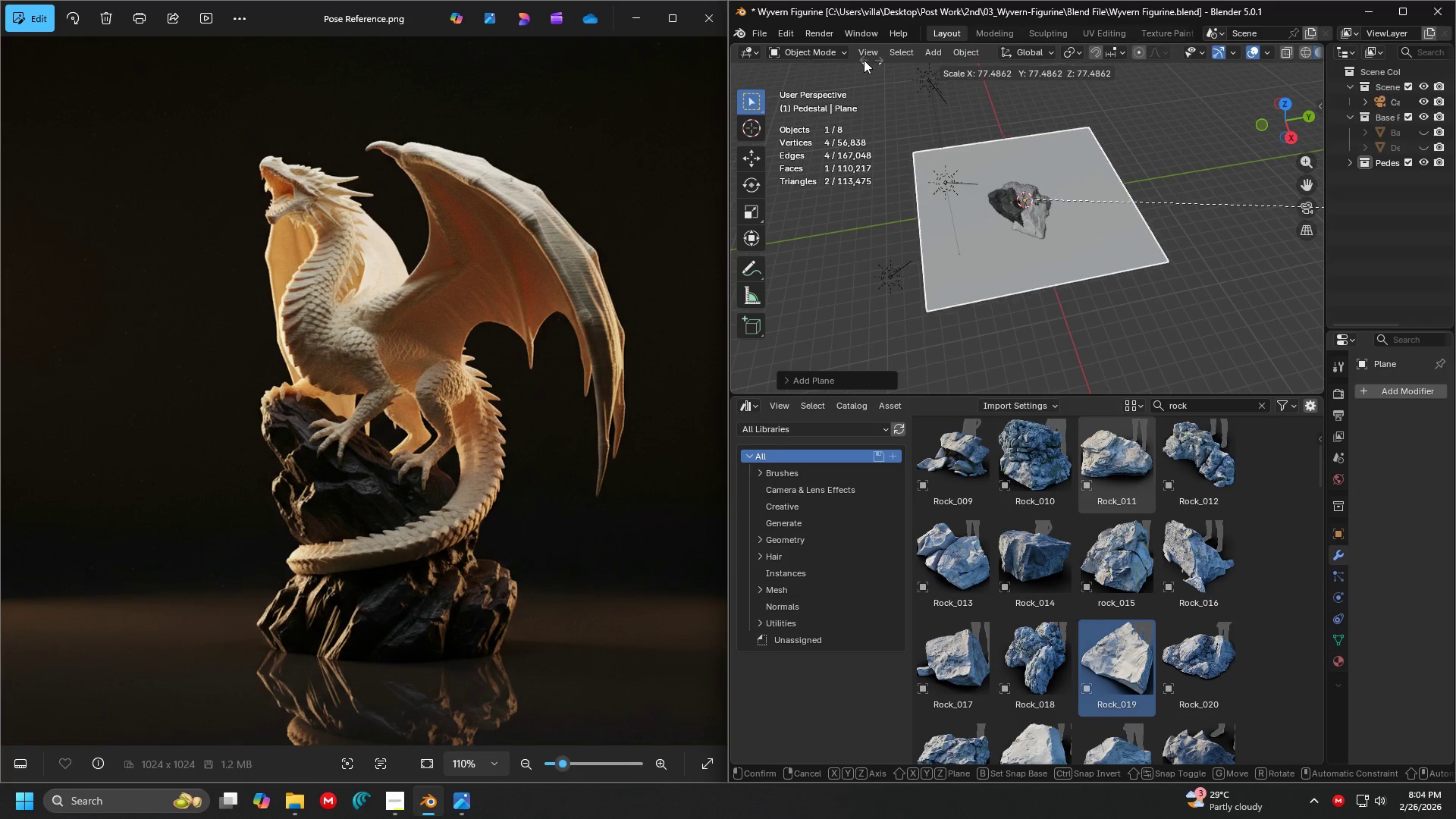 
scroll: coordinate [1075, 206], scroll_direction: down, amount: 7.0
 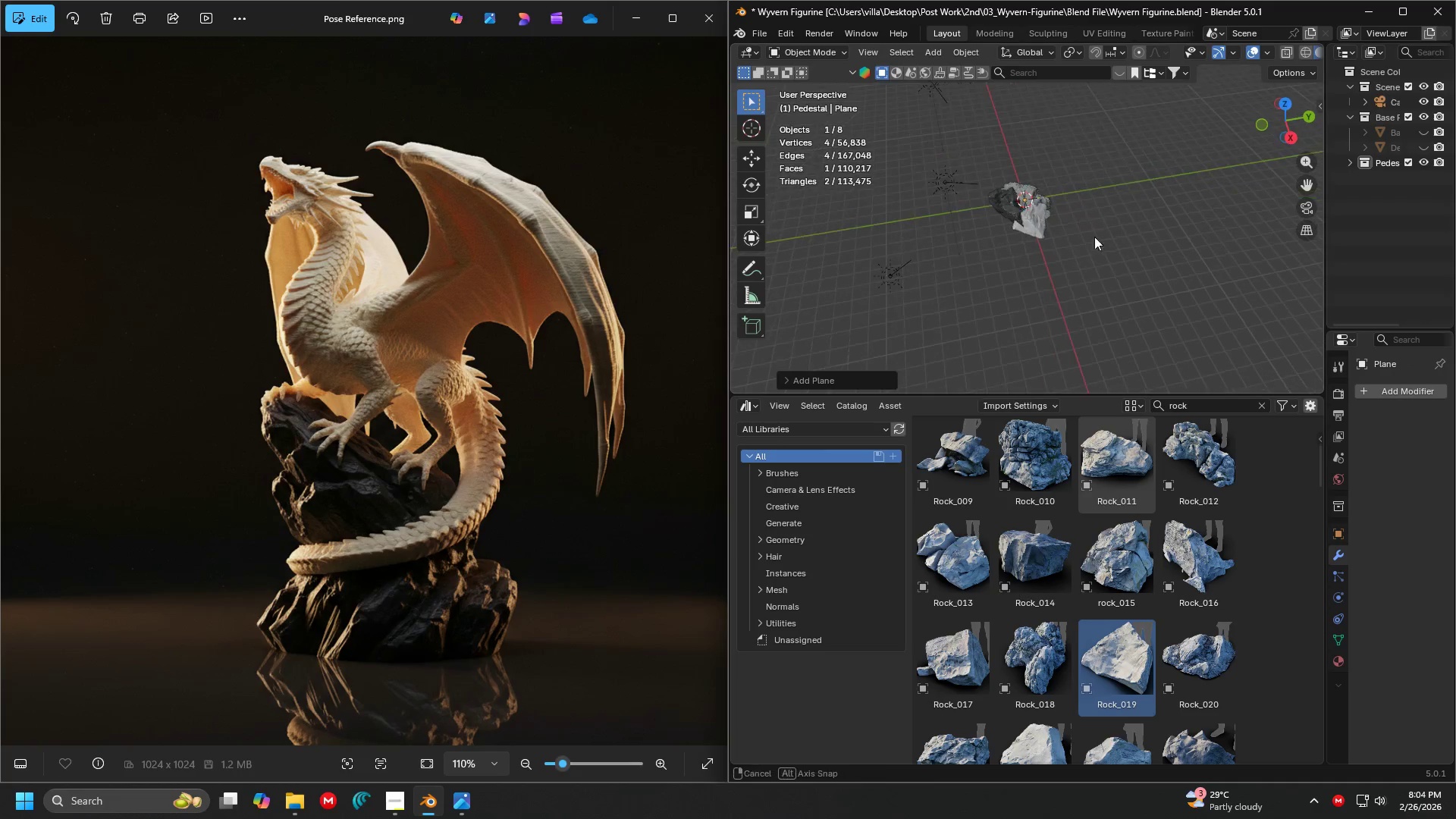 
key(S)
 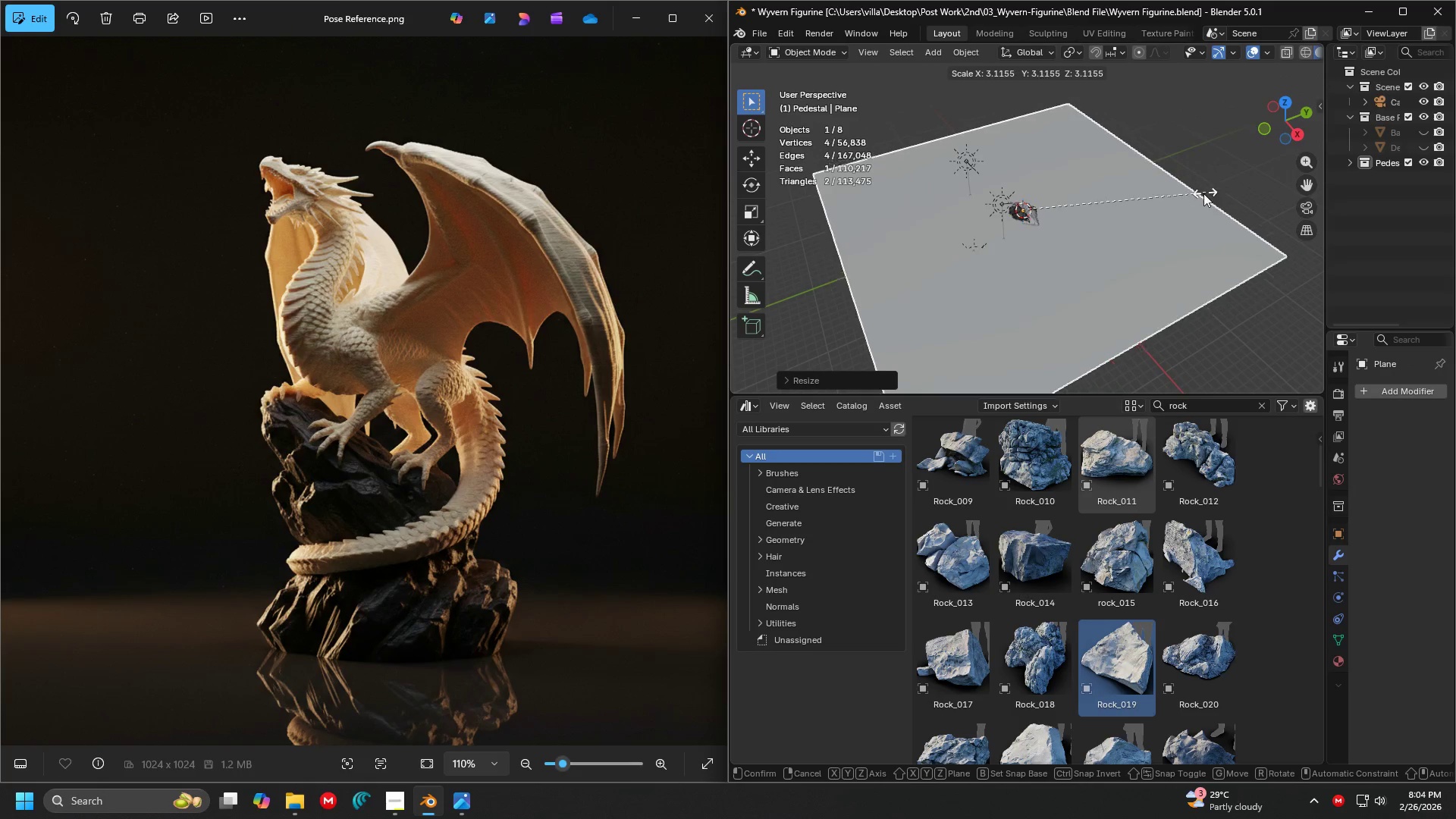 
scroll: coordinate [1027, 214], scroll_direction: down, amount: 4.0
 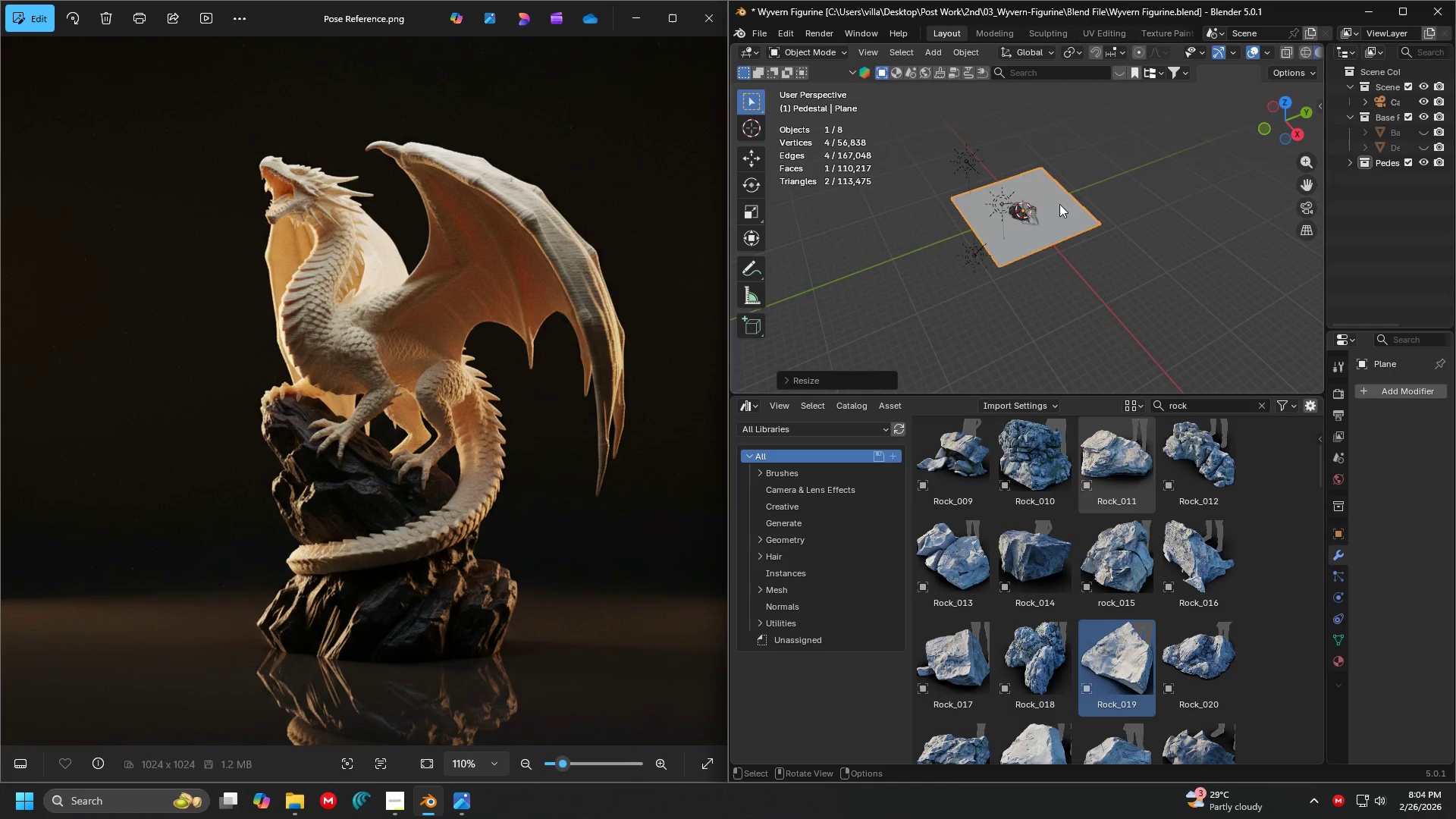 
left_click([1174, 195])
 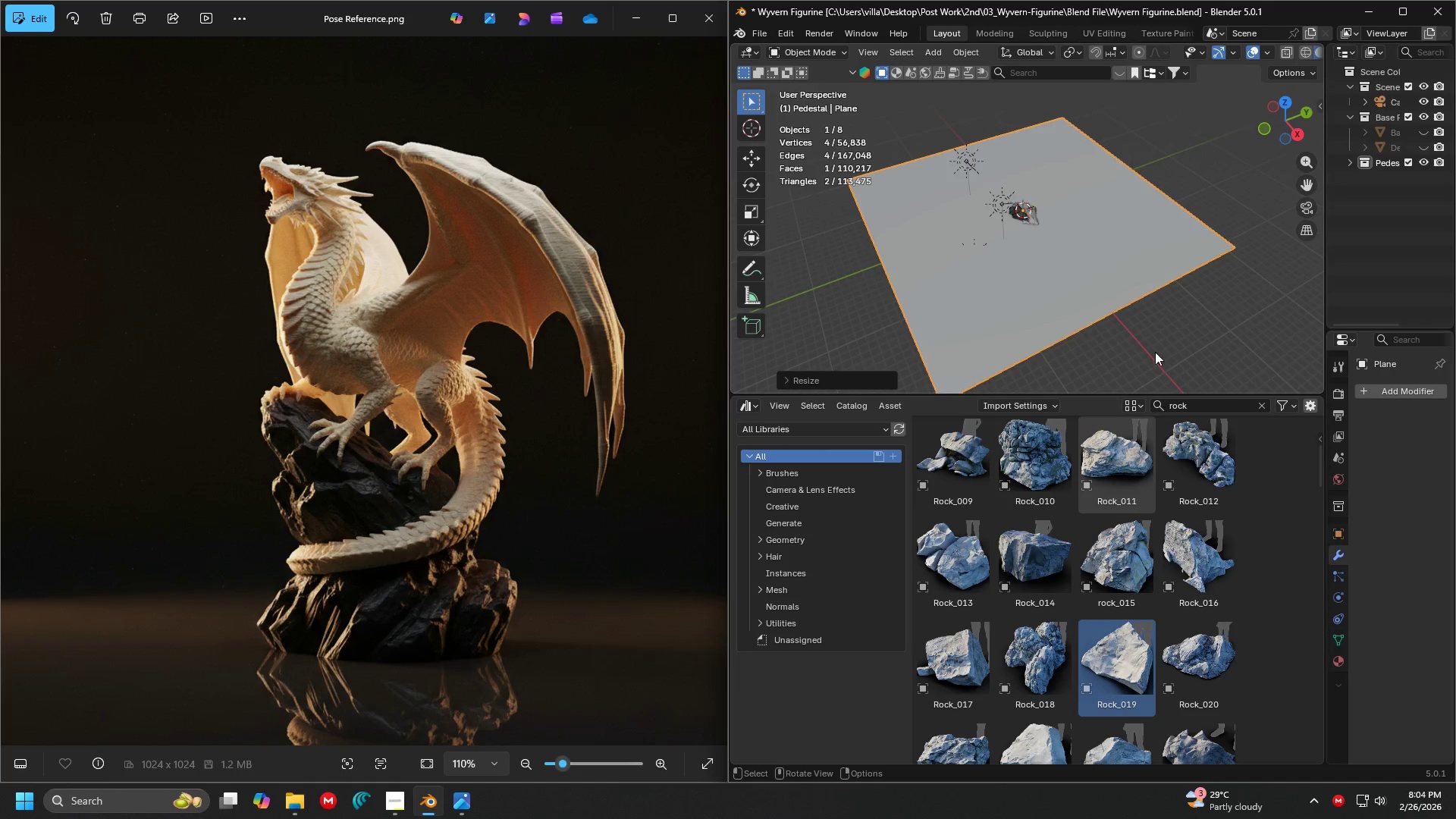 
scroll: coordinate [1087, 271], scroll_direction: up, amount: 4.0
 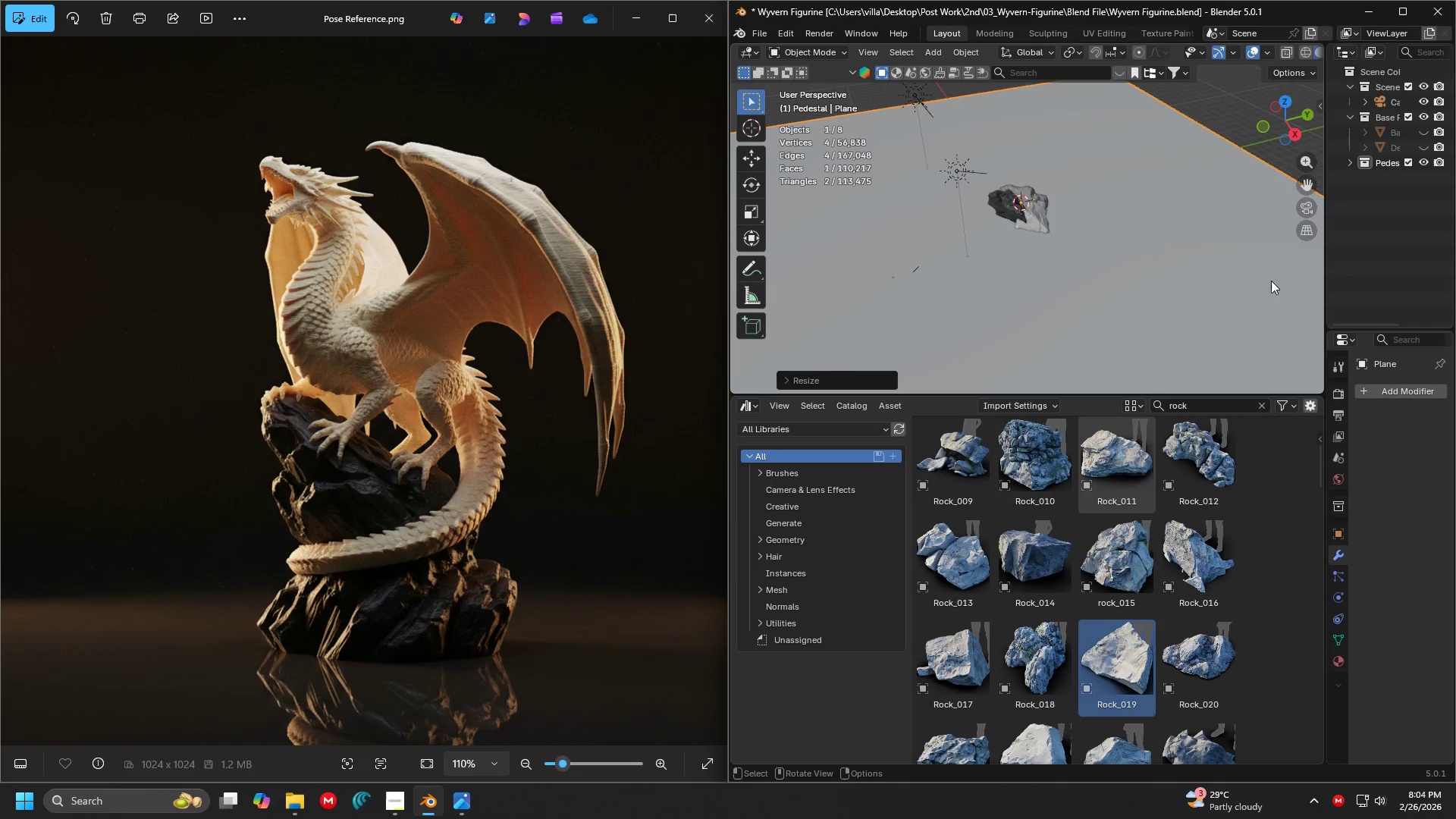 
key(S)
 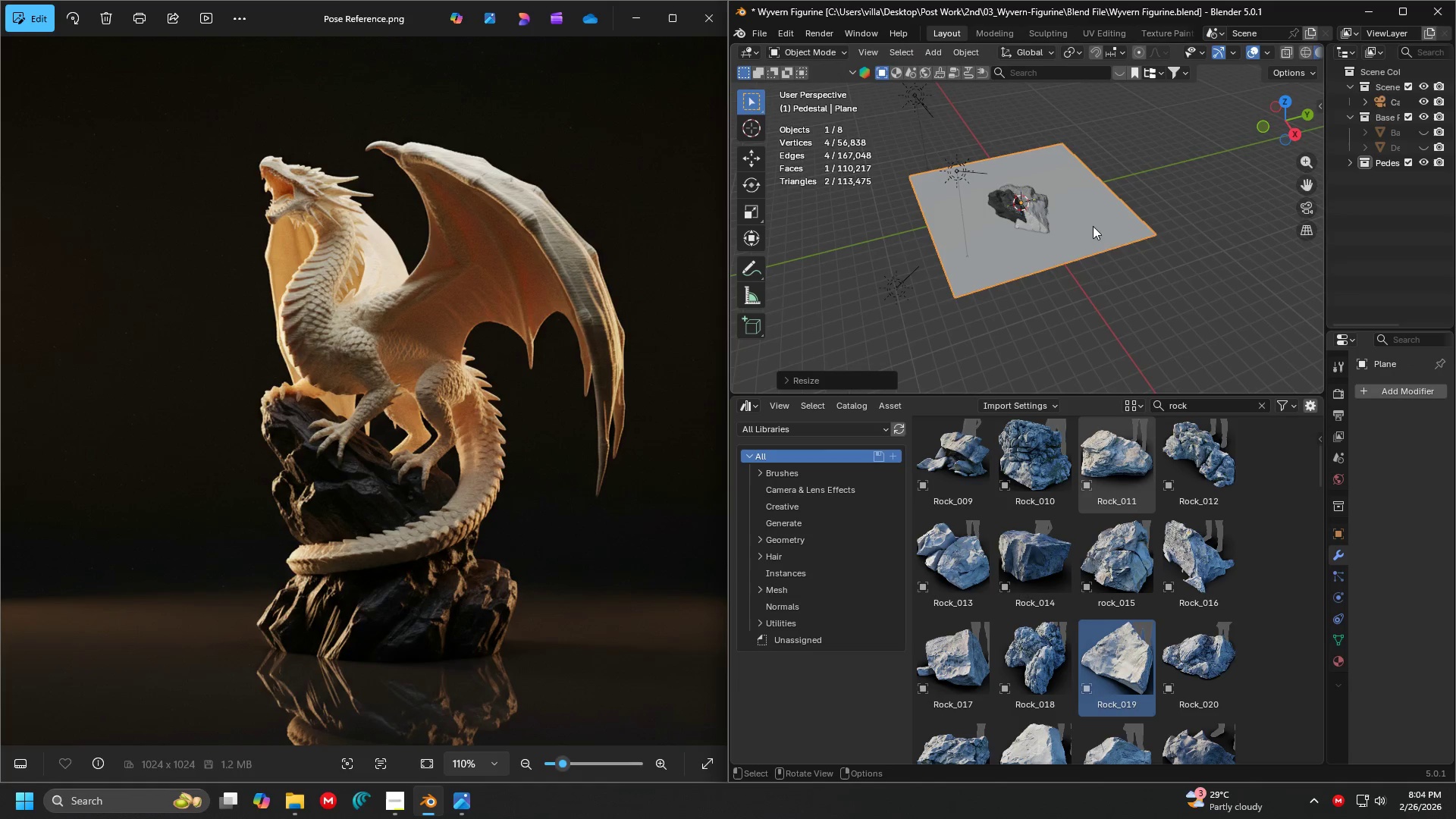 
scroll: coordinate [1177, 326], scroll_direction: up, amount: 4.0
 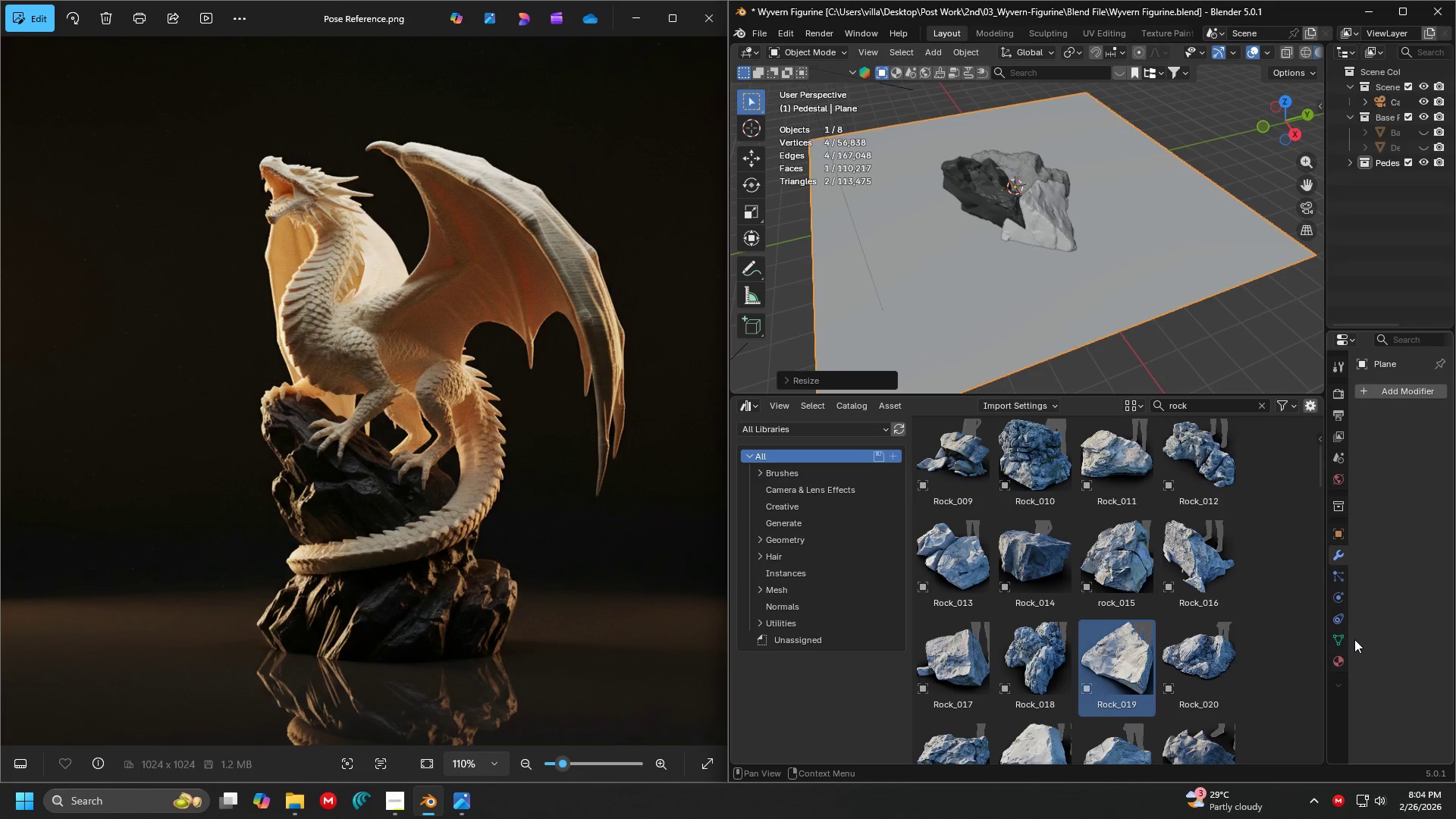 
left_click([1345, 659])
 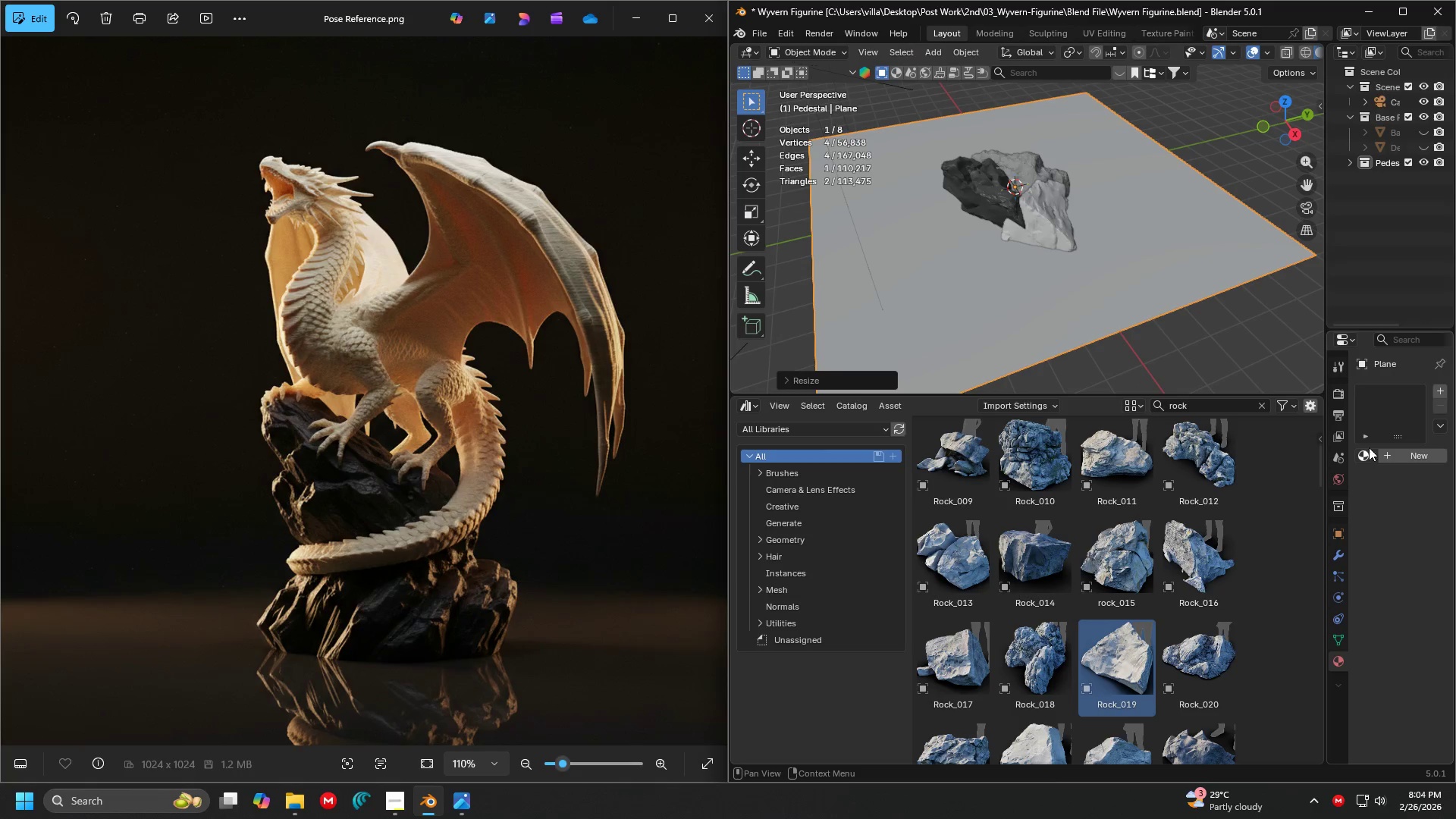 
left_click([1389, 455])
 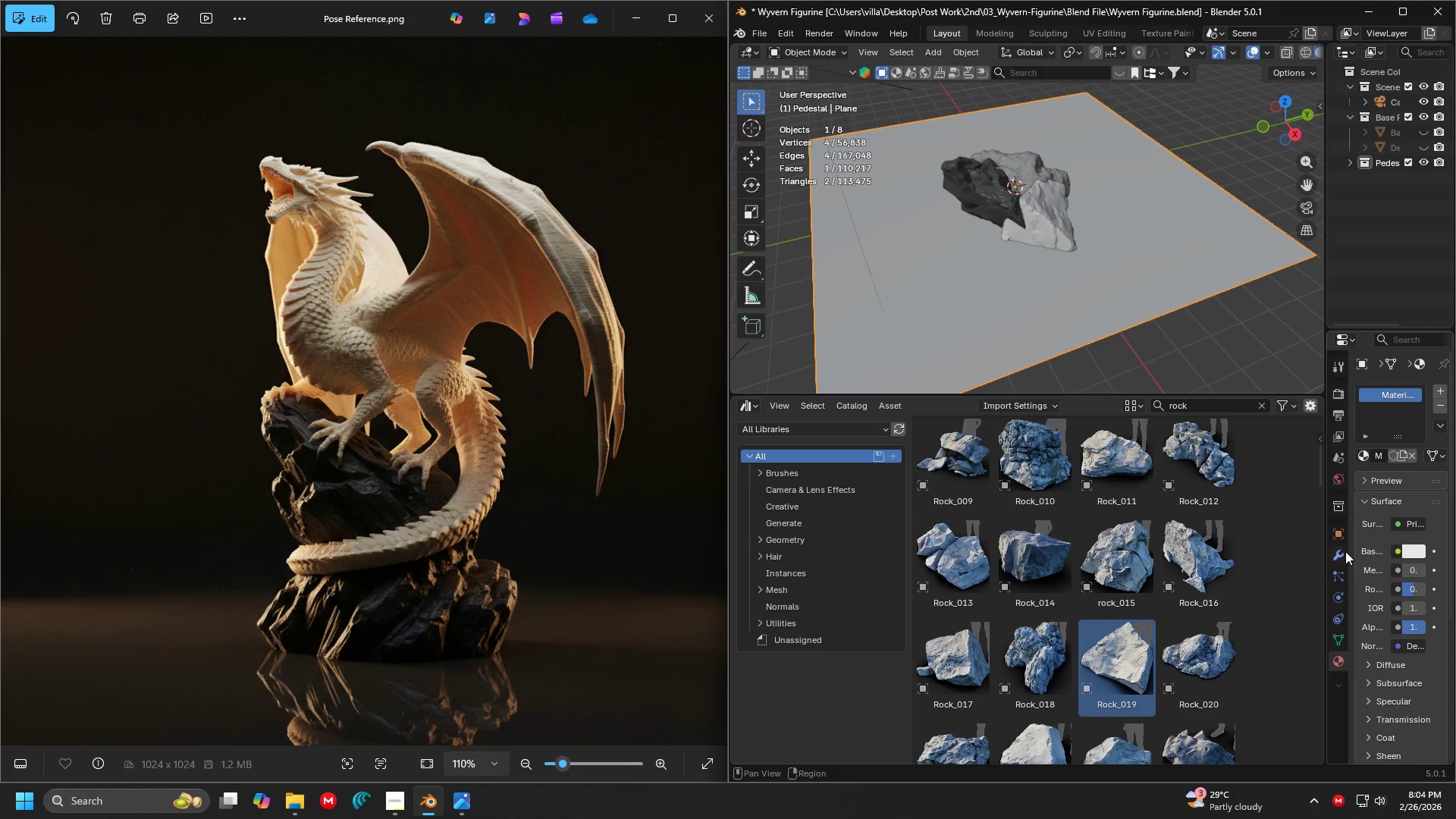 
left_click_drag(start_coordinate=[1323, 549], to_coordinate=[1196, 544])
 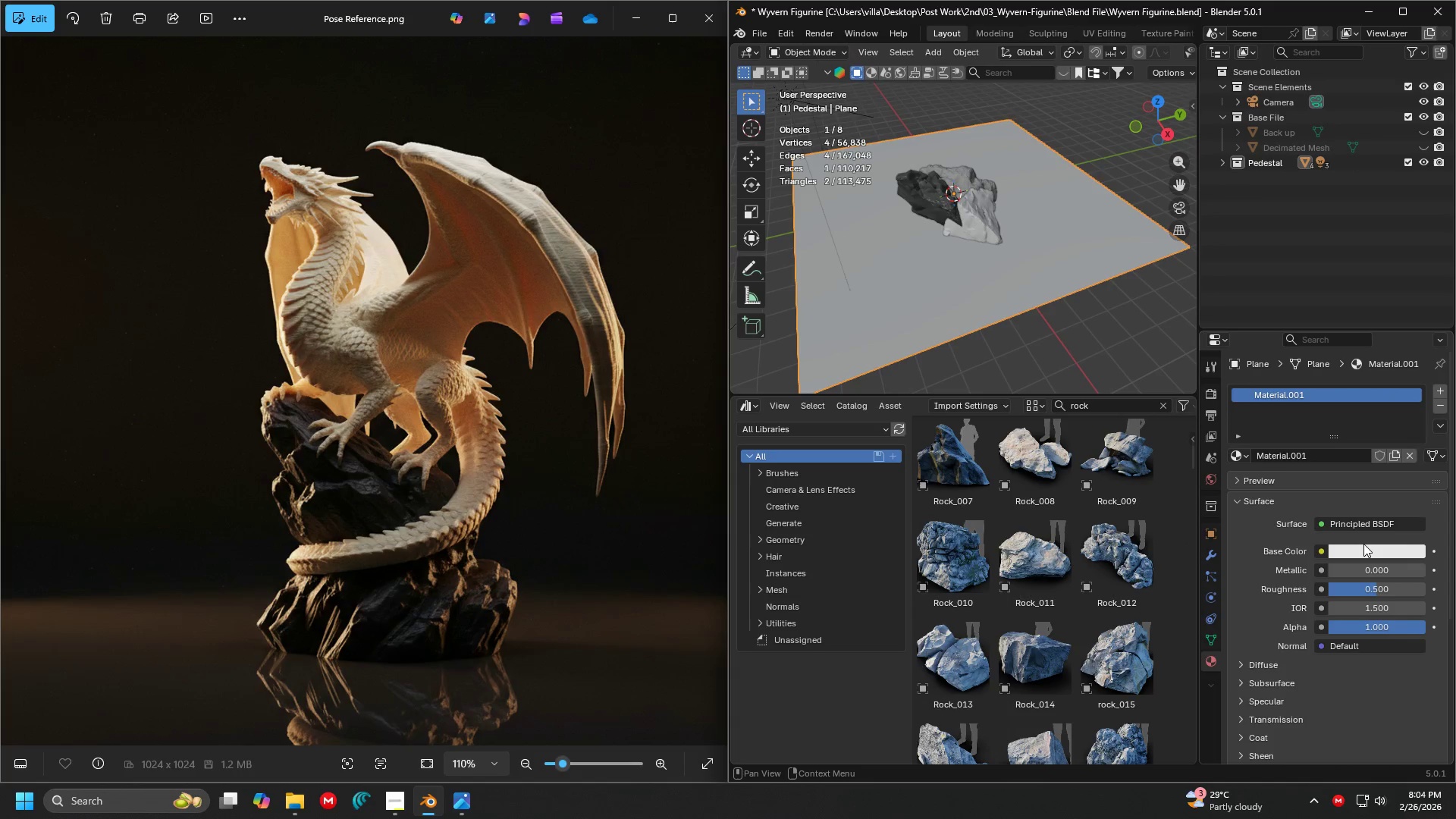 
double_click([1363, 544])
 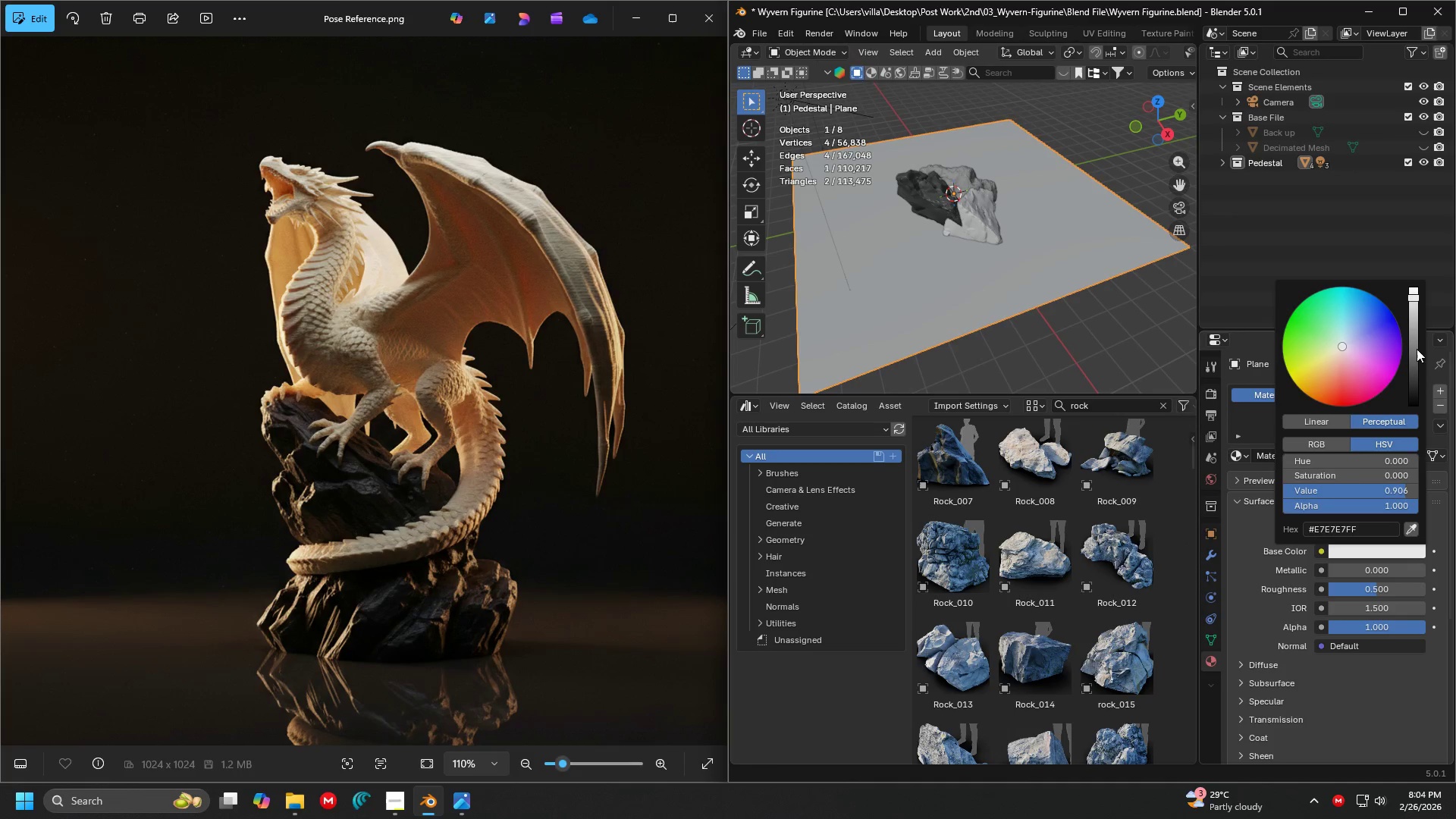 
left_click_drag(start_coordinate=[1411, 343], to_coordinate=[1412, 351])
 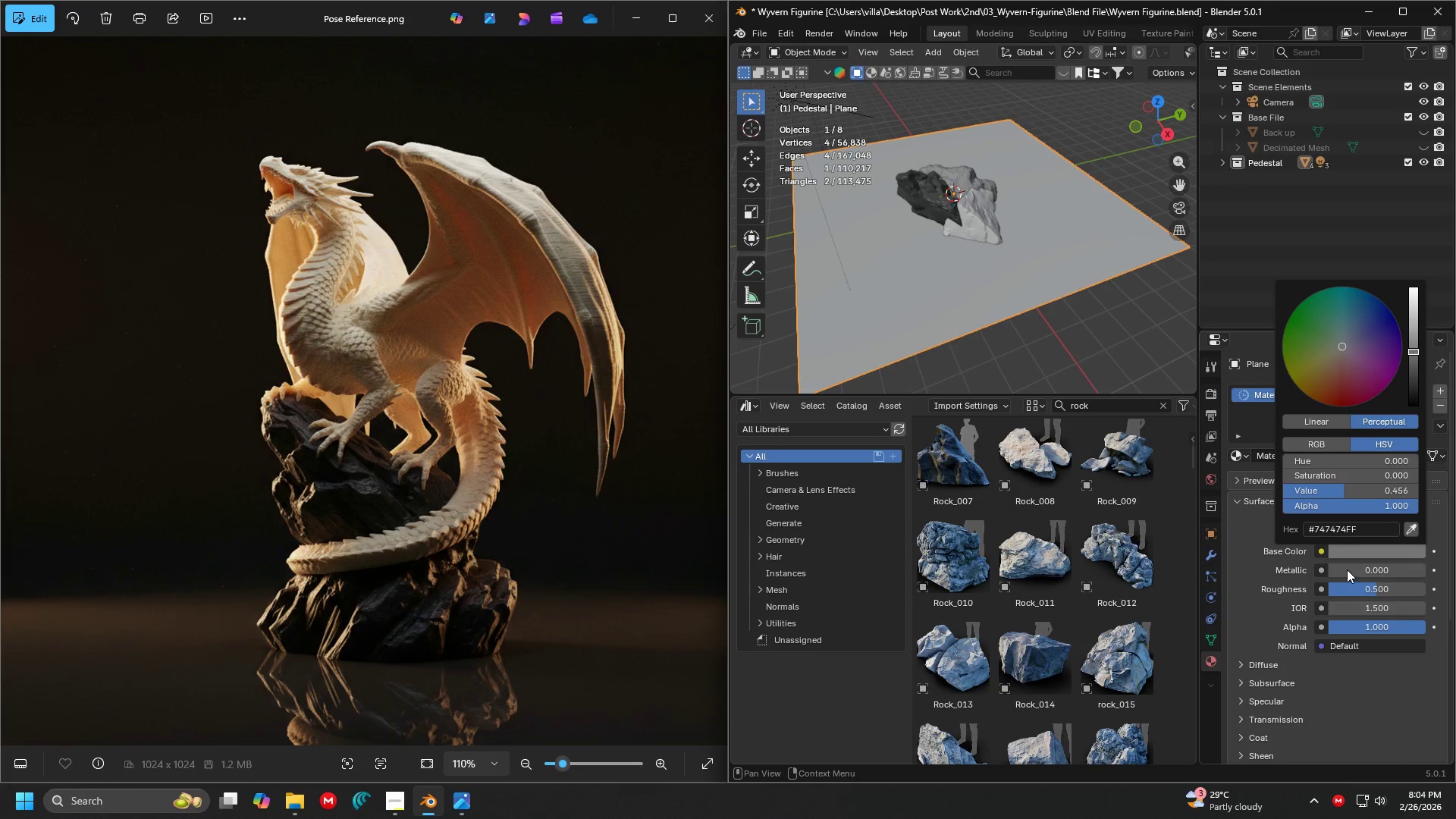 
left_click([1354, 566])
 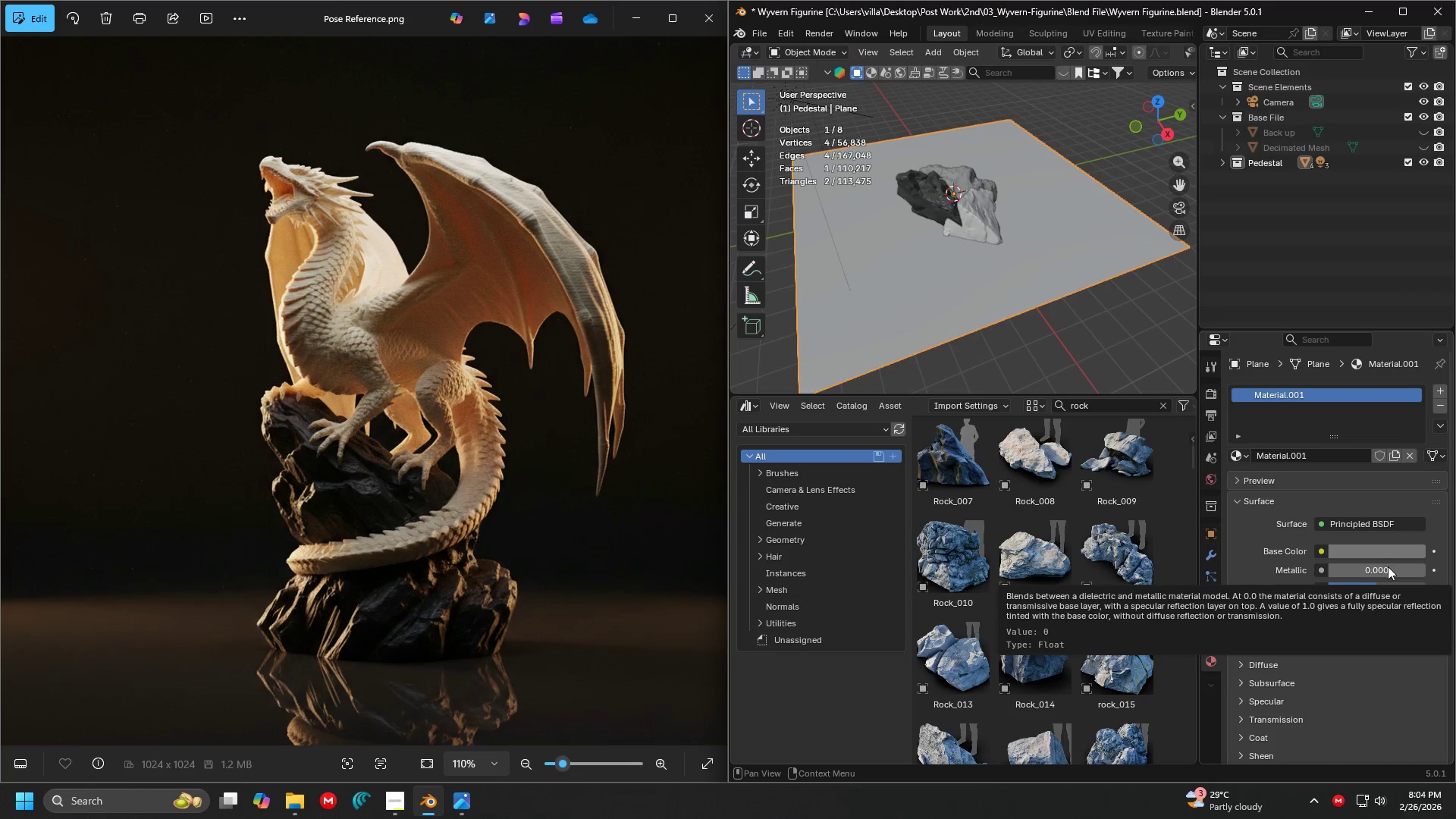 
left_click_drag(start_coordinate=[1368, 576], to_coordinate=[974, 572])
 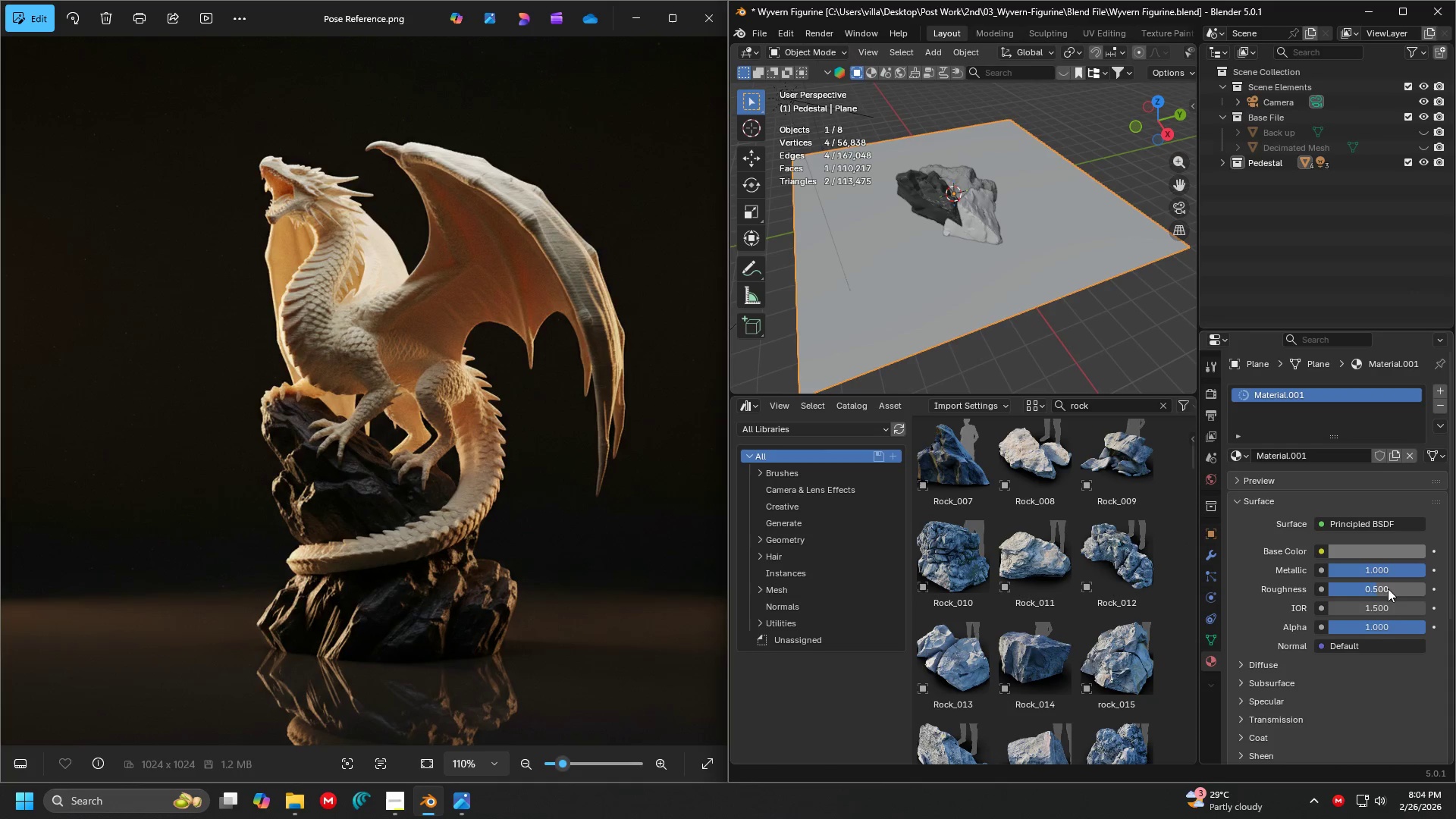 
left_click_drag(start_coordinate=[1388, 588], to_coordinate=[1353, 593])
 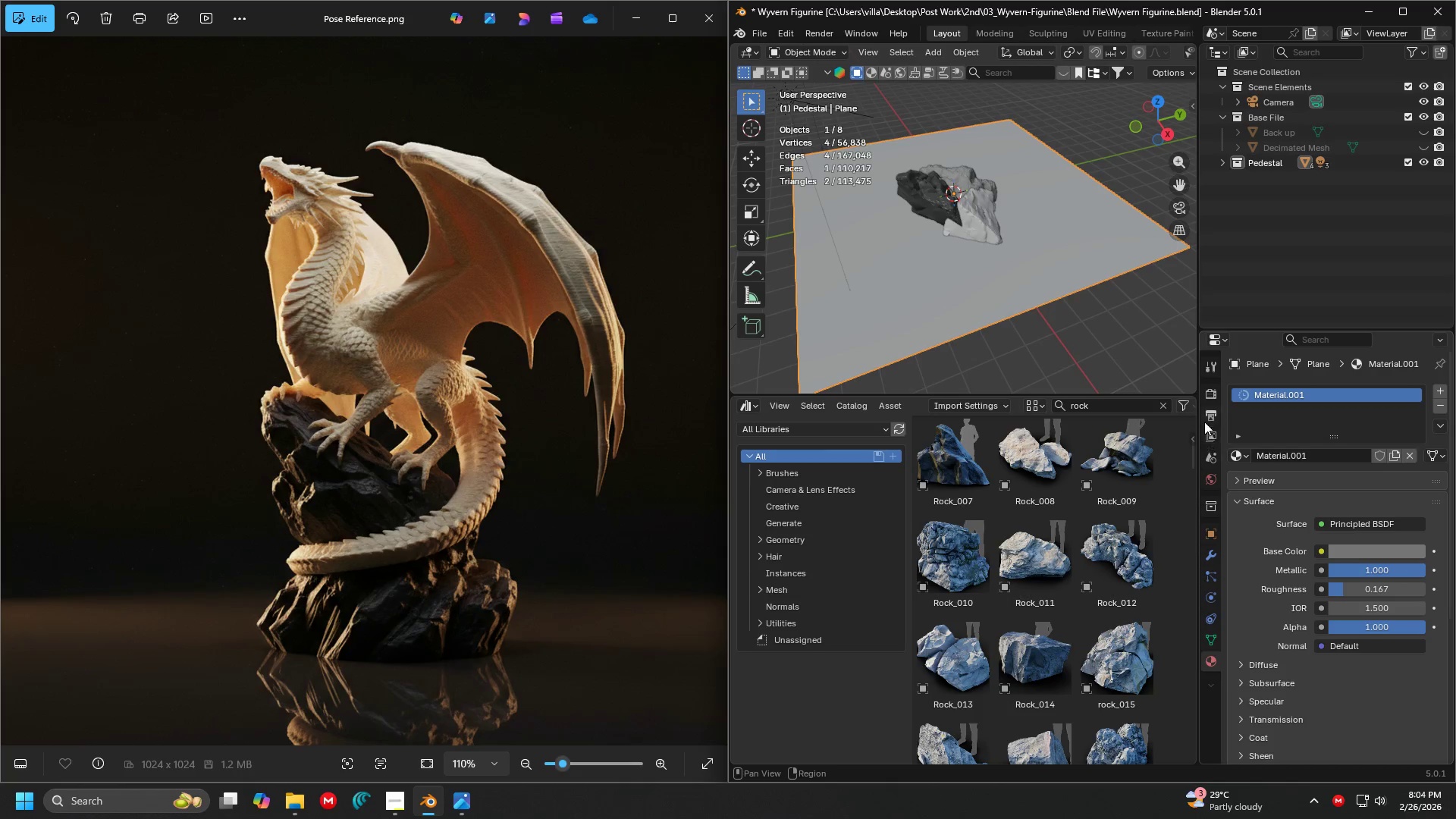 
left_click([1207, 406])
 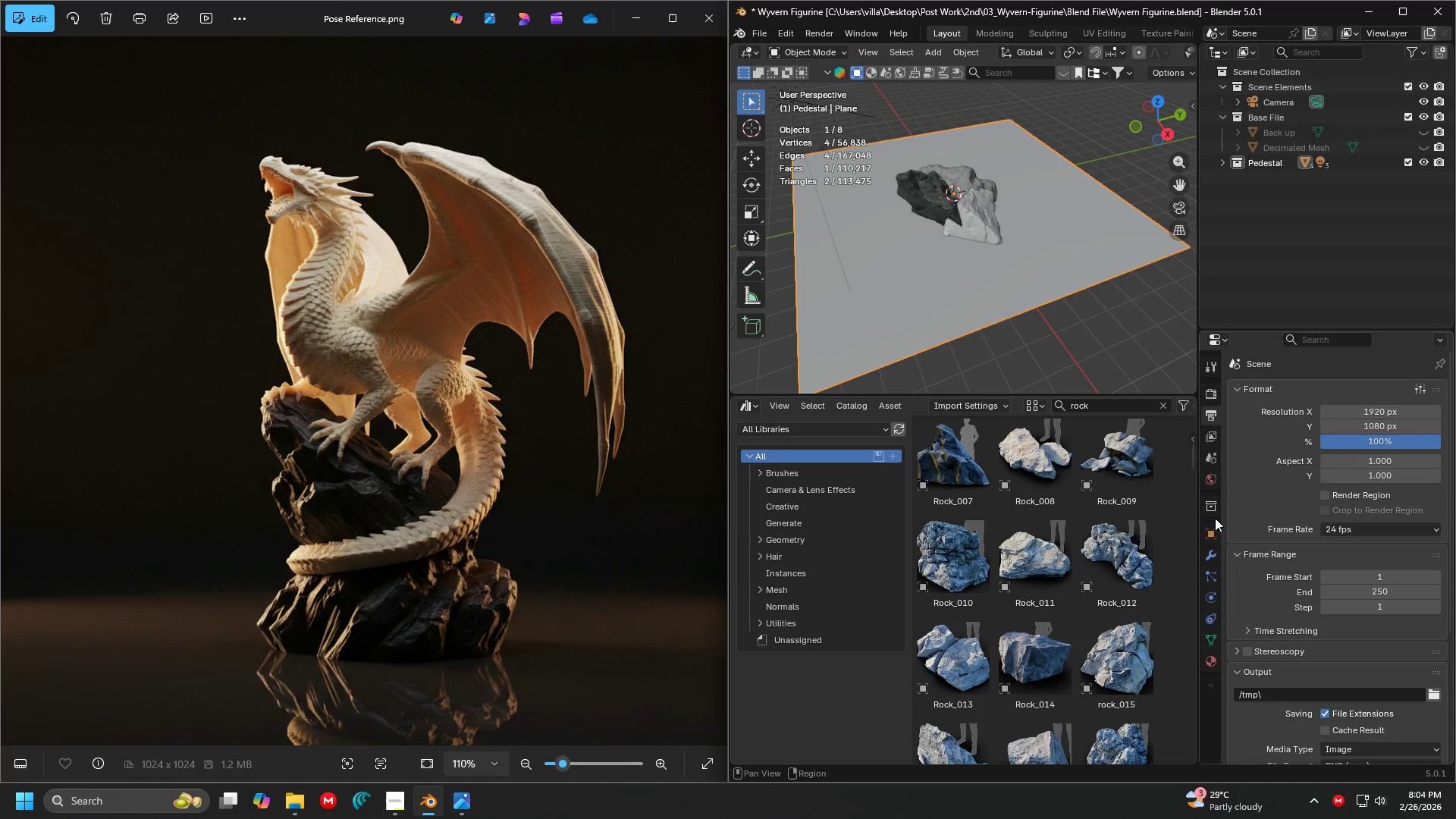 
left_click([1216, 526])
 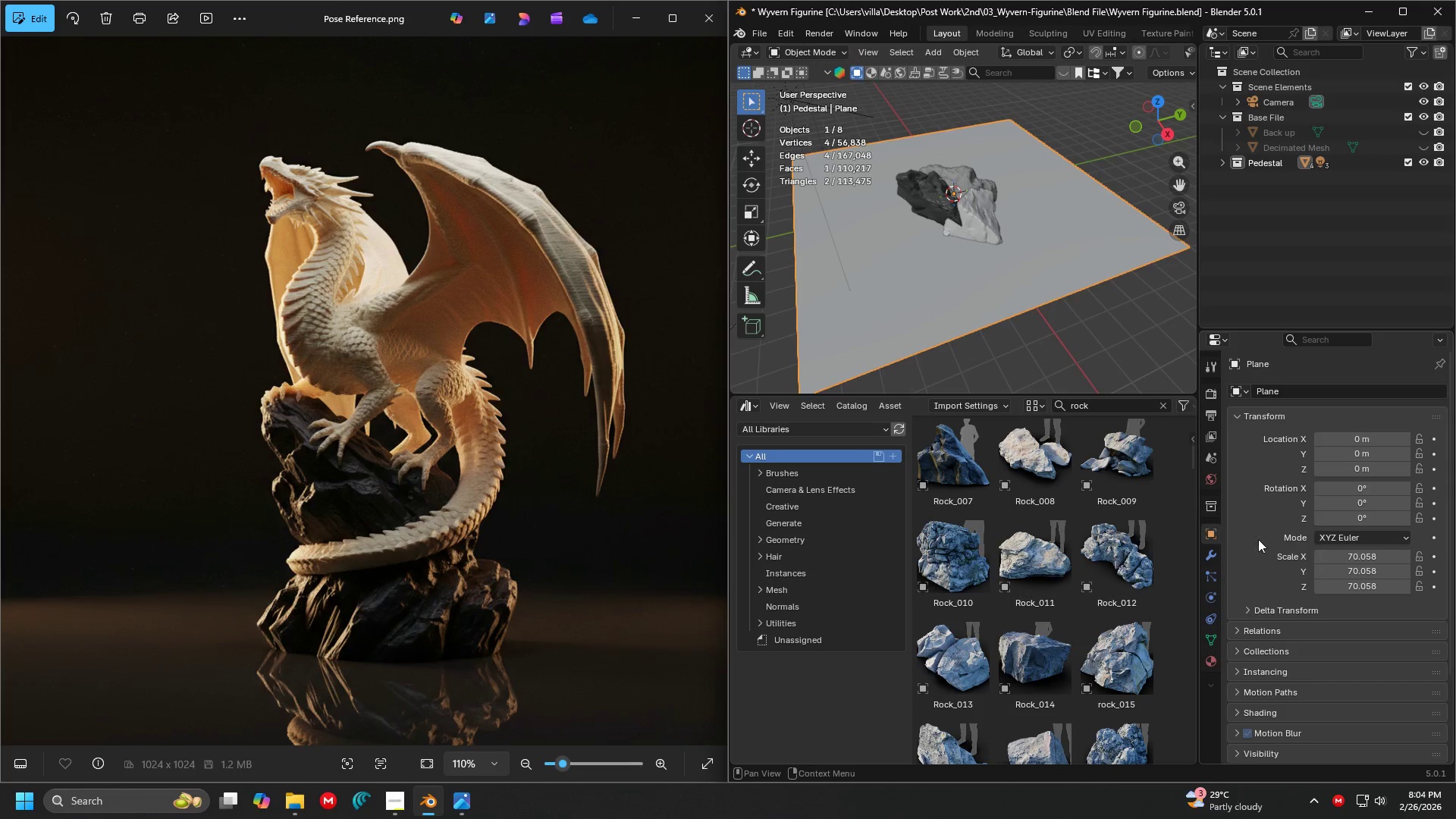 
scroll: coordinate [1320, 588], scroll_direction: down, amount: 13.0
 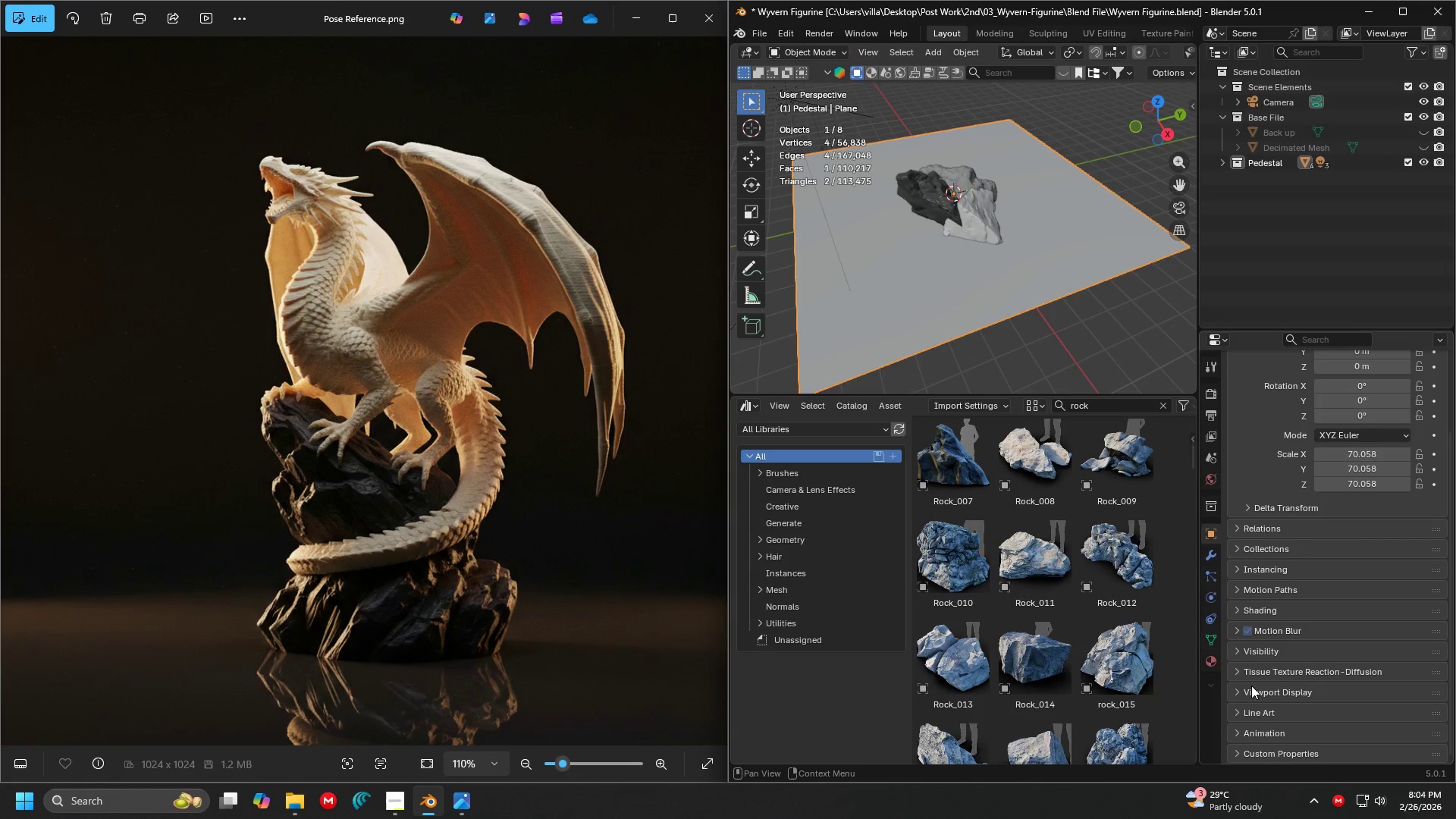 
left_click([1248, 690])
 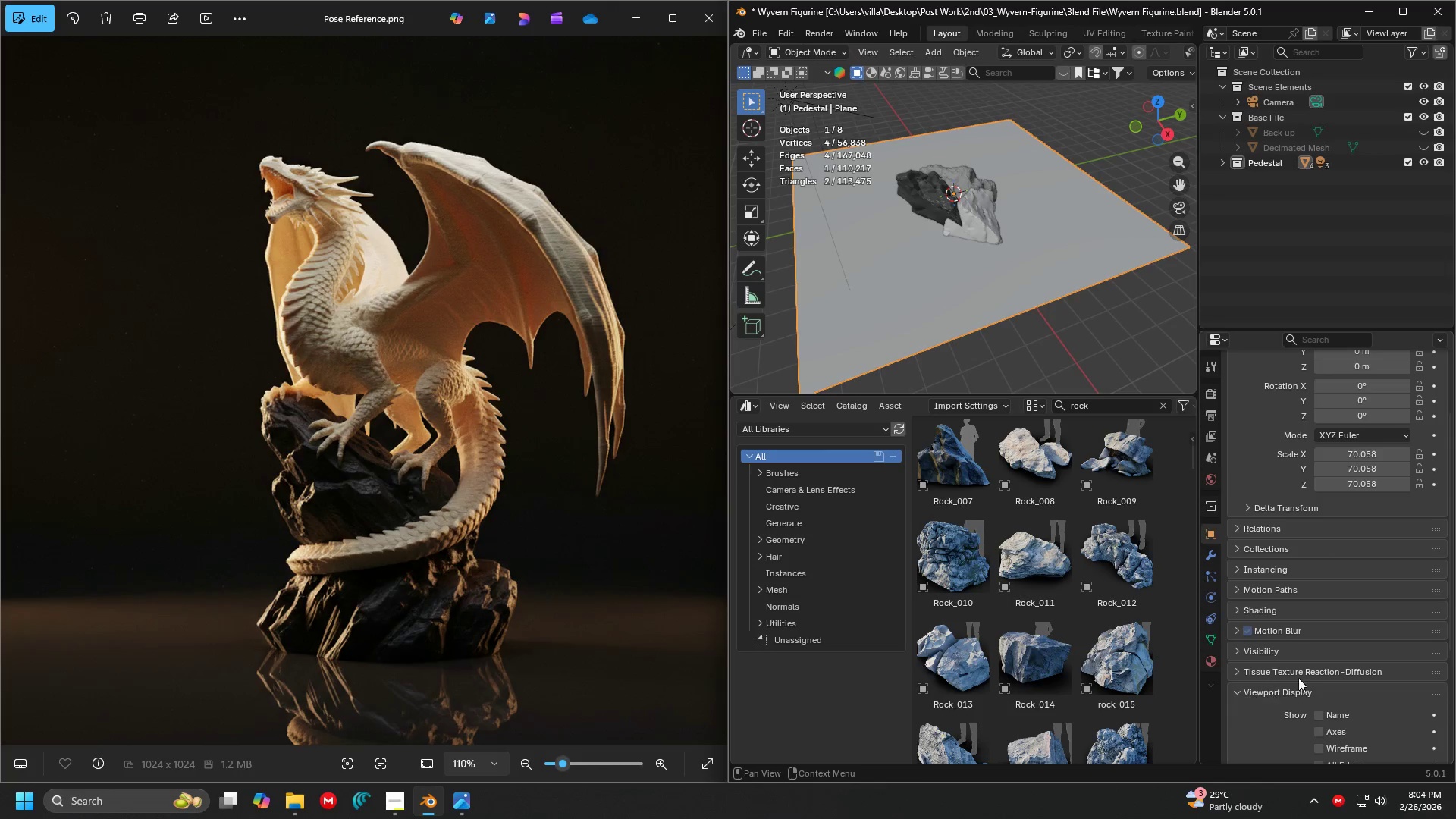 
scroll: coordinate [1301, 678], scroll_direction: down, amount: 6.0
 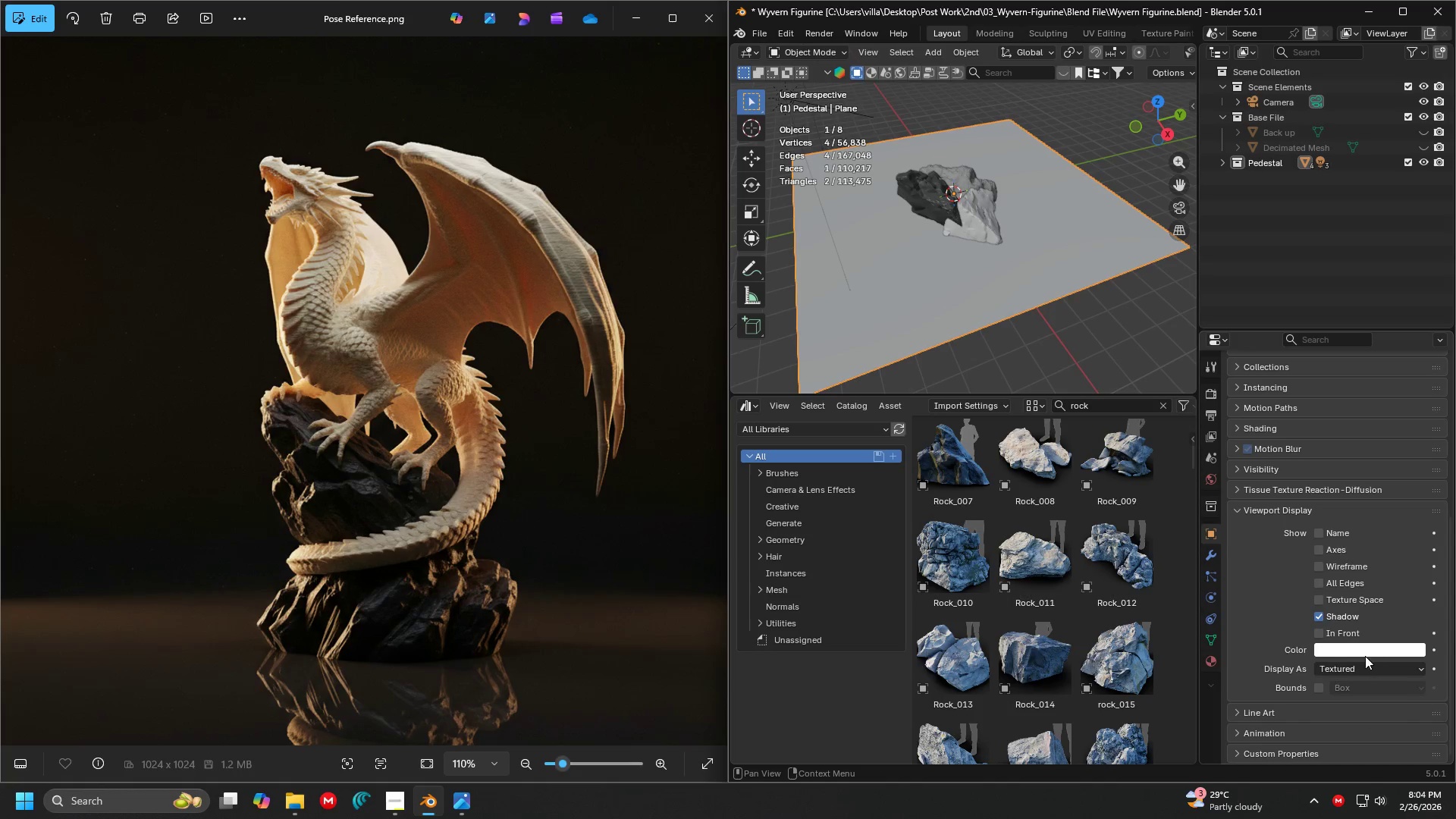 
left_click([1367, 660])
 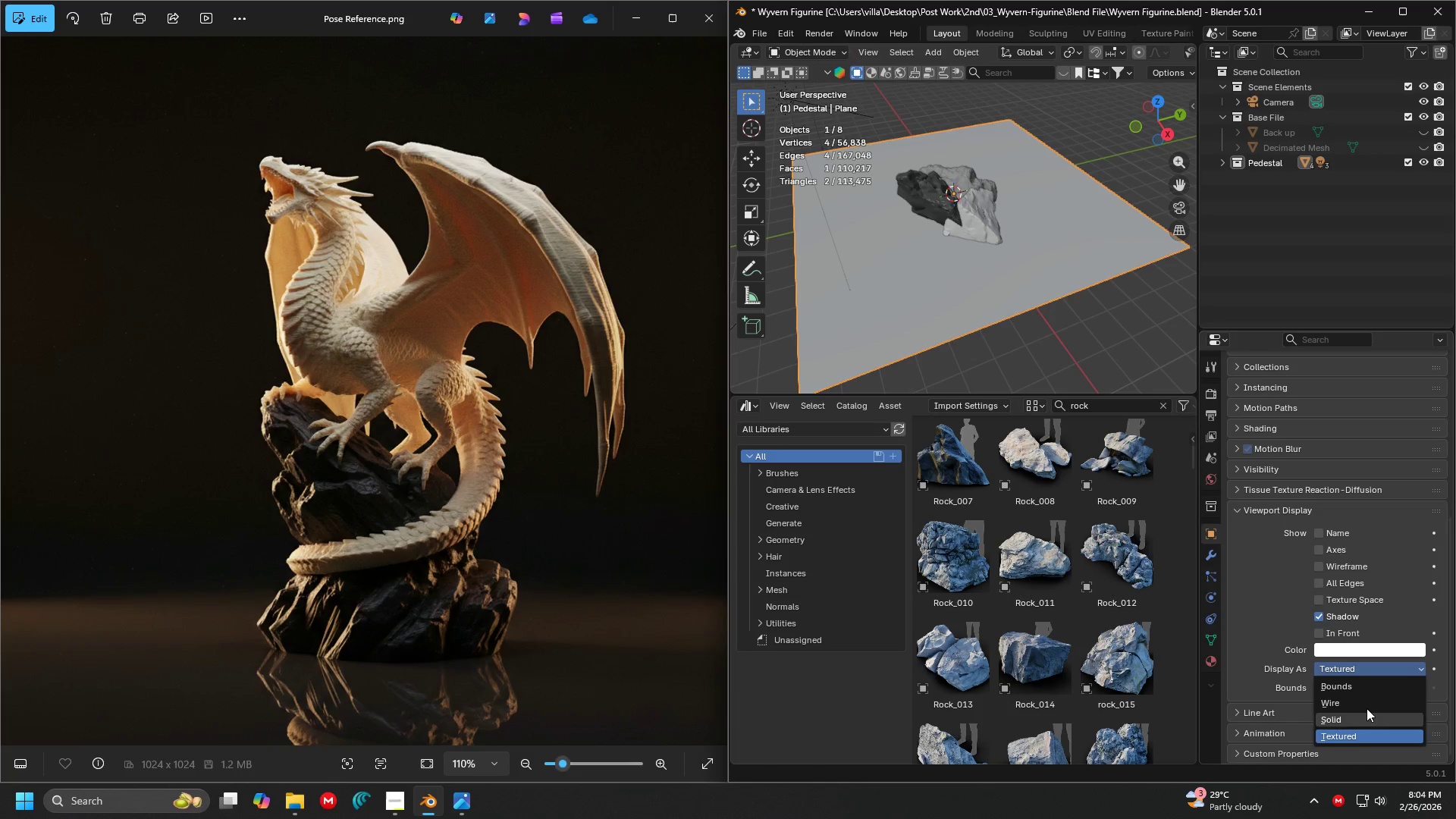 
left_click([1367, 704])
 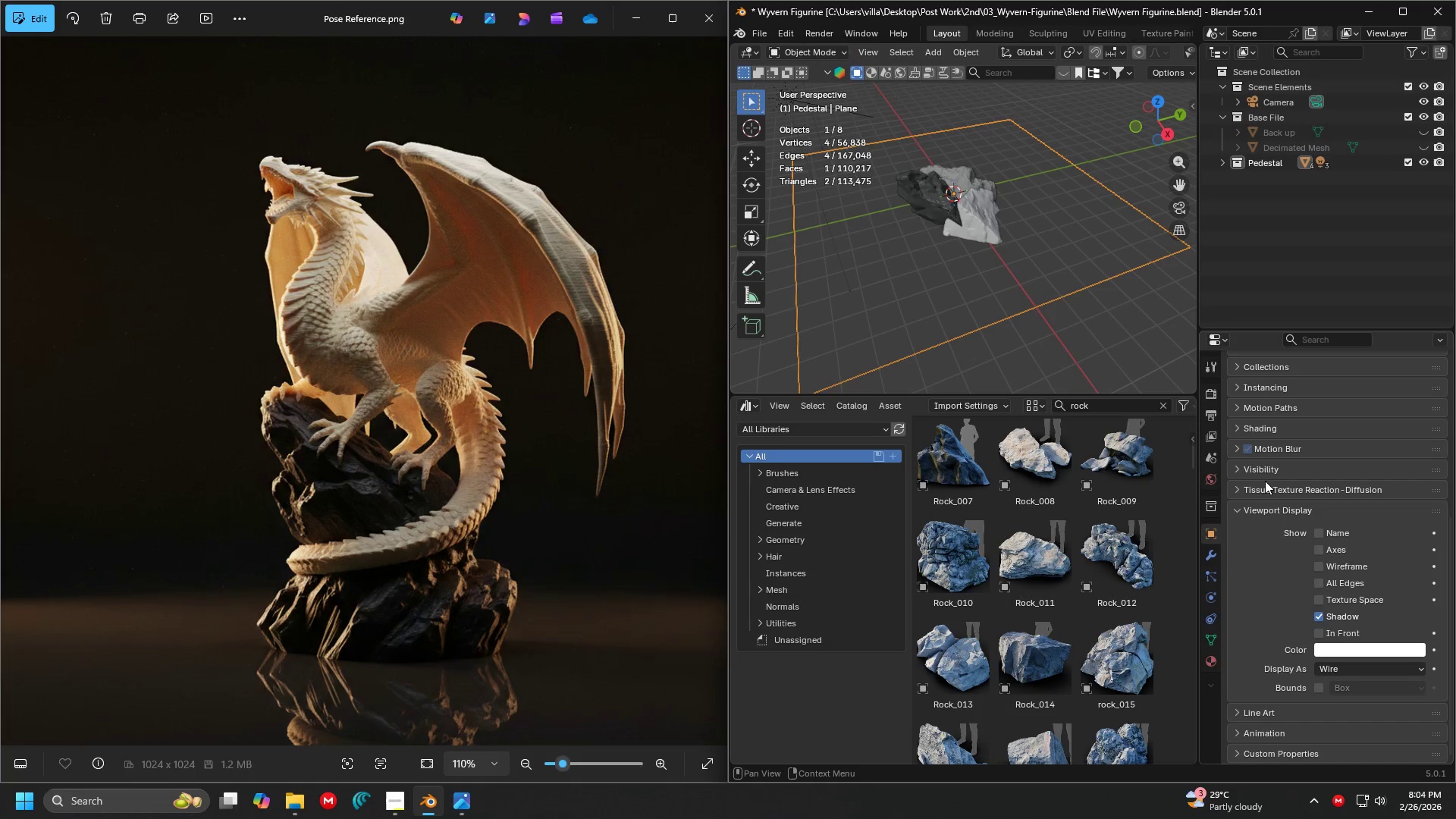 
left_click([1260, 470])
 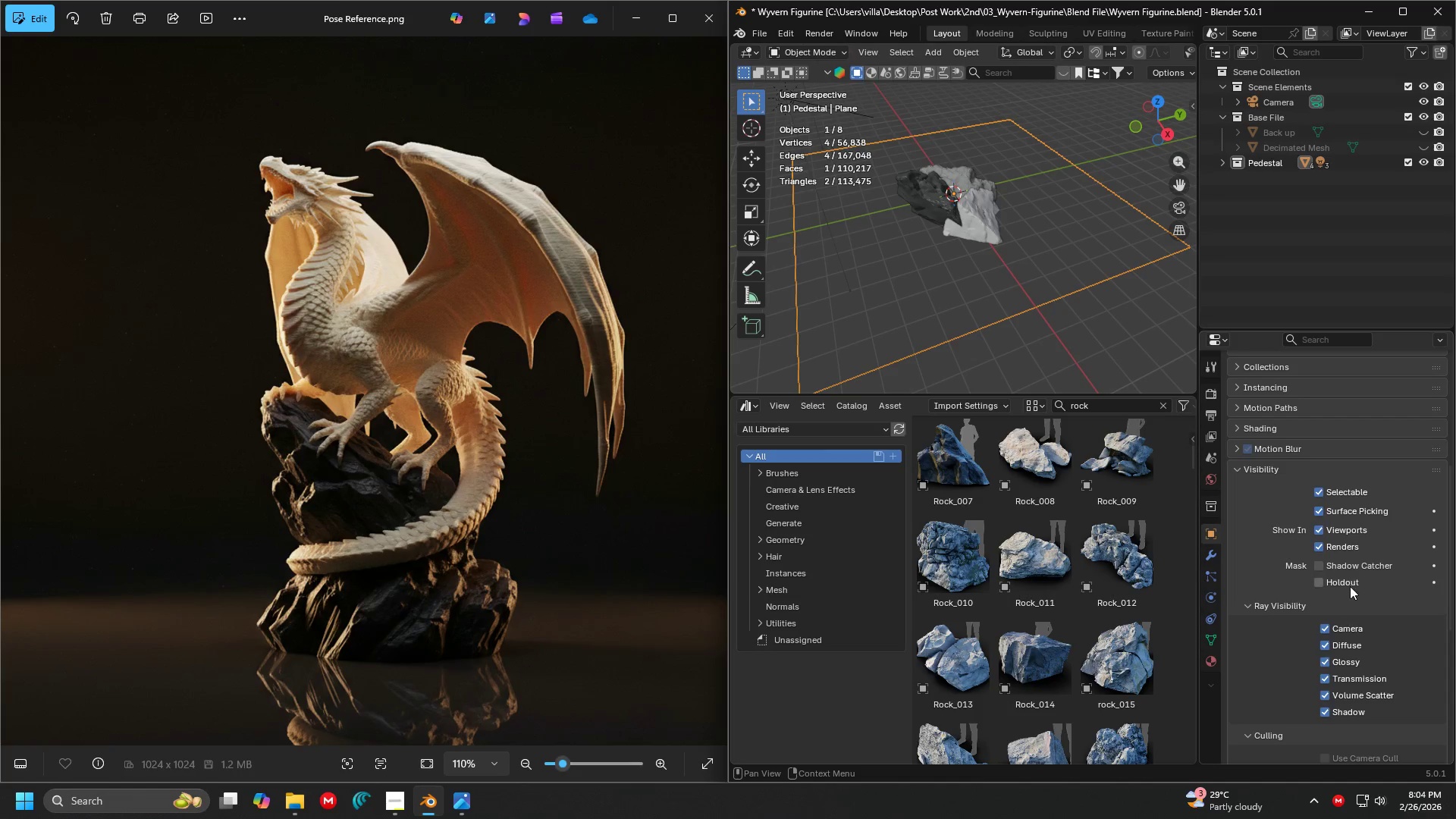 
left_click([1348, 566])
 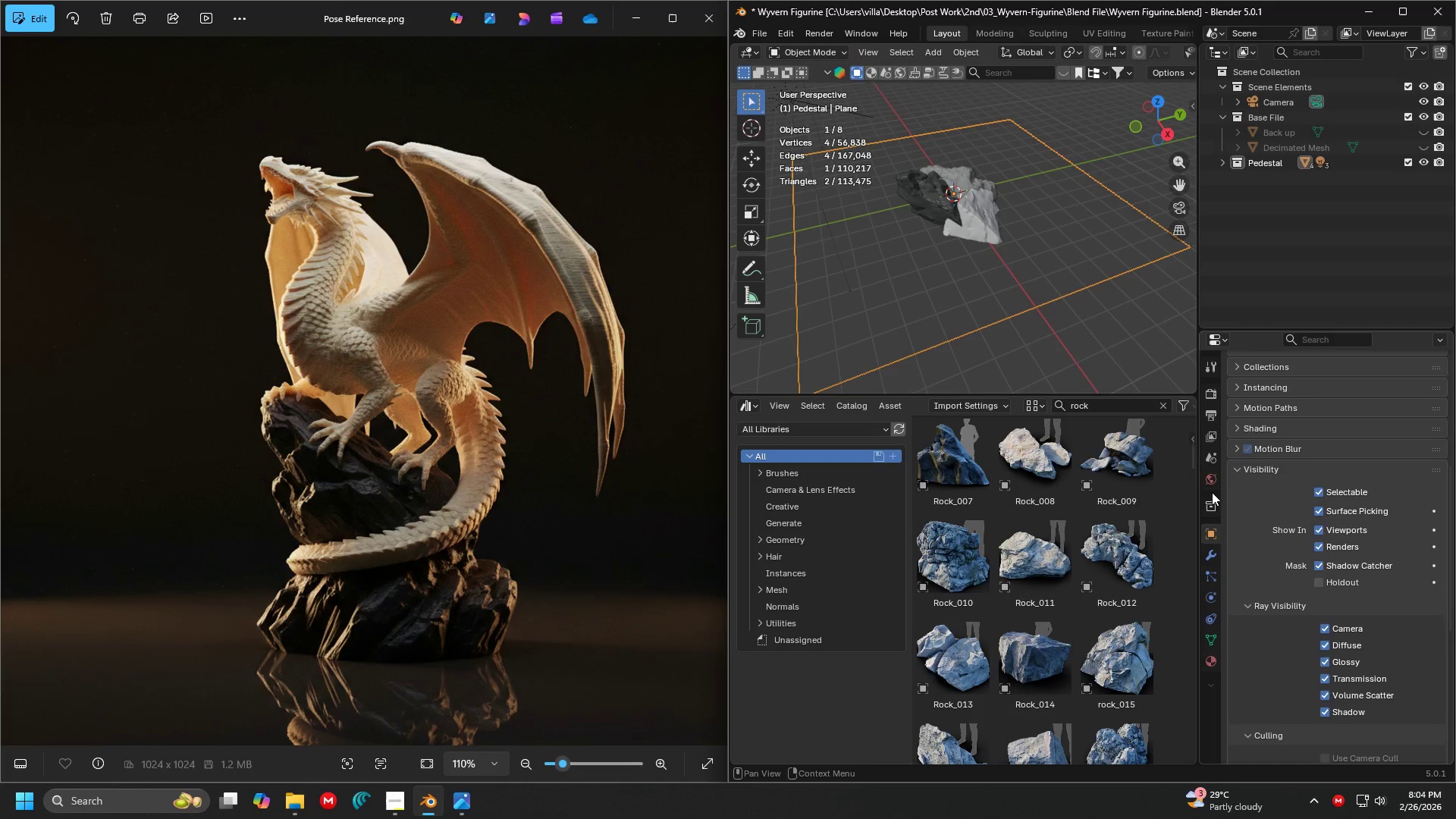 
hold_key(key=ShiftLeft, duration=0.31)
 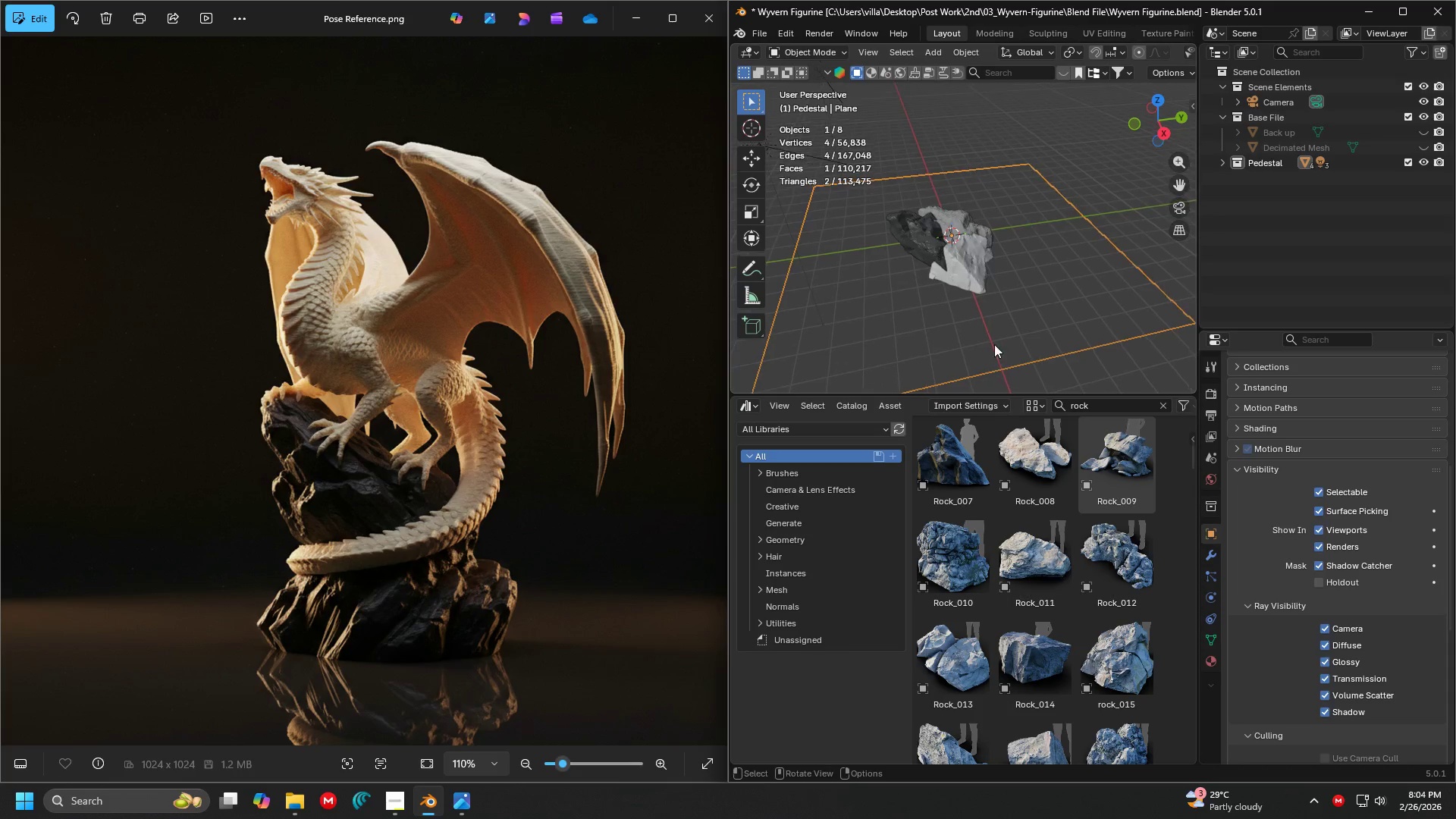 
key(N)
 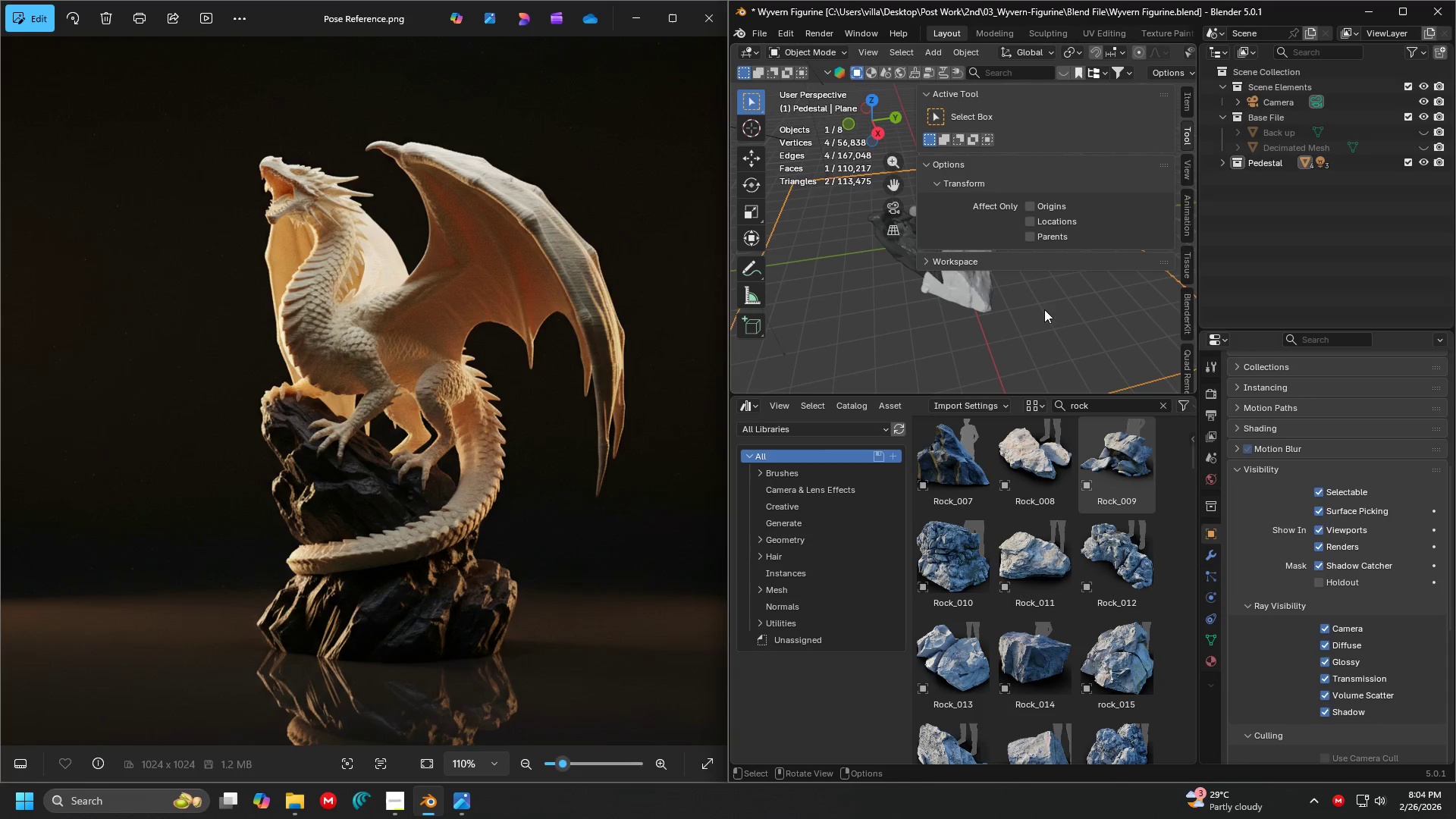 
scroll: coordinate [994, 338], scroll_direction: up, amount: 1.0
 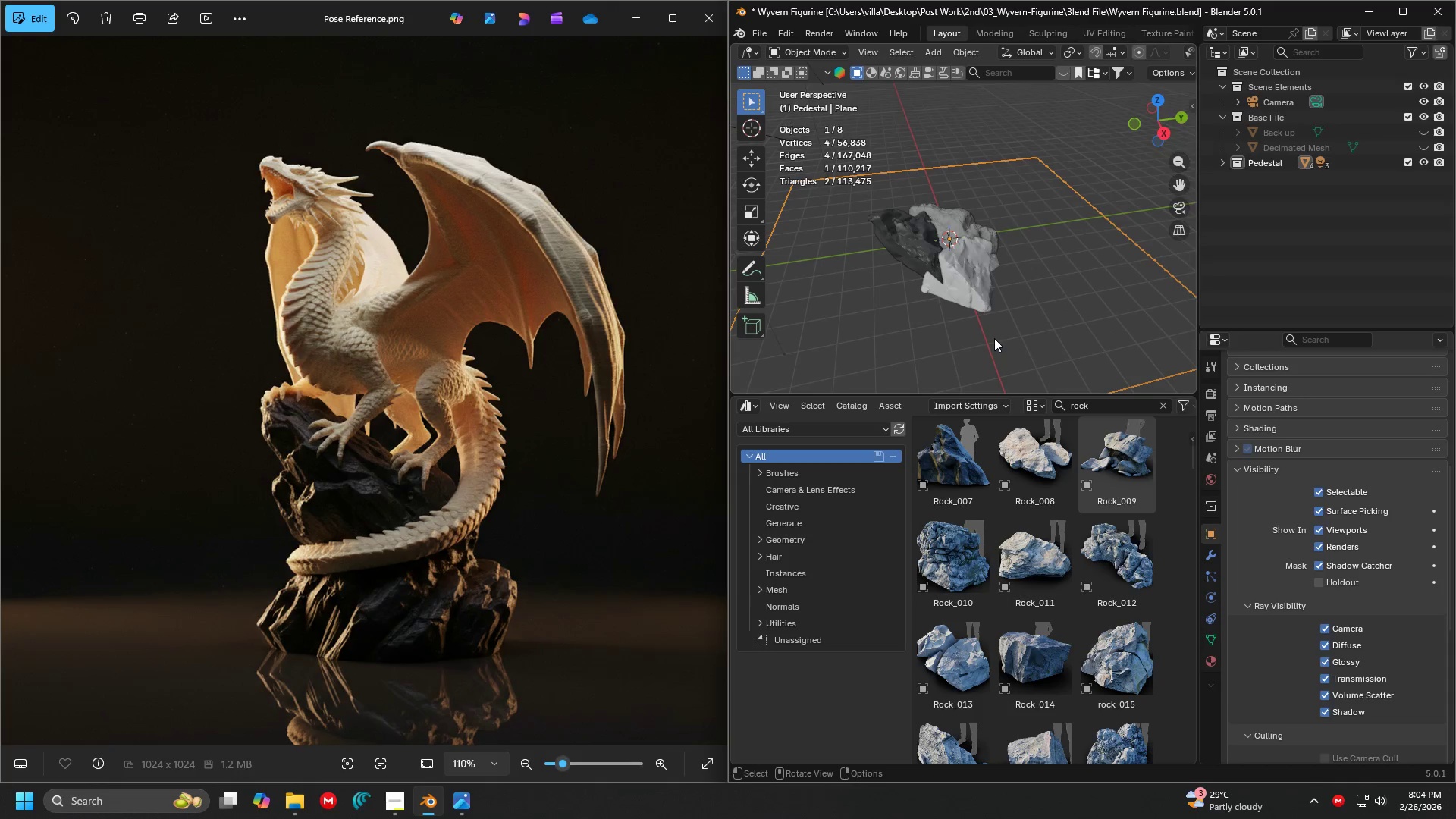 
key(N)
 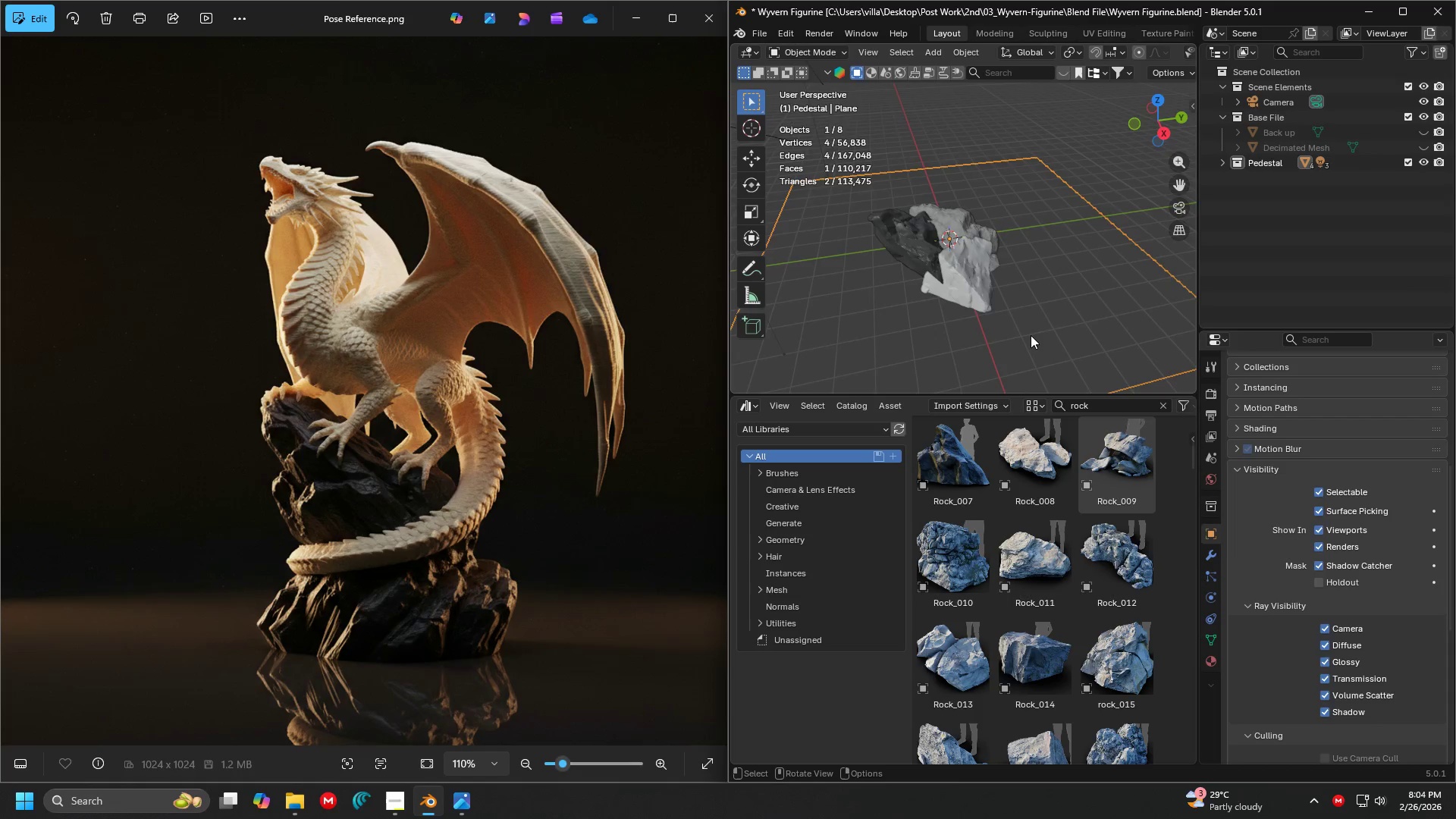 
scroll: coordinate [1031, 335], scroll_direction: up, amount: 1.0
 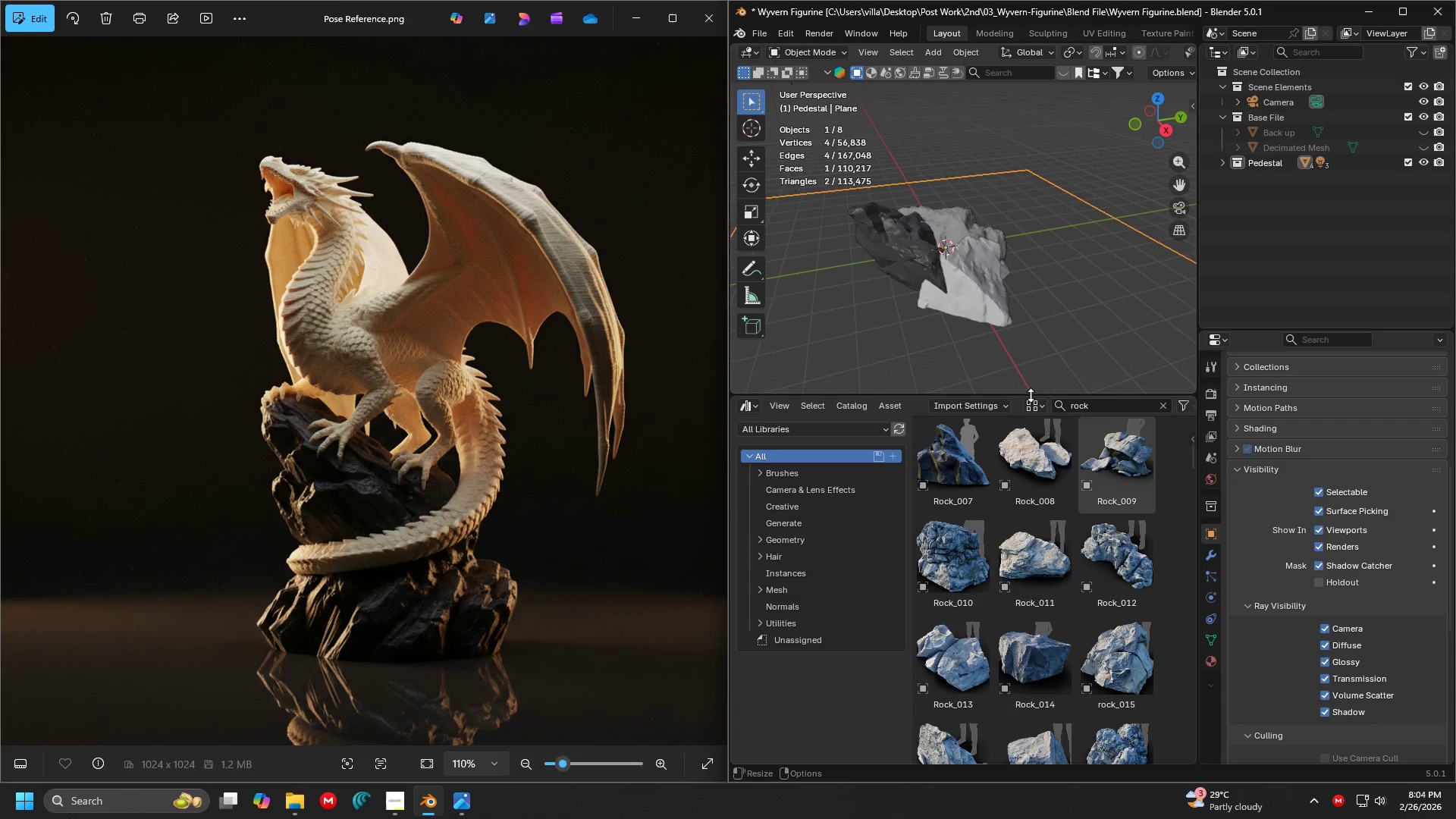 
left_click_drag(start_coordinate=[1031, 395], to_coordinate=[1040, 589])
 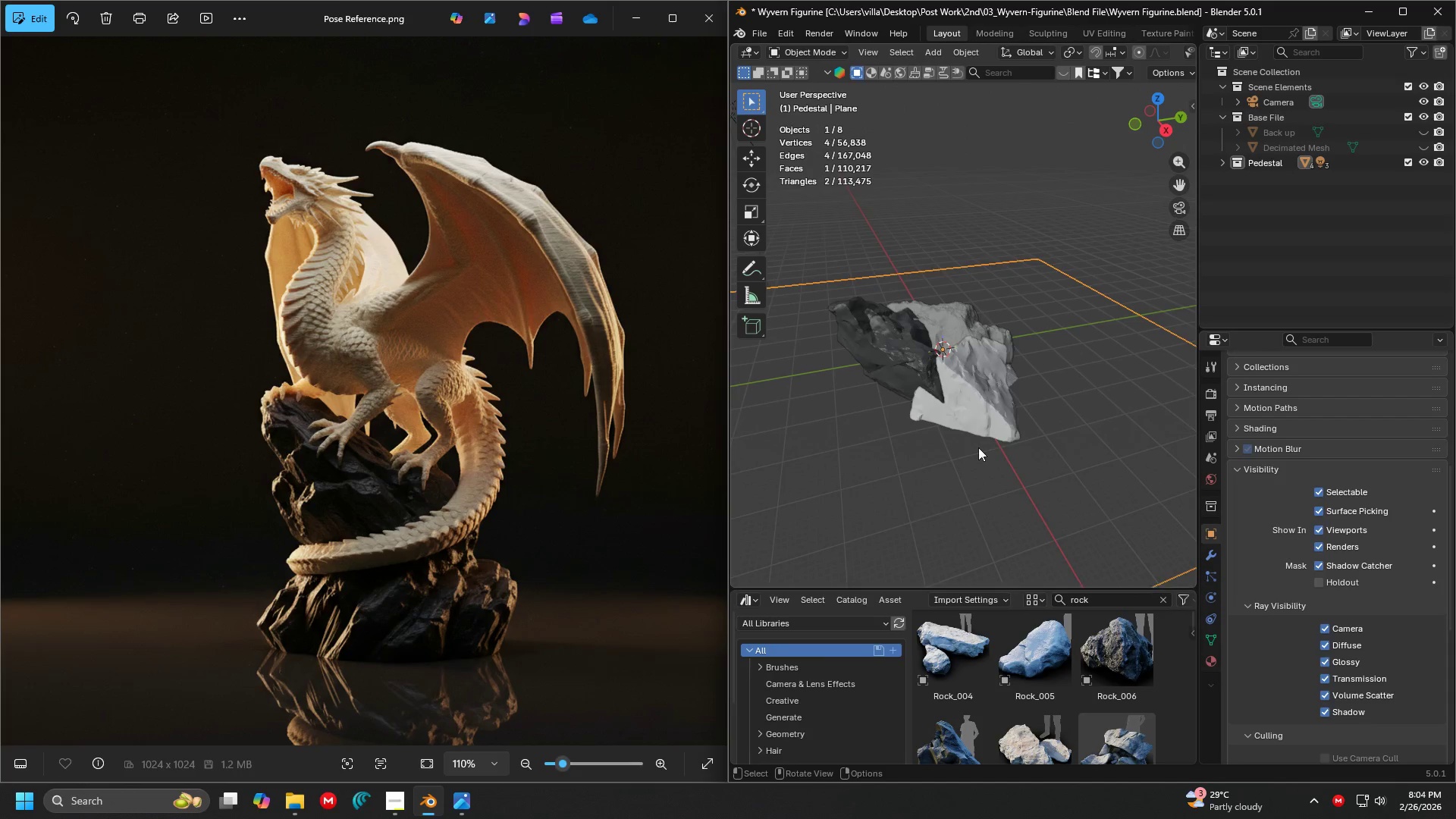 
key(Shift+ShiftLeft)
 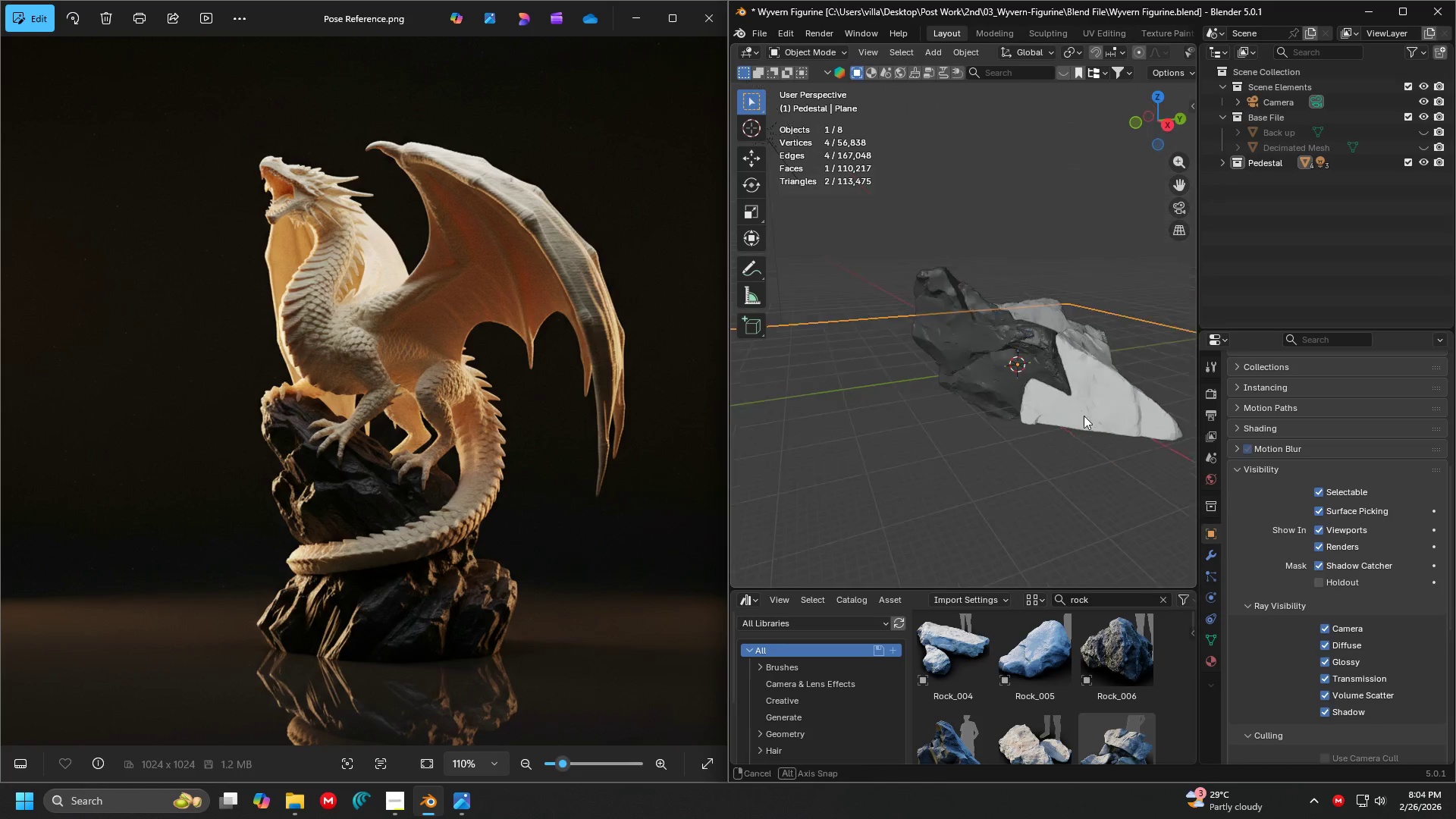 
scroll: coordinate [976, 444], scroll_direction: up, amount: 1.0
 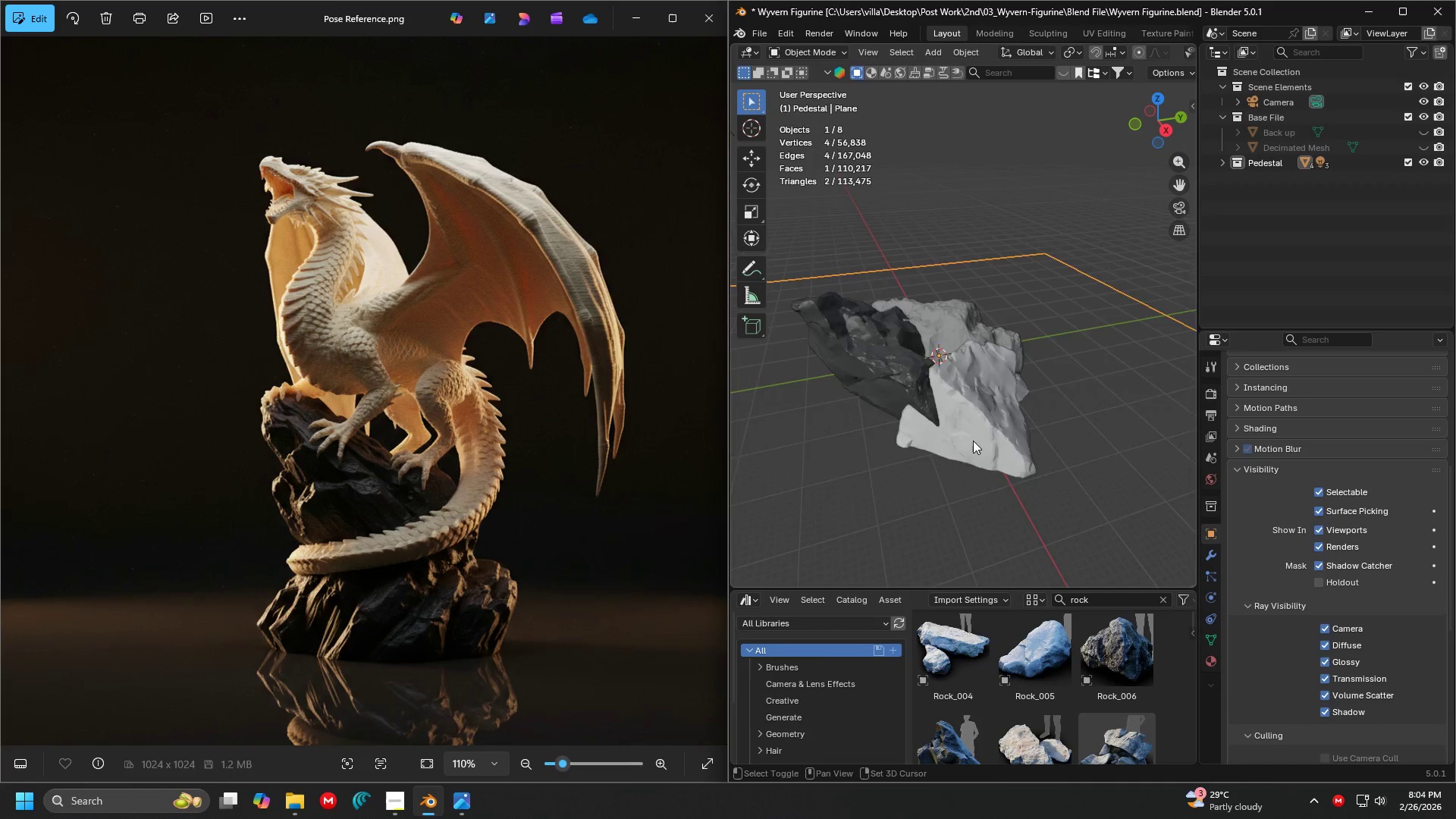 
key(Z)
 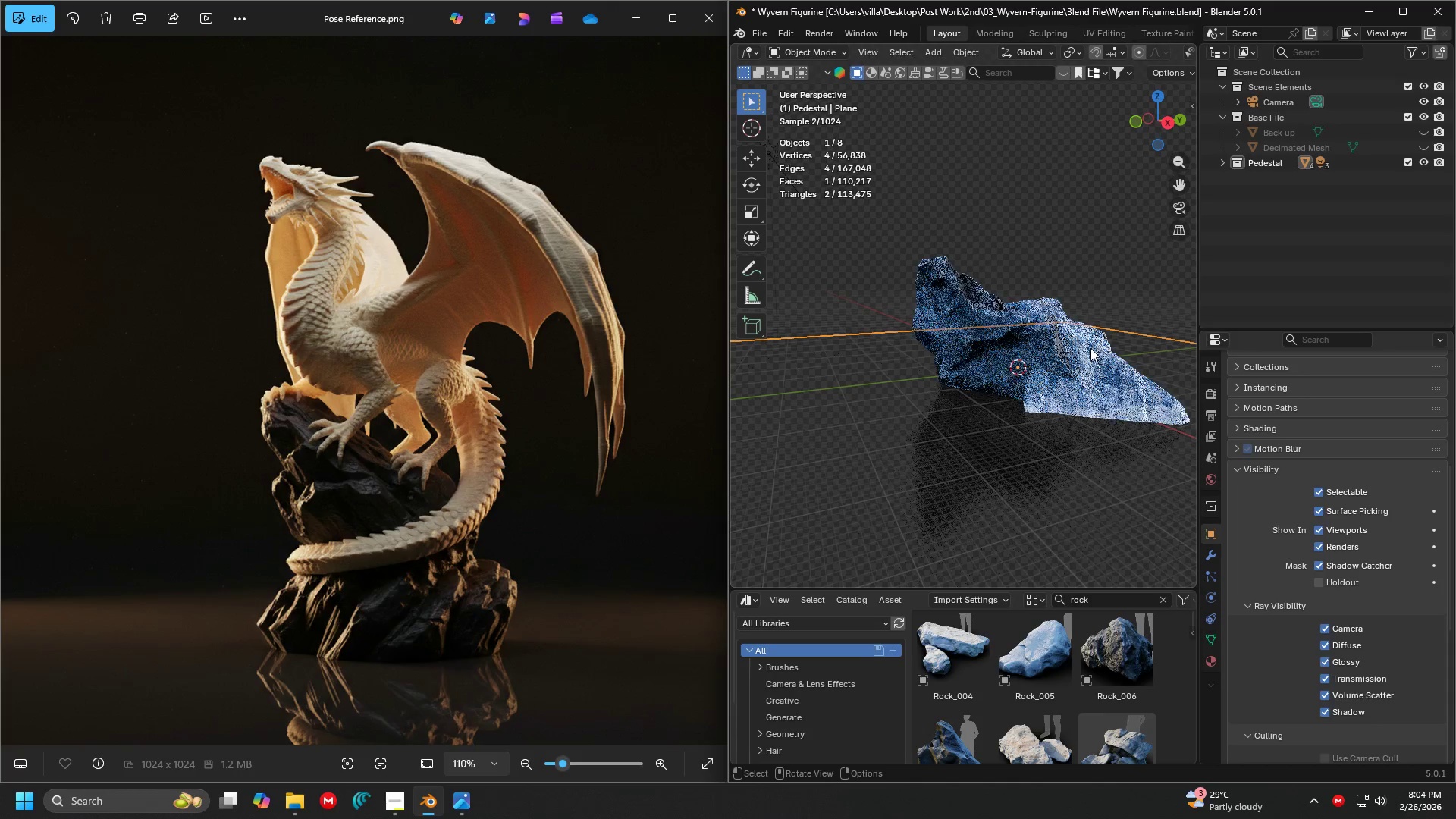 
key(Shift+ShiftLeft)
 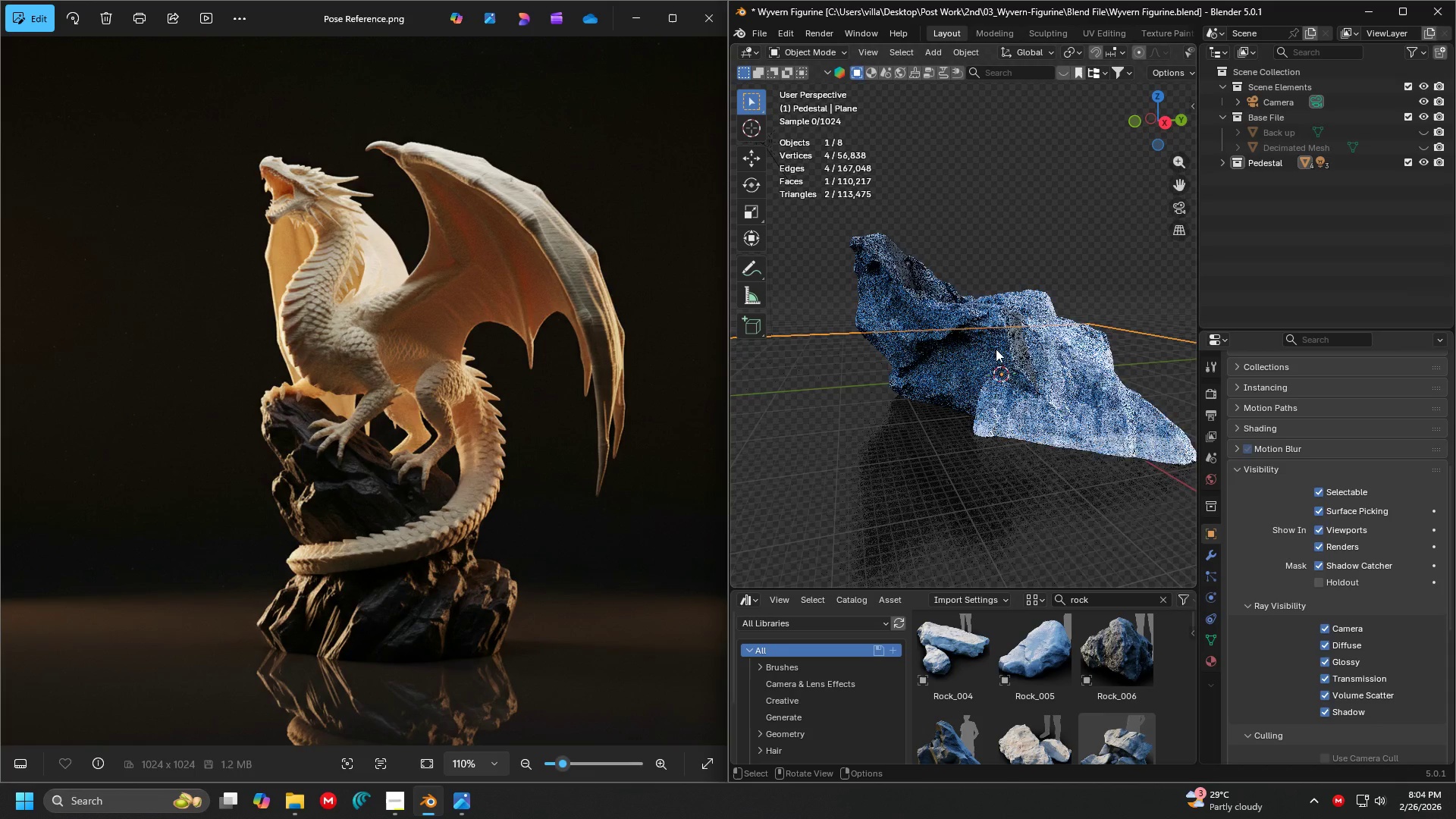 
scroll: coordinate [1010, 350], scroll_direction: up, amount: 1.0
 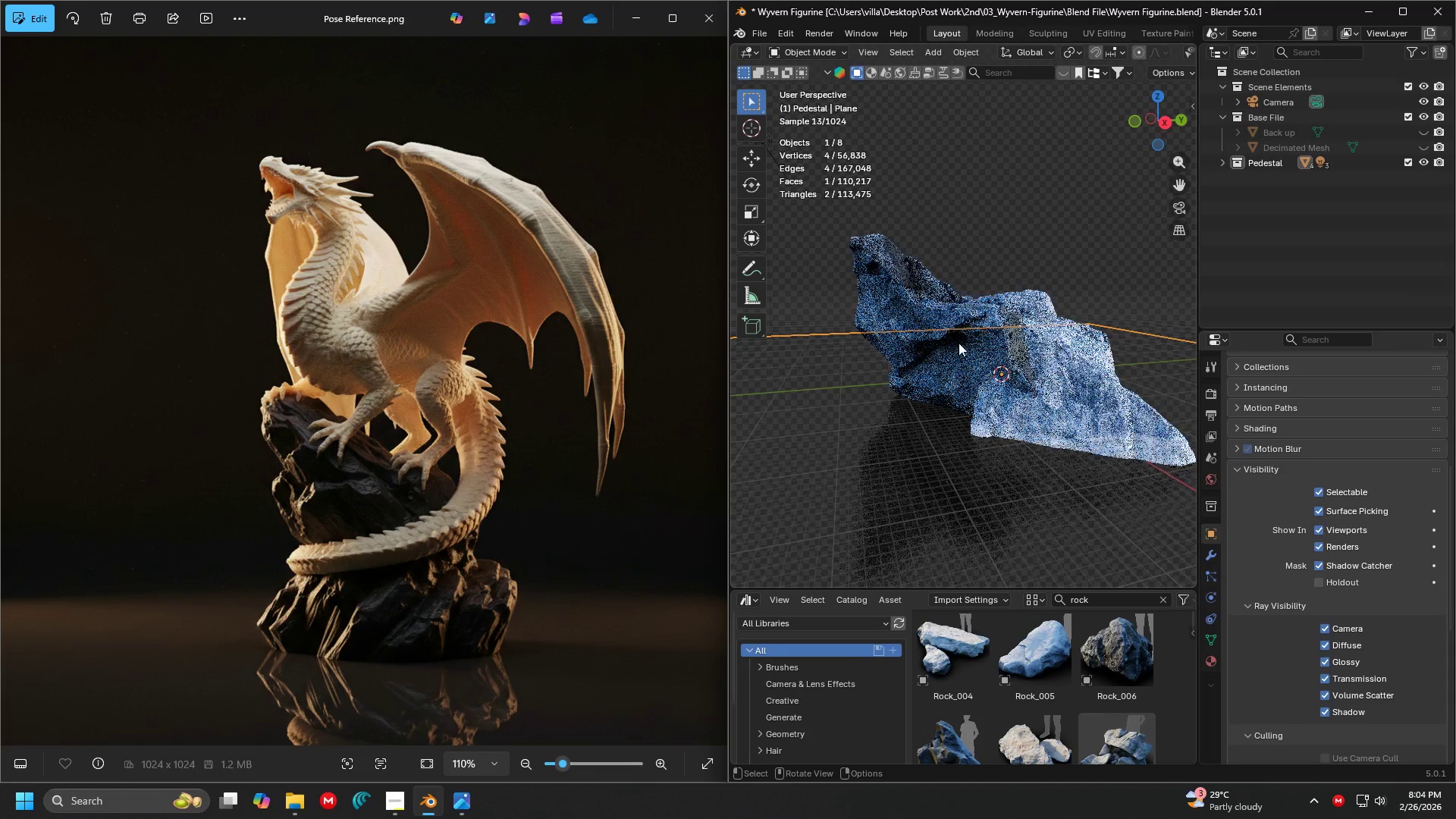 
left_click([958, 342])
 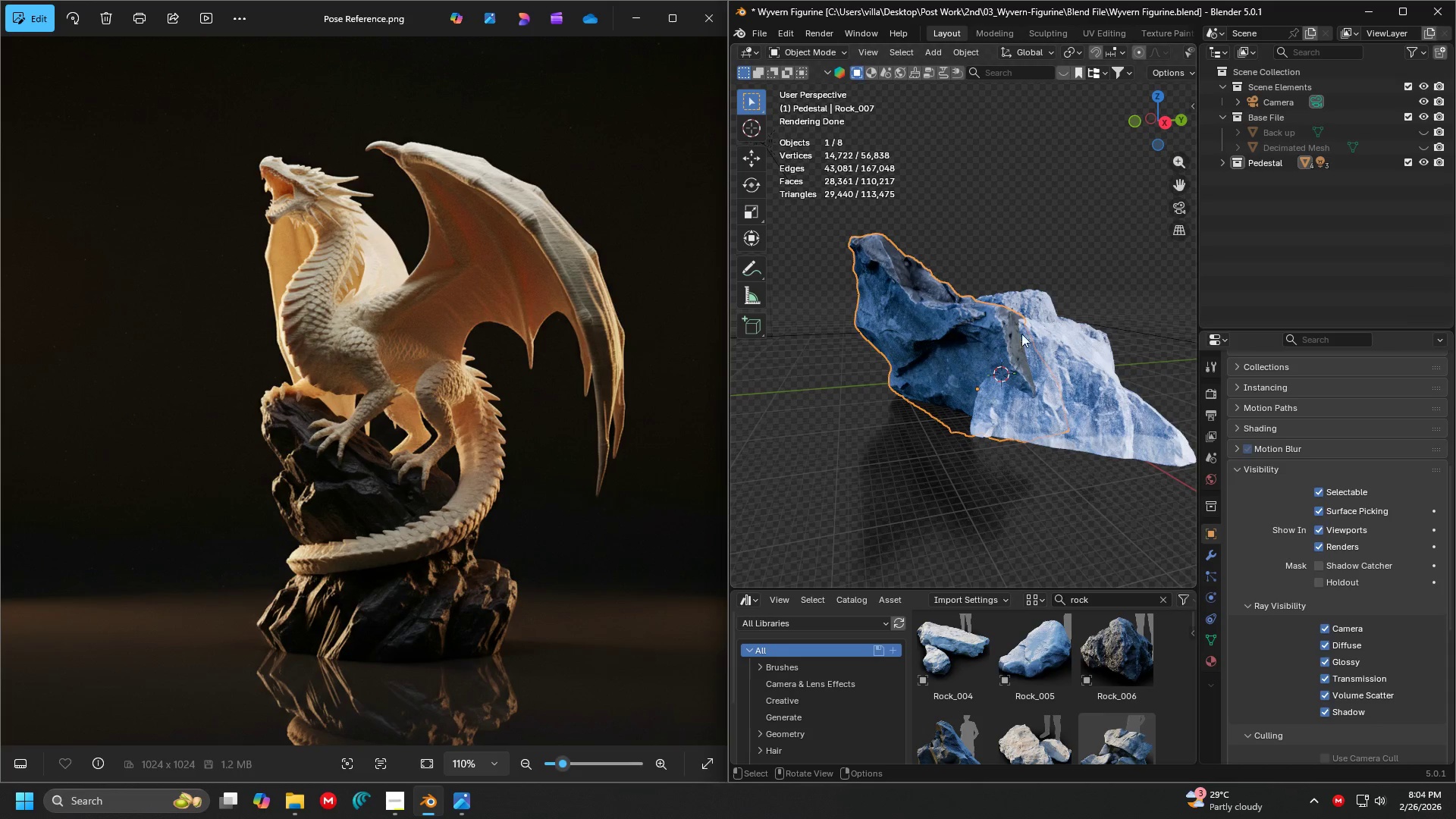 
key(Shift+ShiftLeft)
 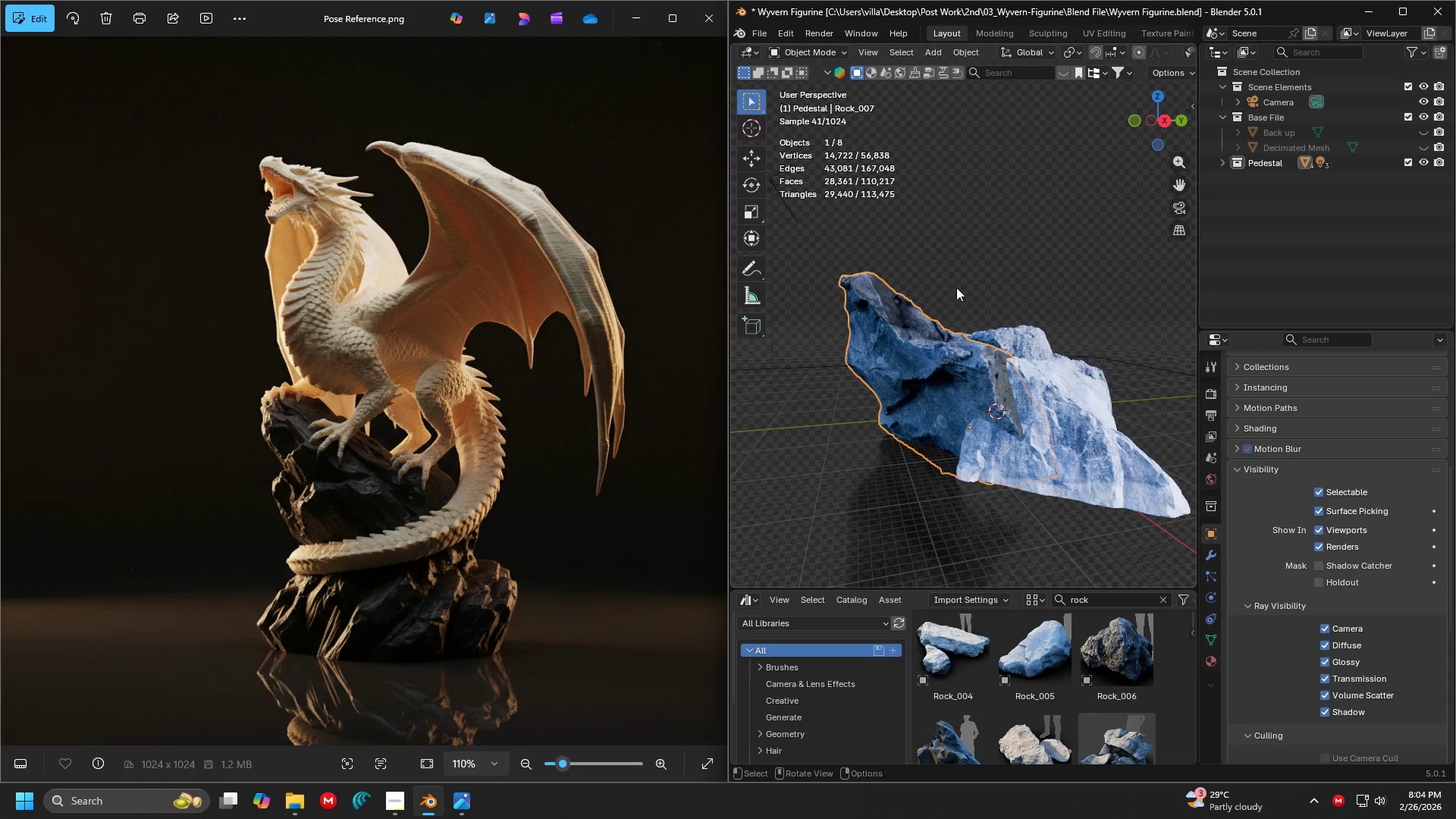 
key(R)
 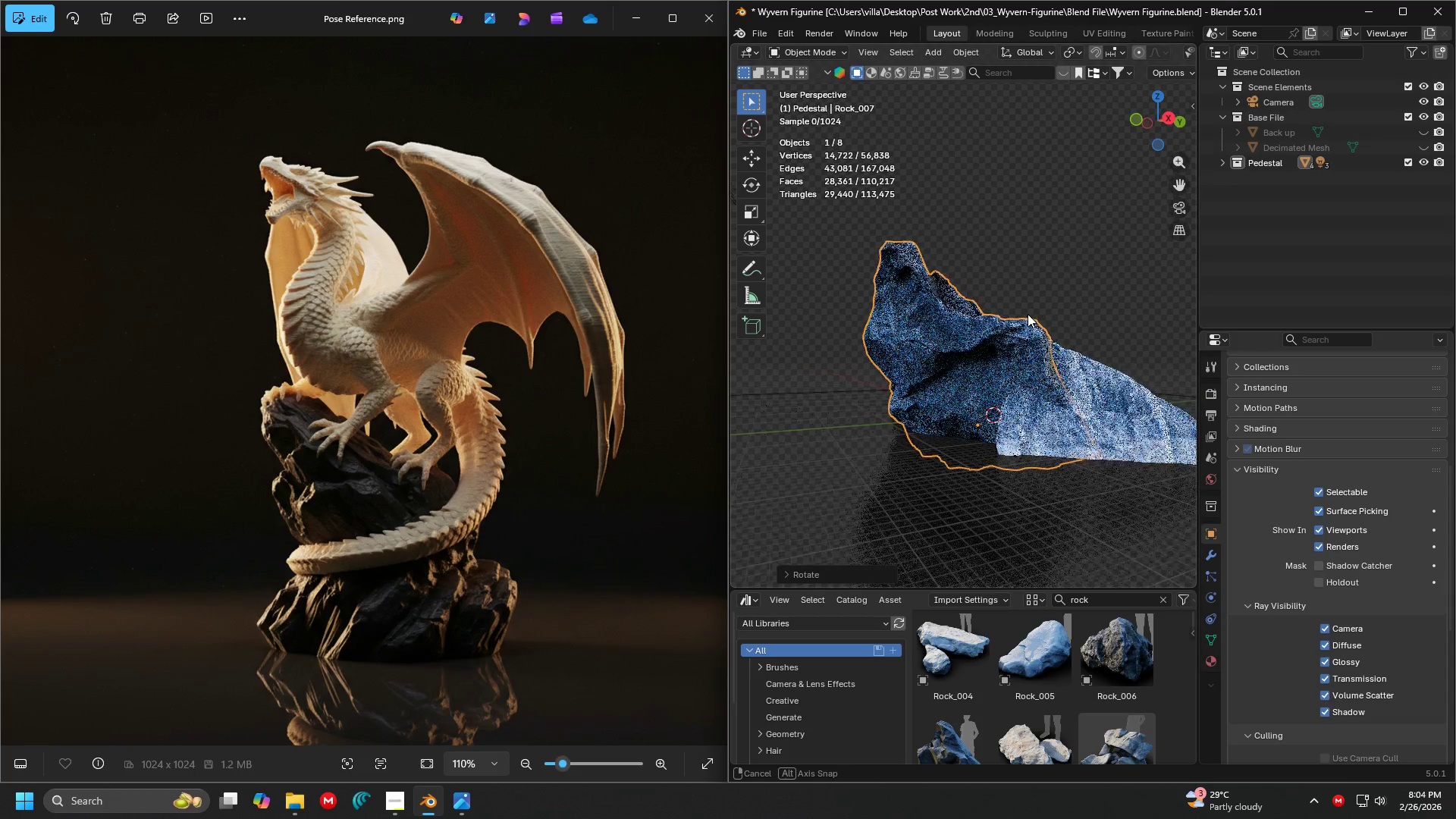 
left_click_drag(start_coordinate=[1078, 246], to_coordinate=[1082, 244])
 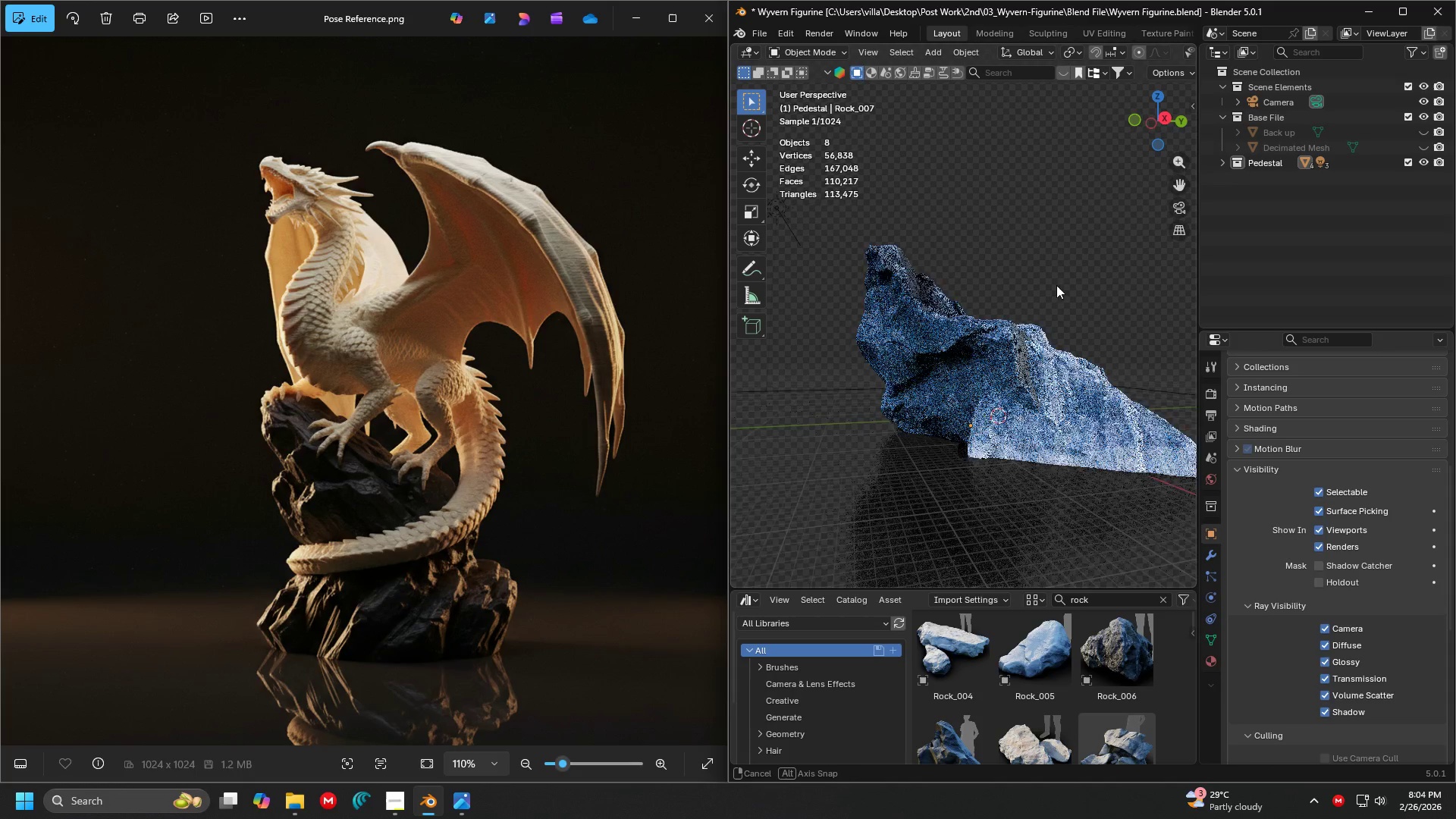 
key(Shift+ShiftLeft)
 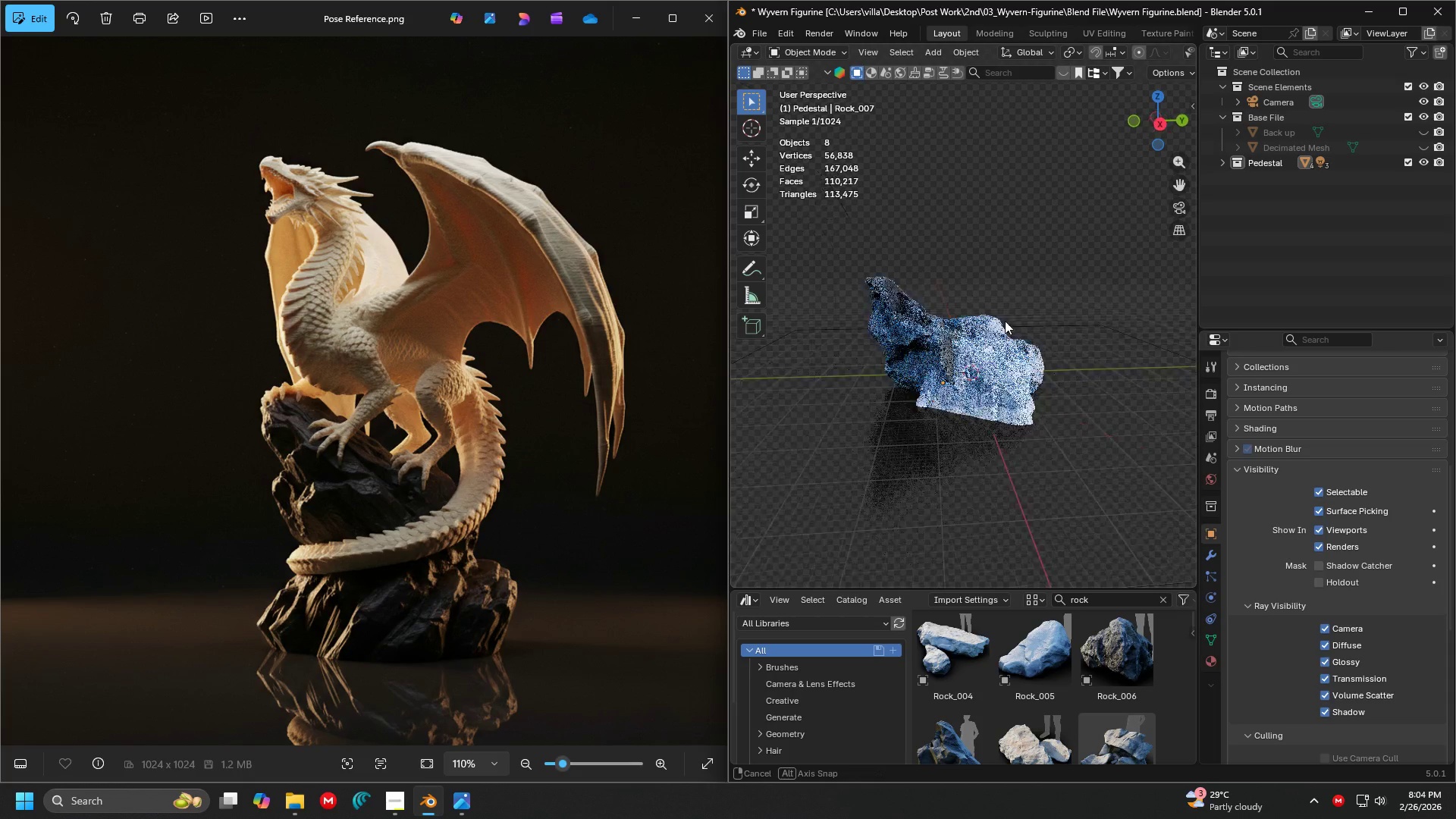 
scroll: coordinate [1047, 290], scroll_direction: down, amount: 2.0
 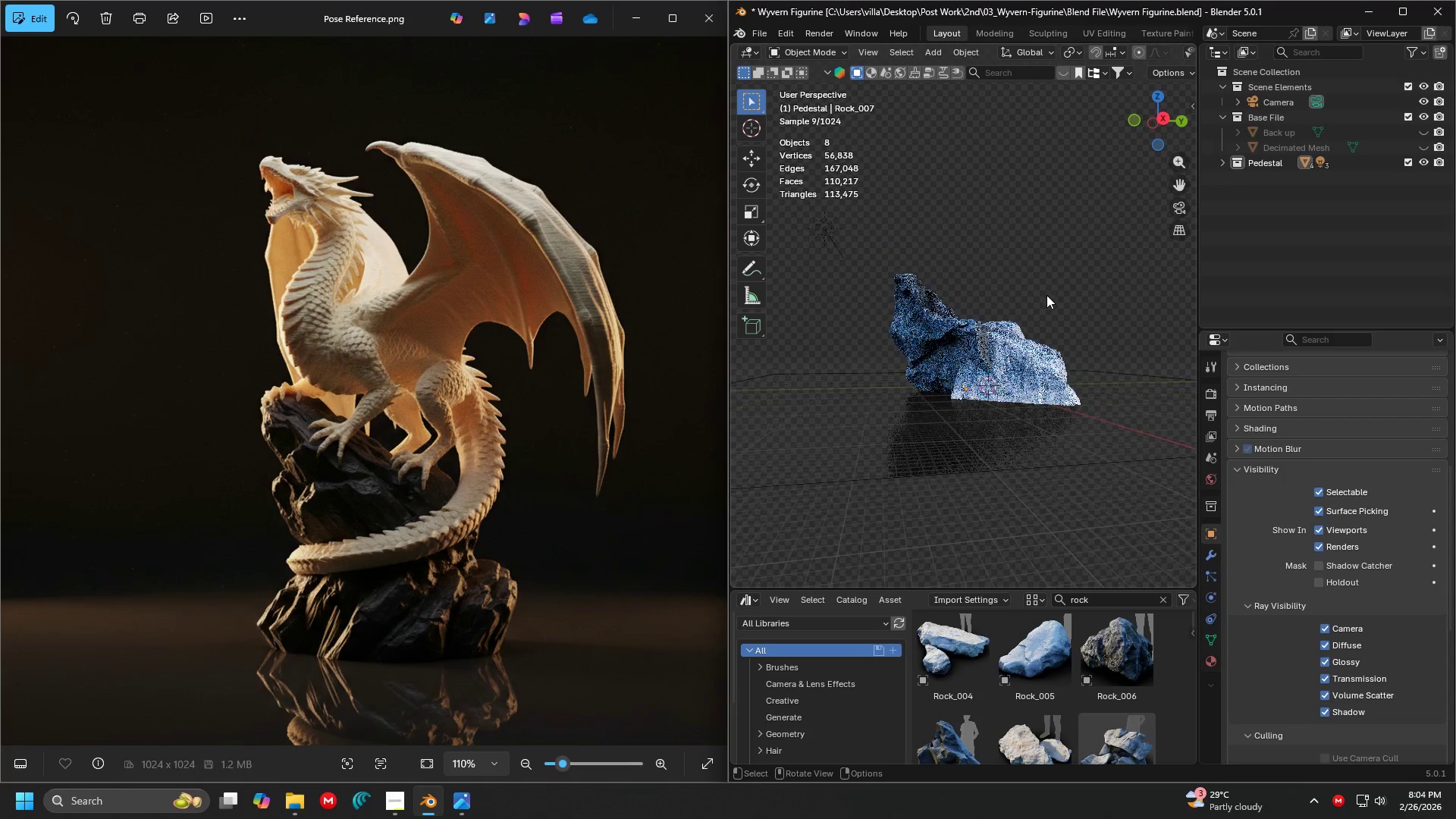 
key(Shift+ShiftLeft)
 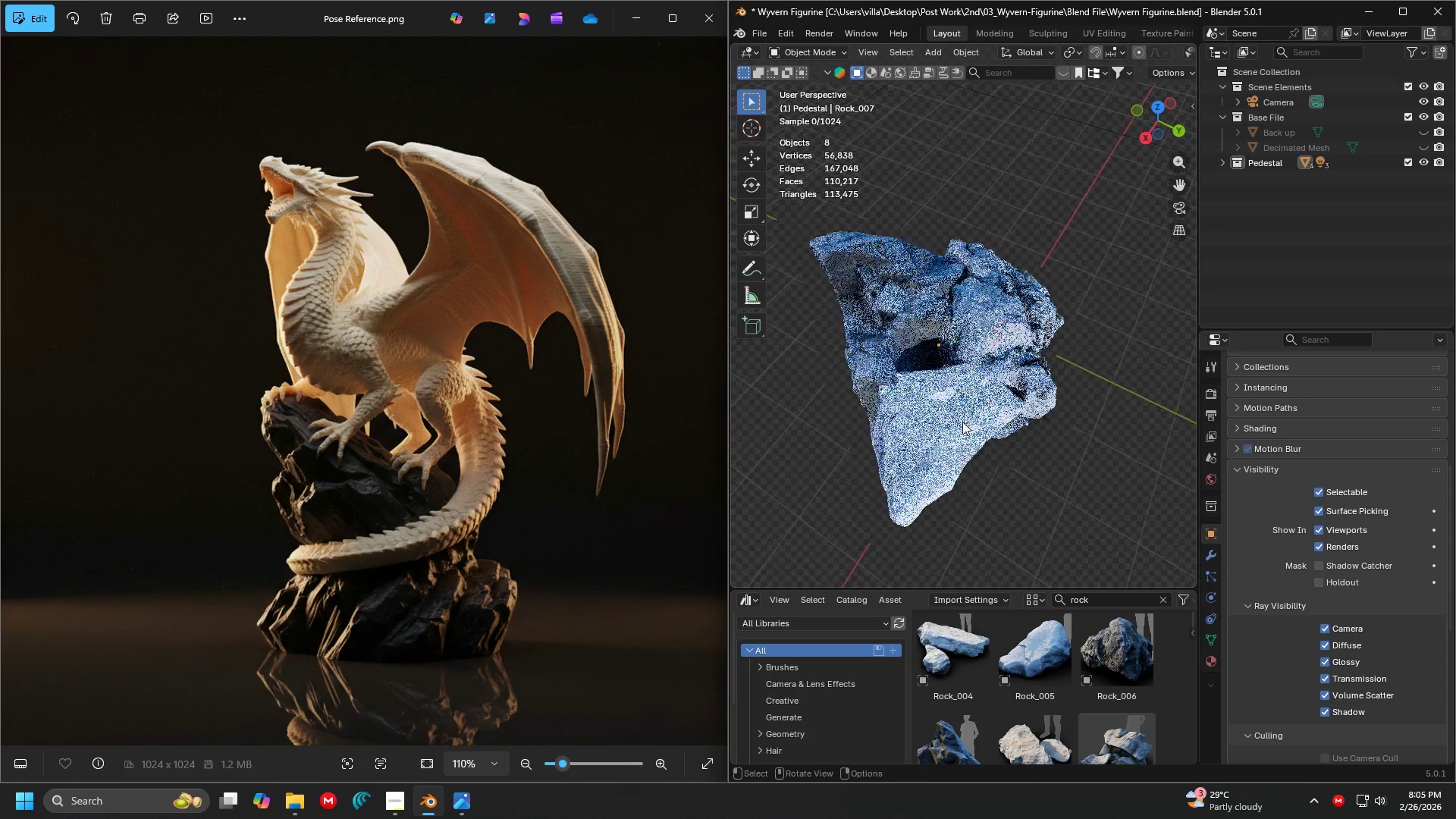 
left_click([968, 435])
 